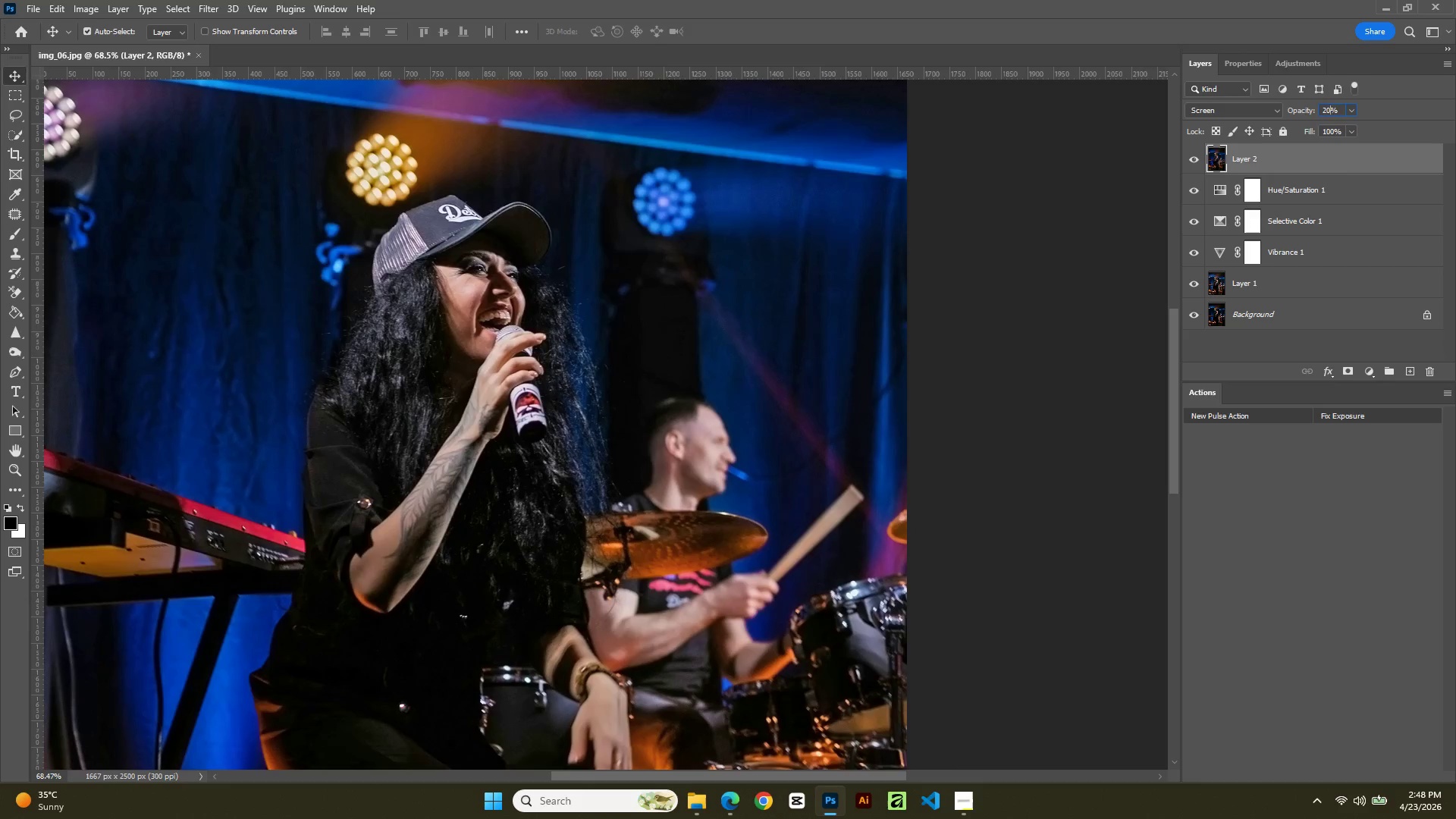 
key(Numpad0)
 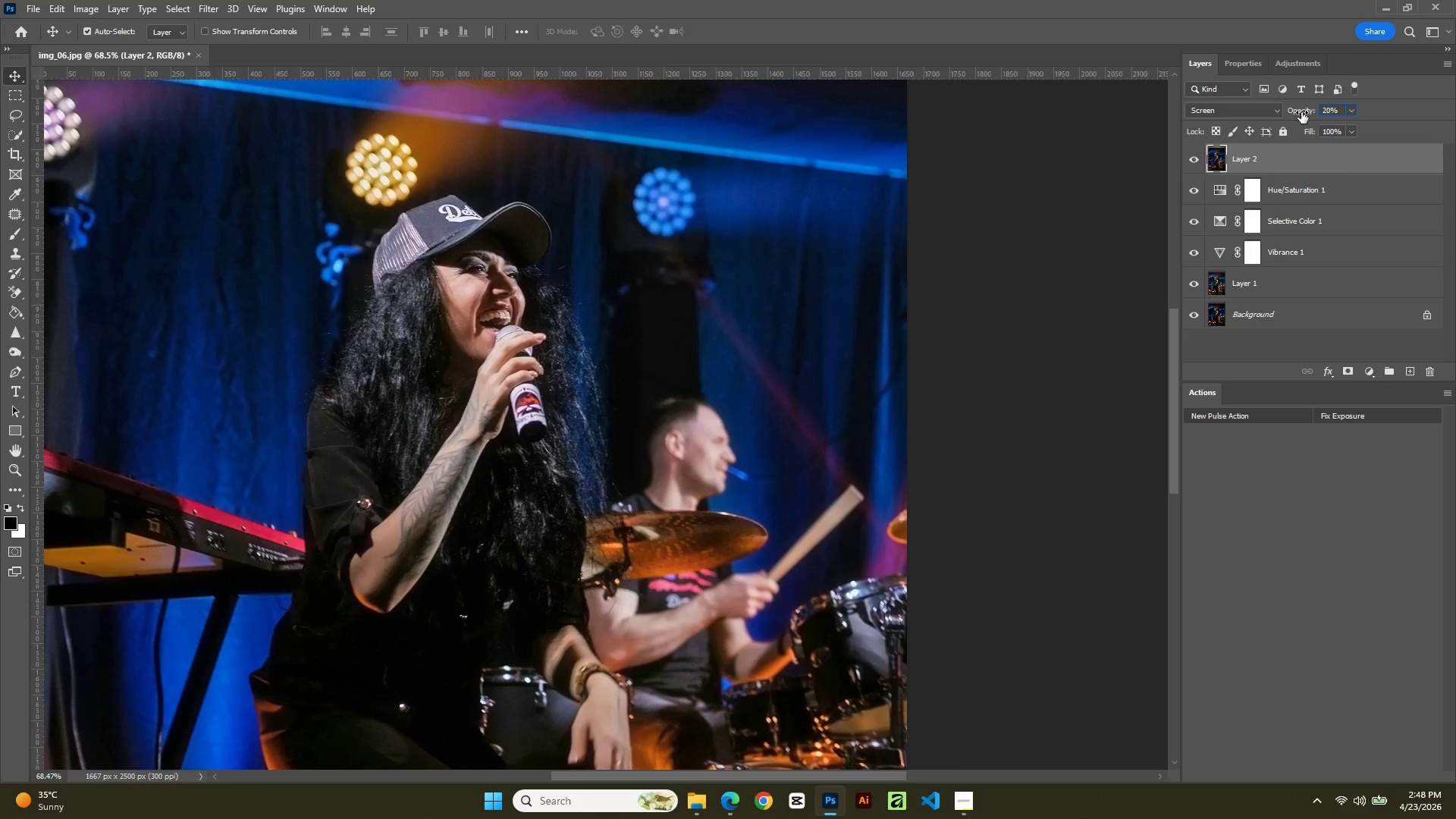 
key(NumpadEnter)
 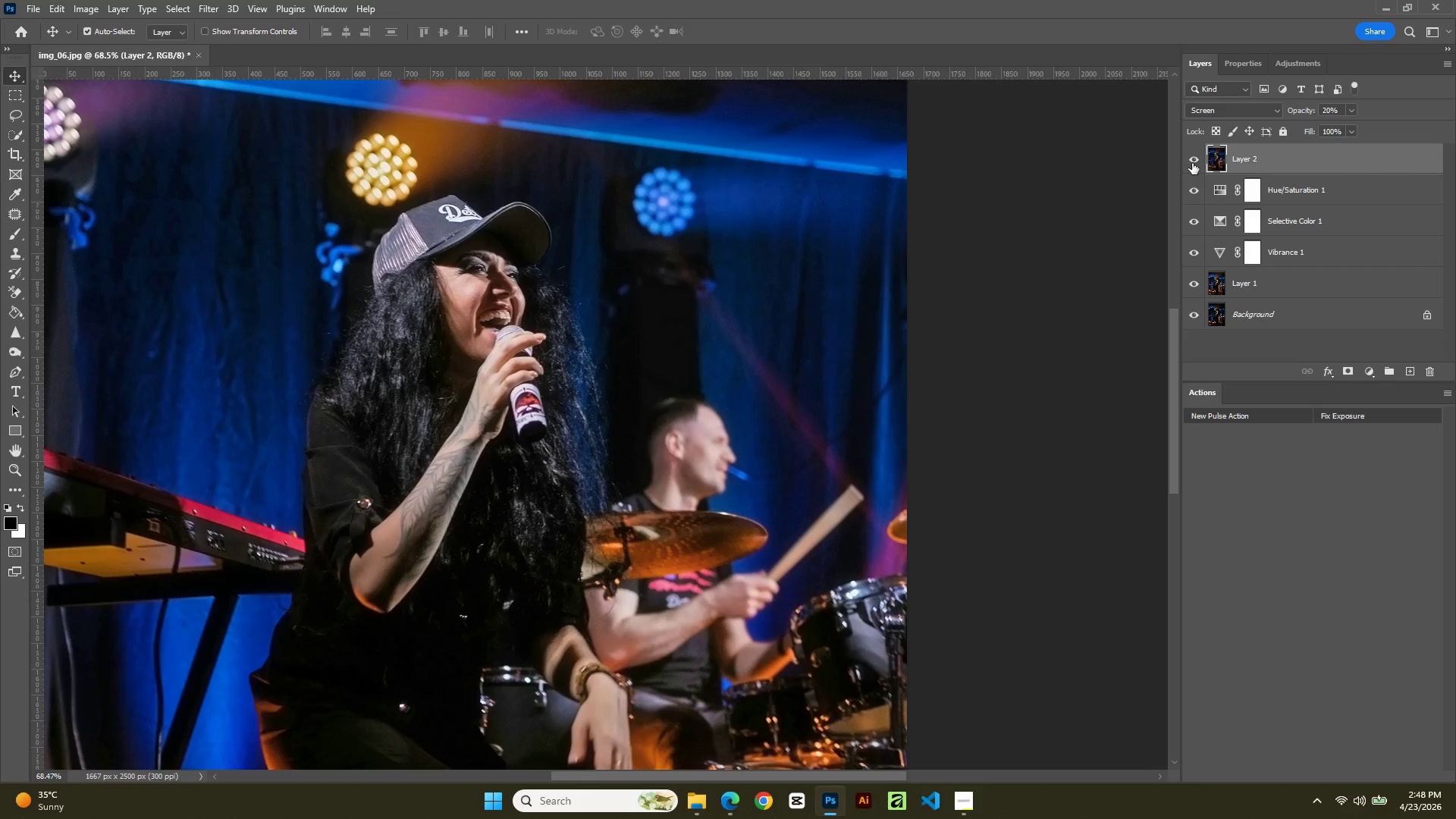 
left_click([1192, 163])
 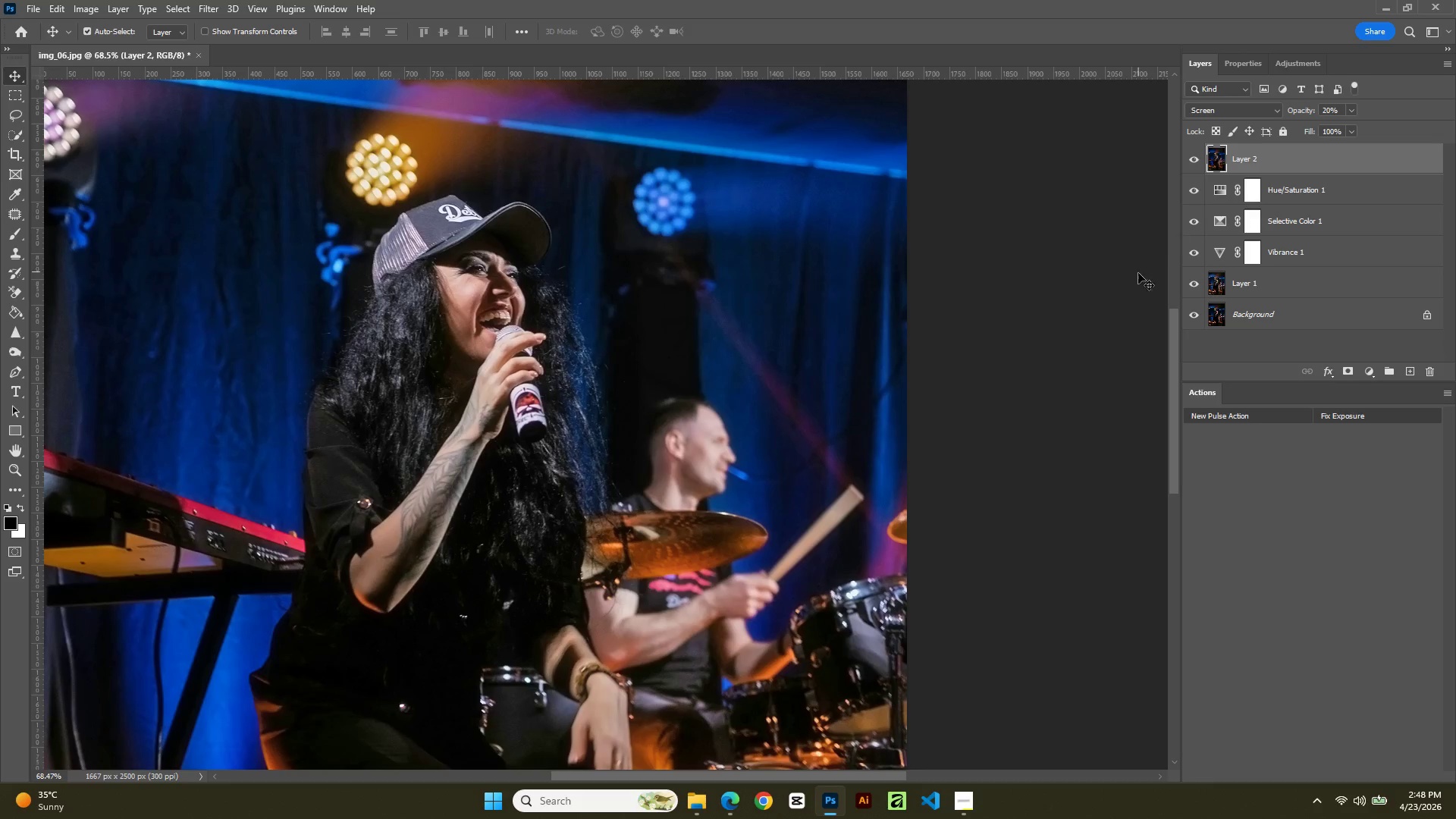 
hold_key(key=AltLeft, duration=0.88)
scroll: coordinate [824, 543], scroll_direction: down, amount: 8.0
 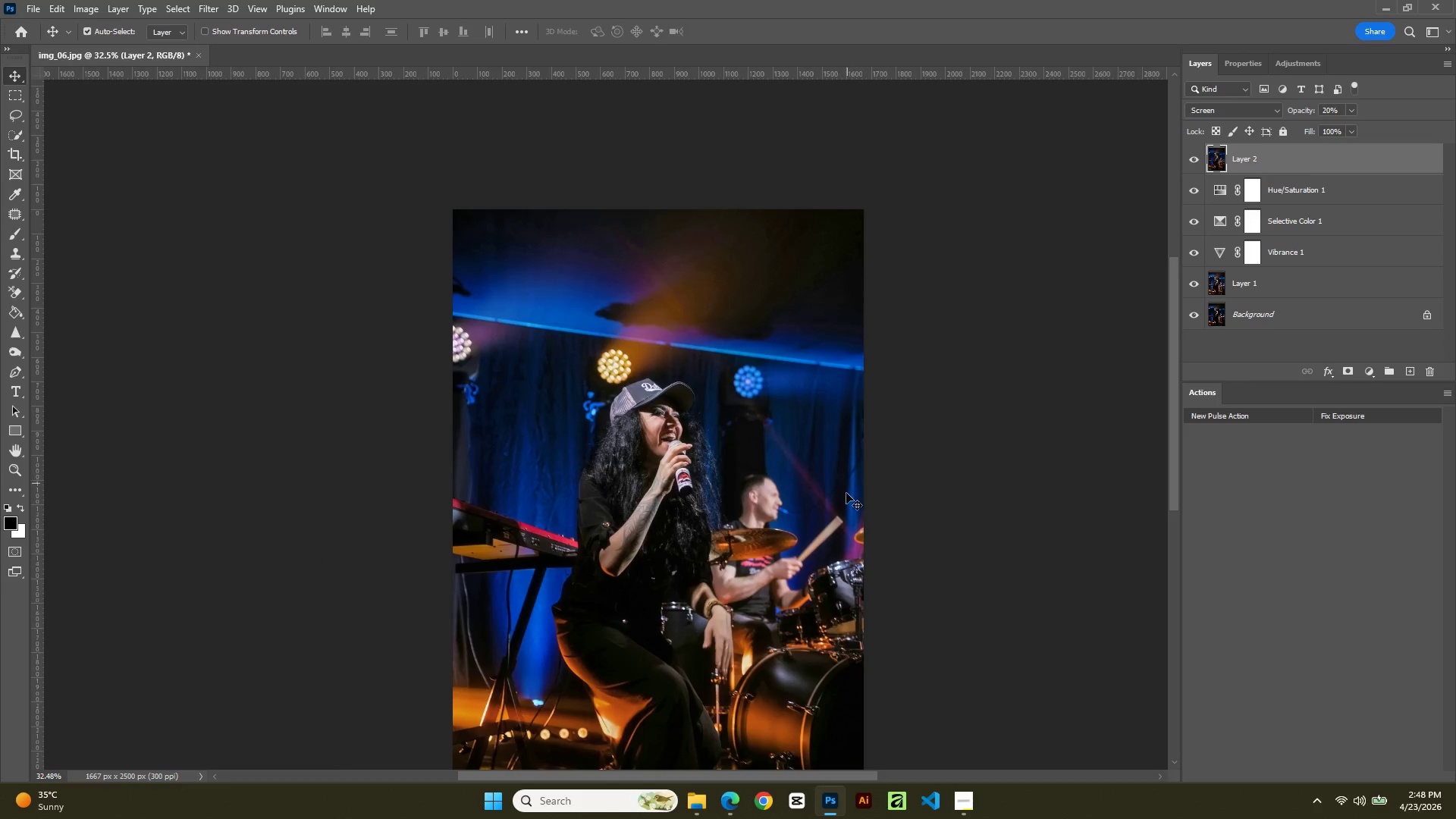 
hold_key(key=Space, duration=1.03)
 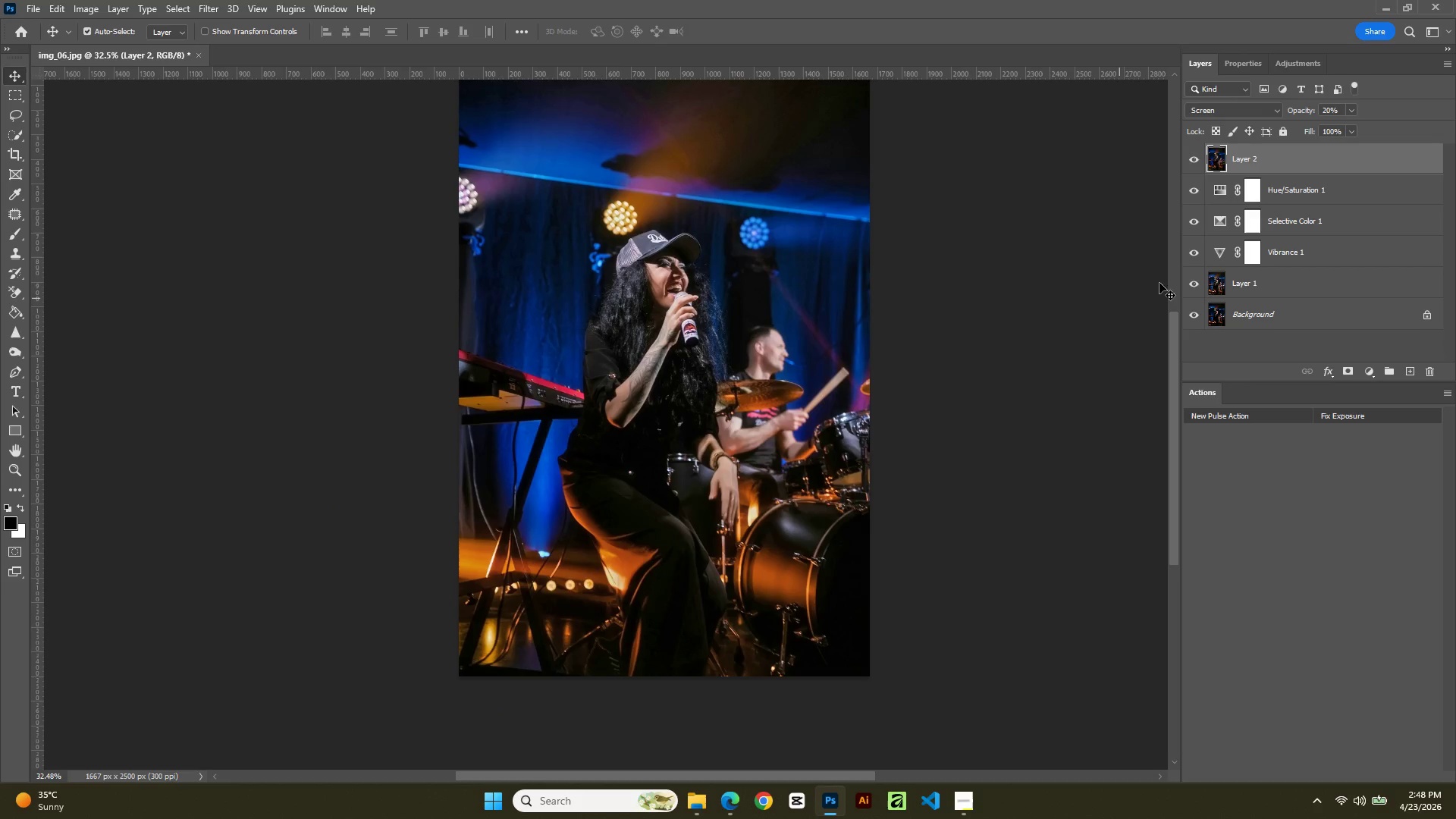 
left_click_drag(start_coordinate=[849, 503], to_coordinate=[855, 354])
 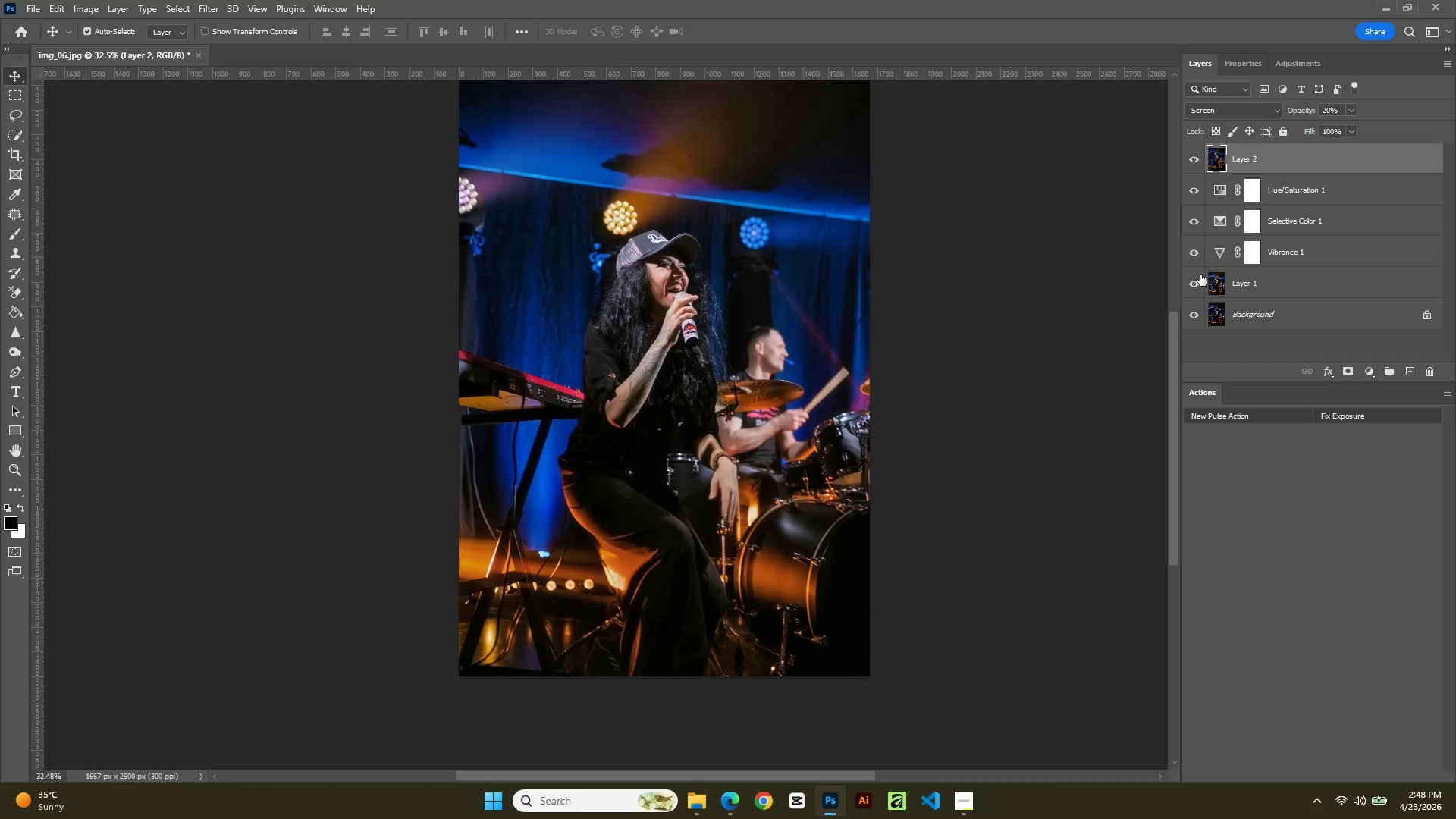 
left_click([1194, 287])
 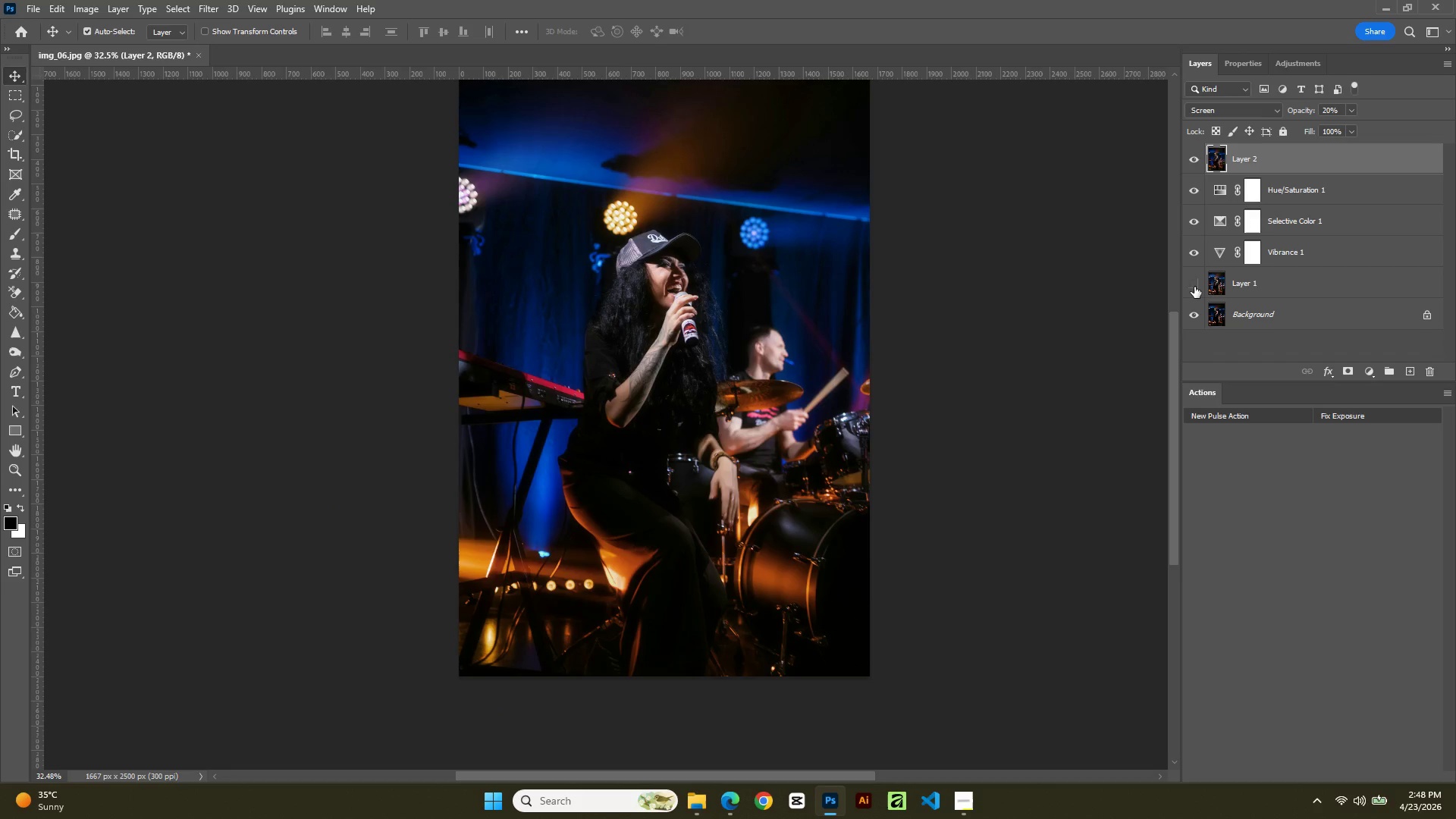 
left_click([1194, 287])
 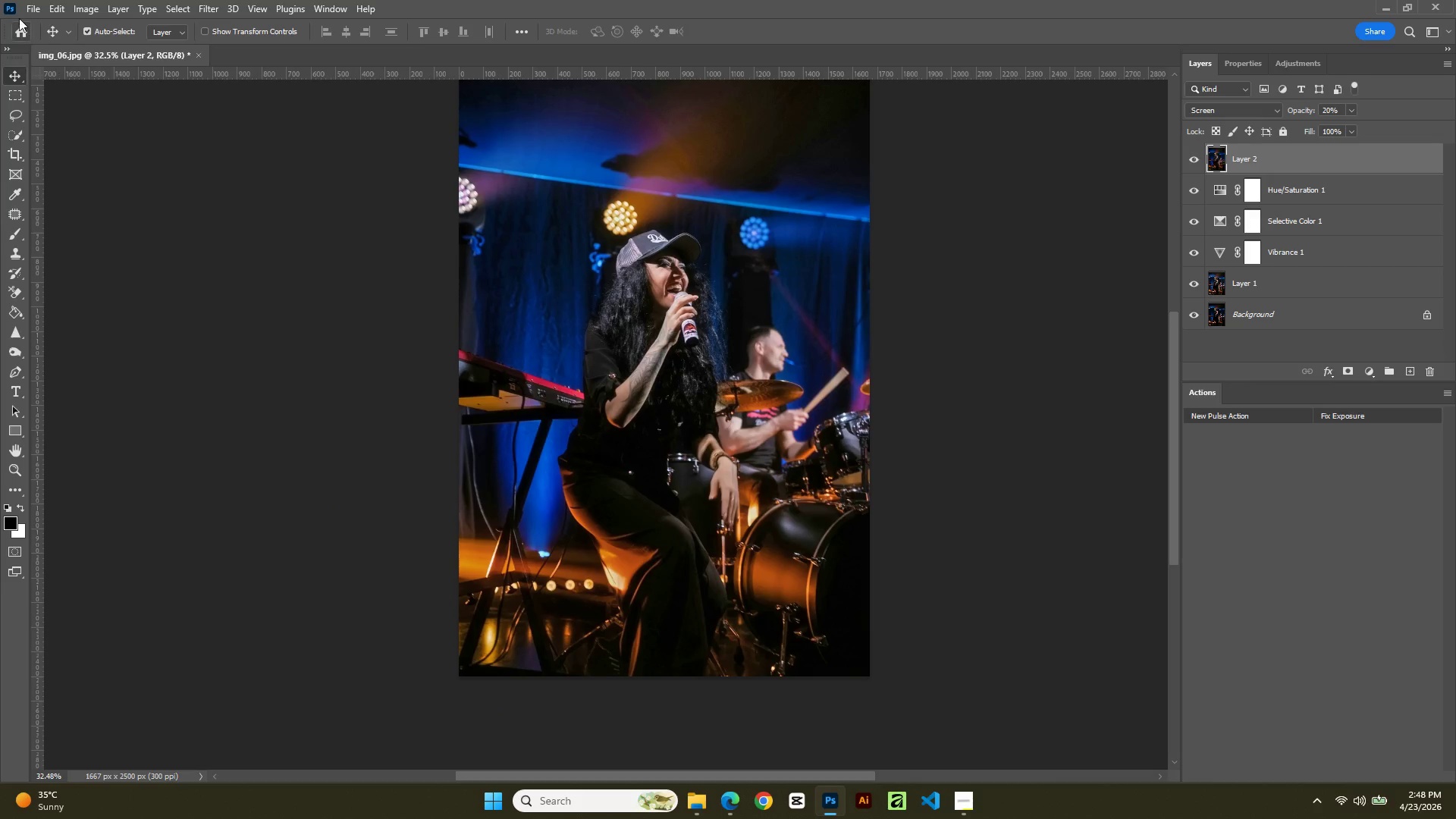 
left_click([85, 4])
 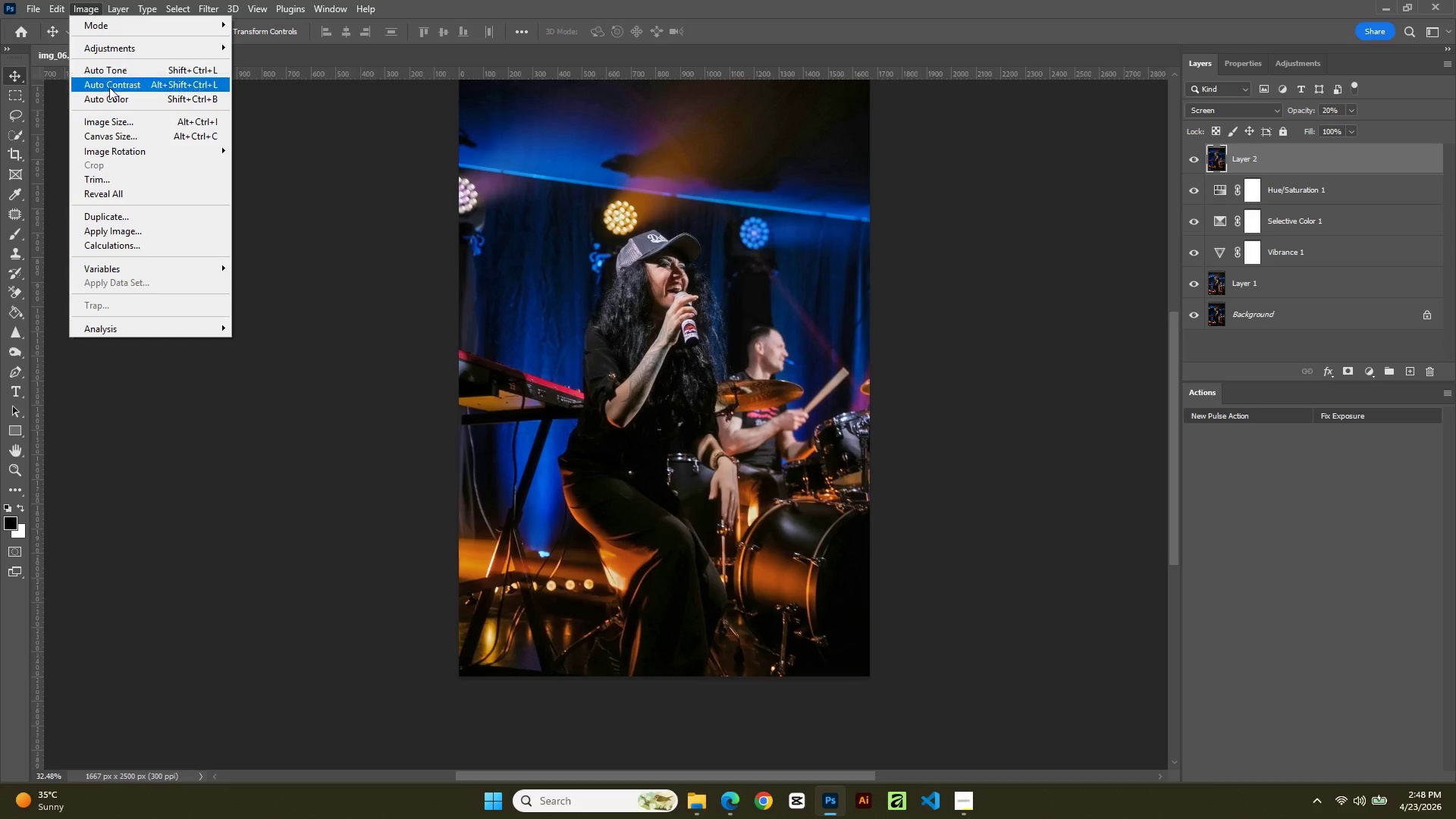 
left_click([114, 117])
 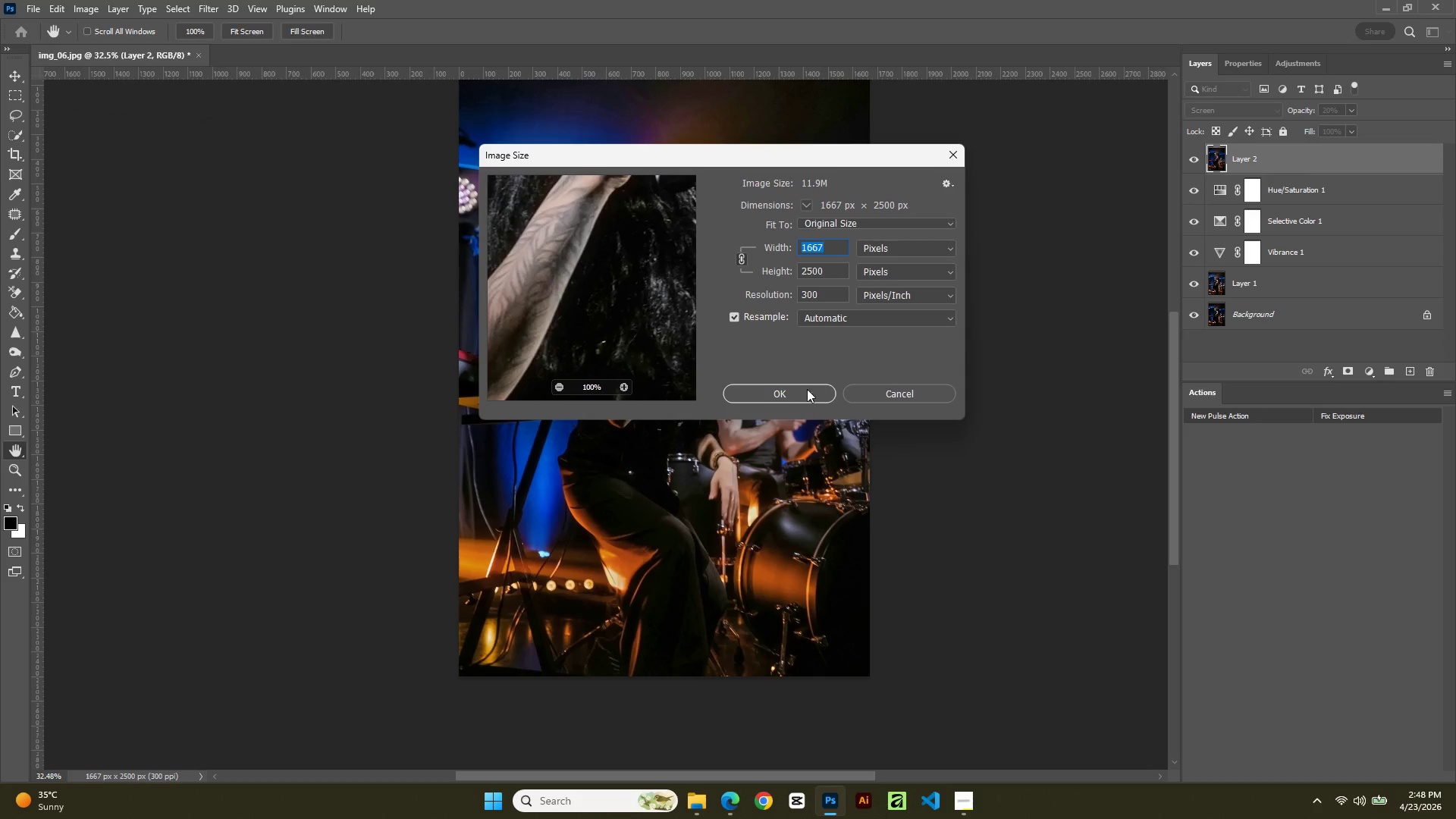 
left_click([776, 397])
 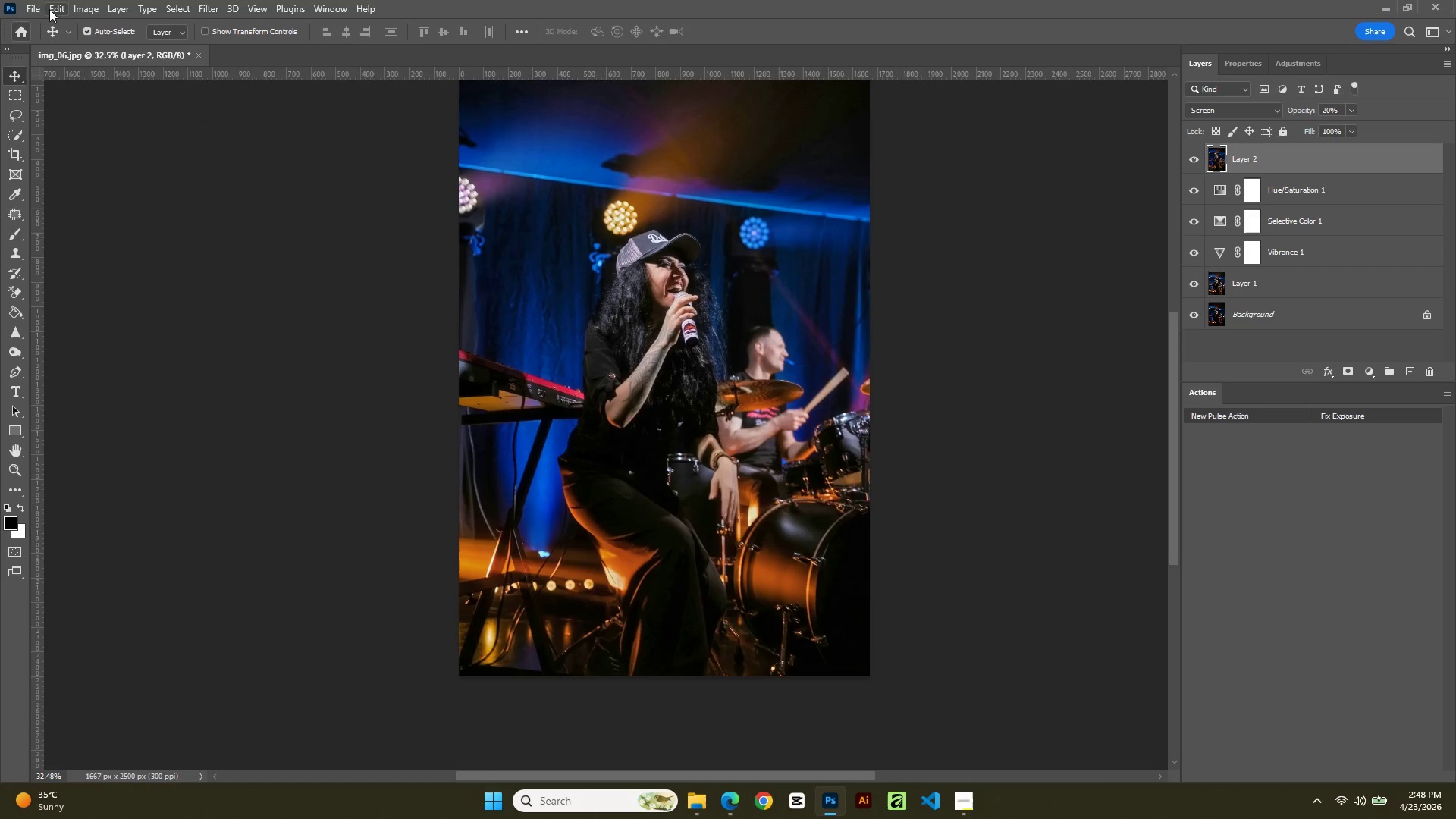 
left_click([49, 9])
 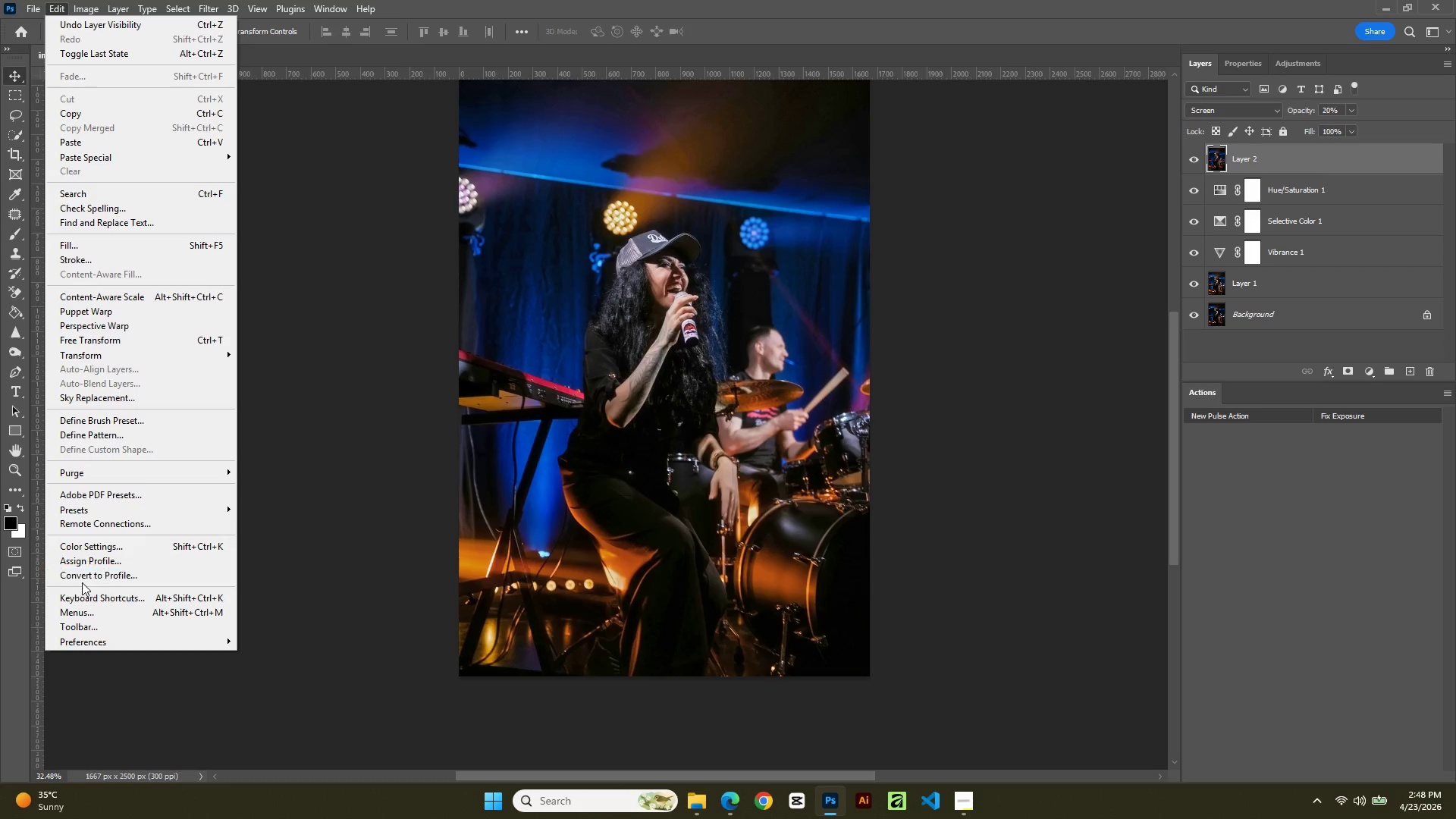 
left_click([87, 573])
 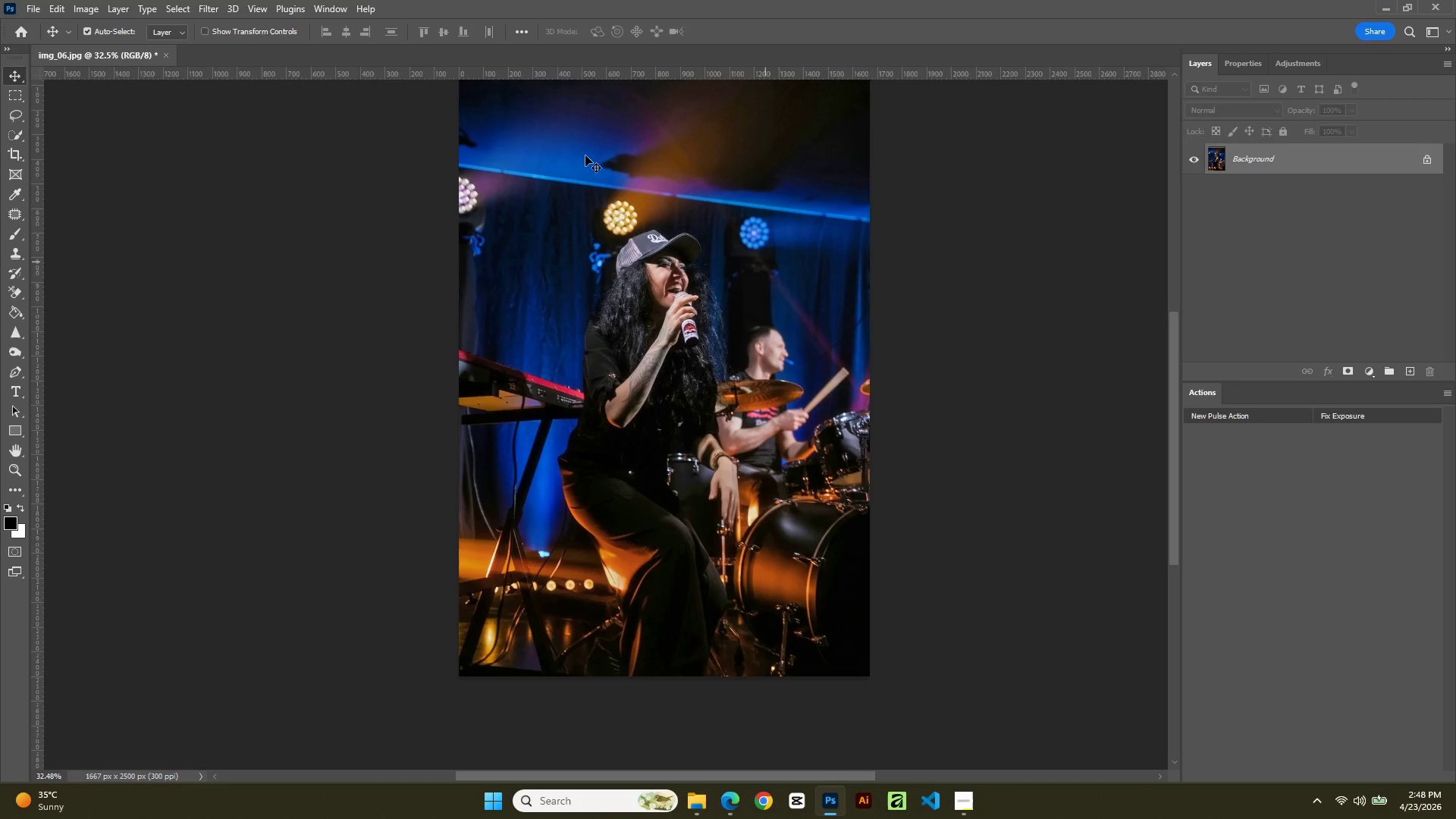 
left_click([30, 6])
 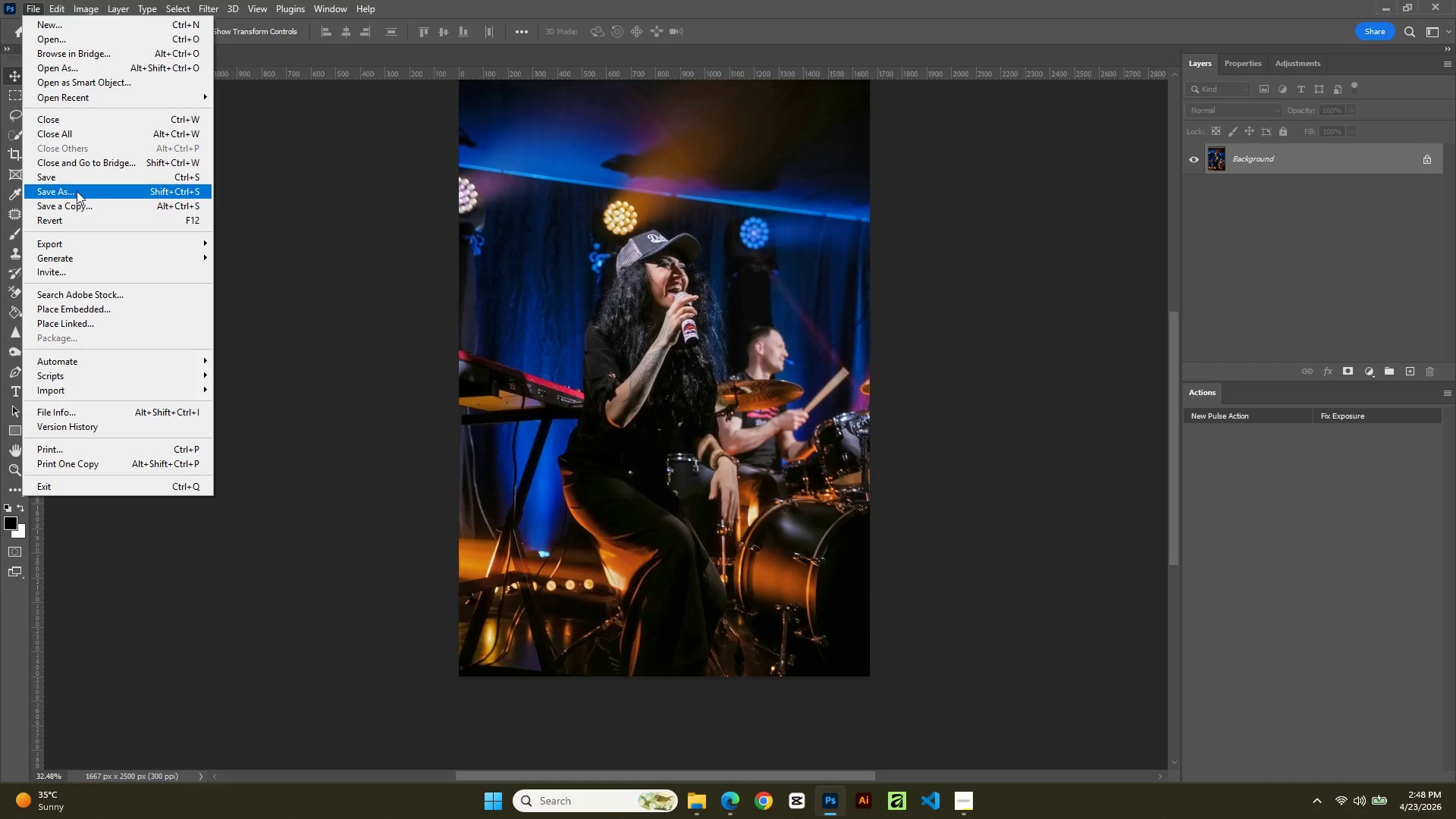 
left_click([77, 191])
 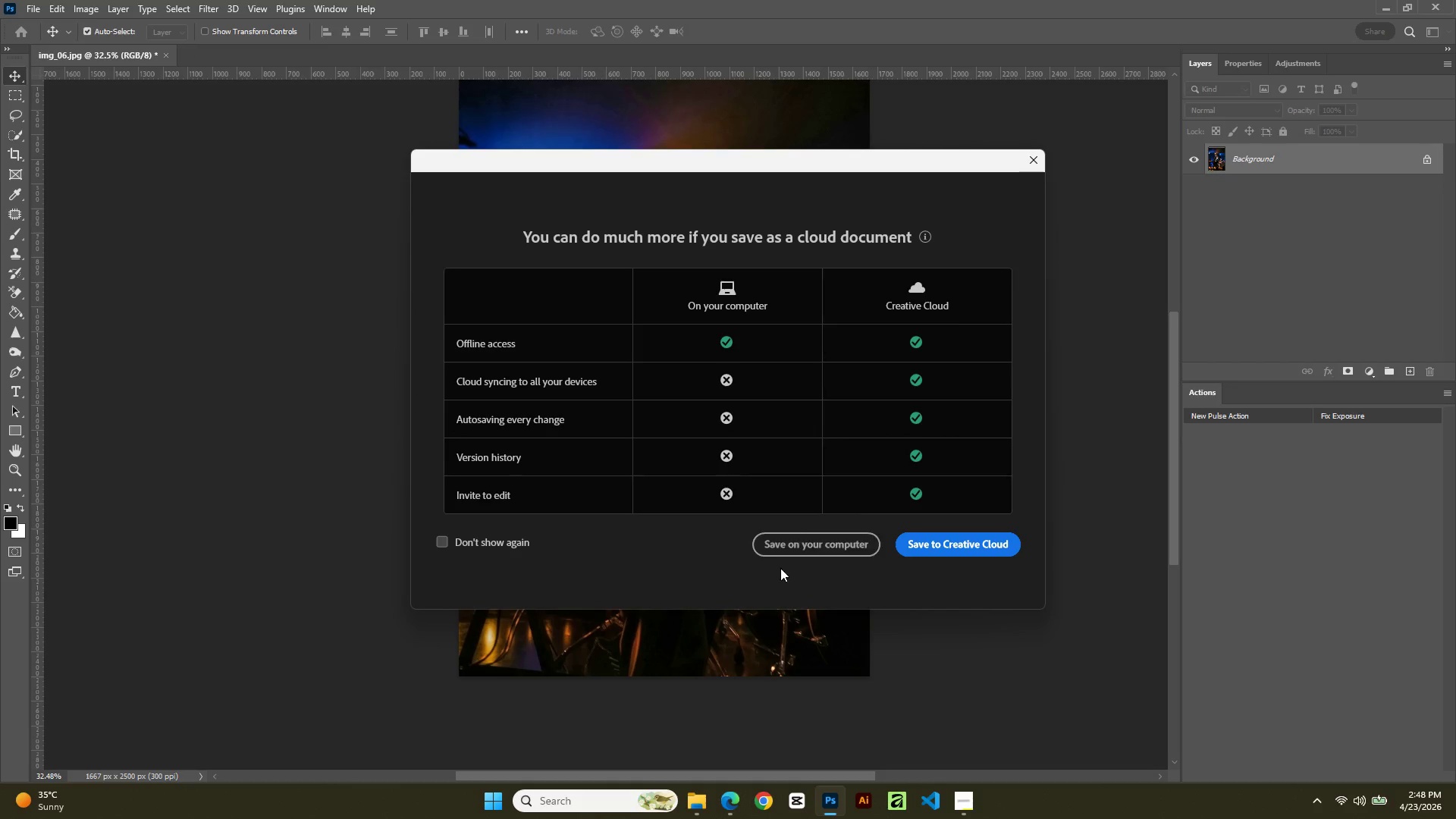 
left_click([793, 552])
 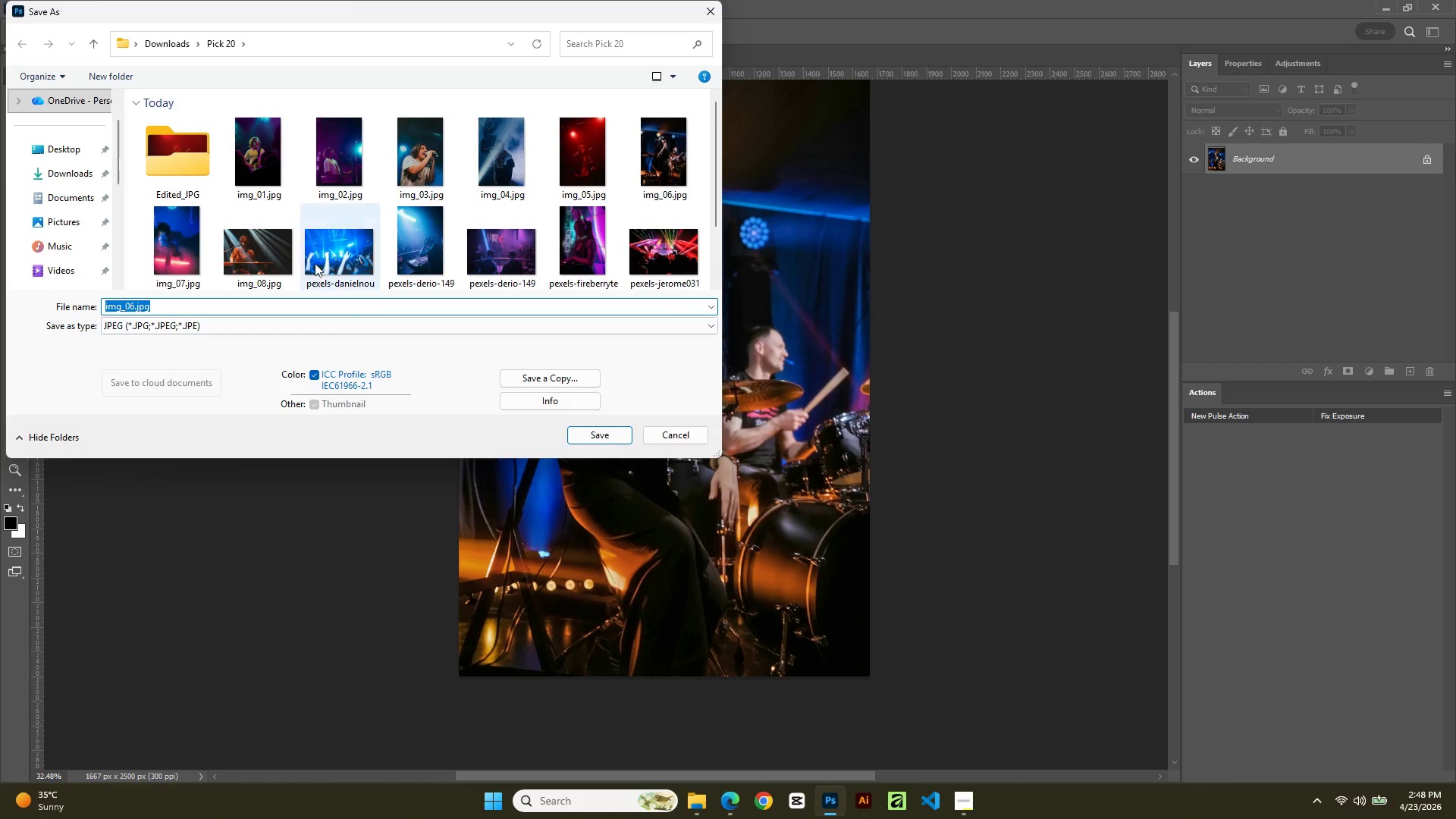 
double_click([159, 149])
 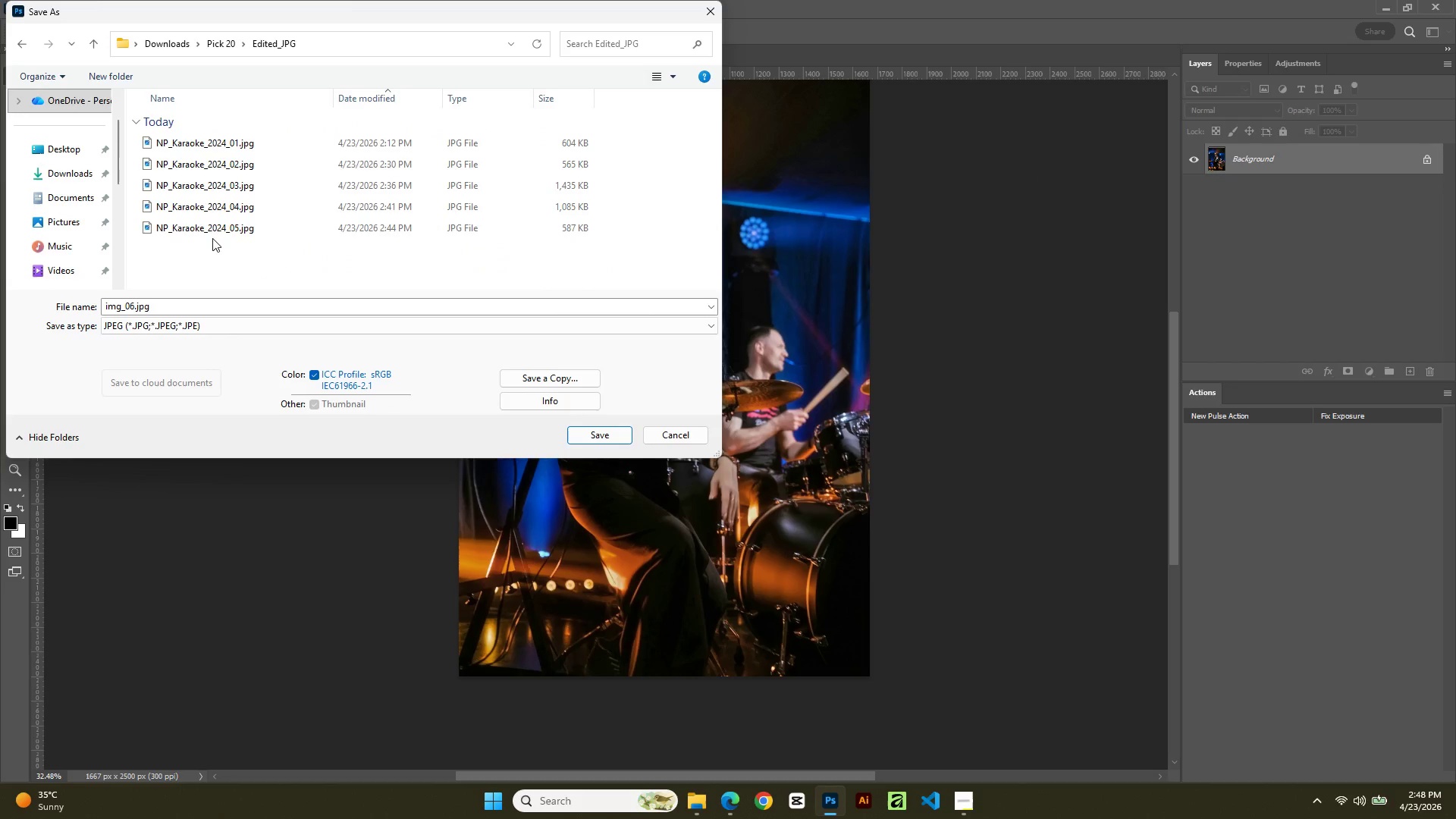 
left_click([212, 228])
 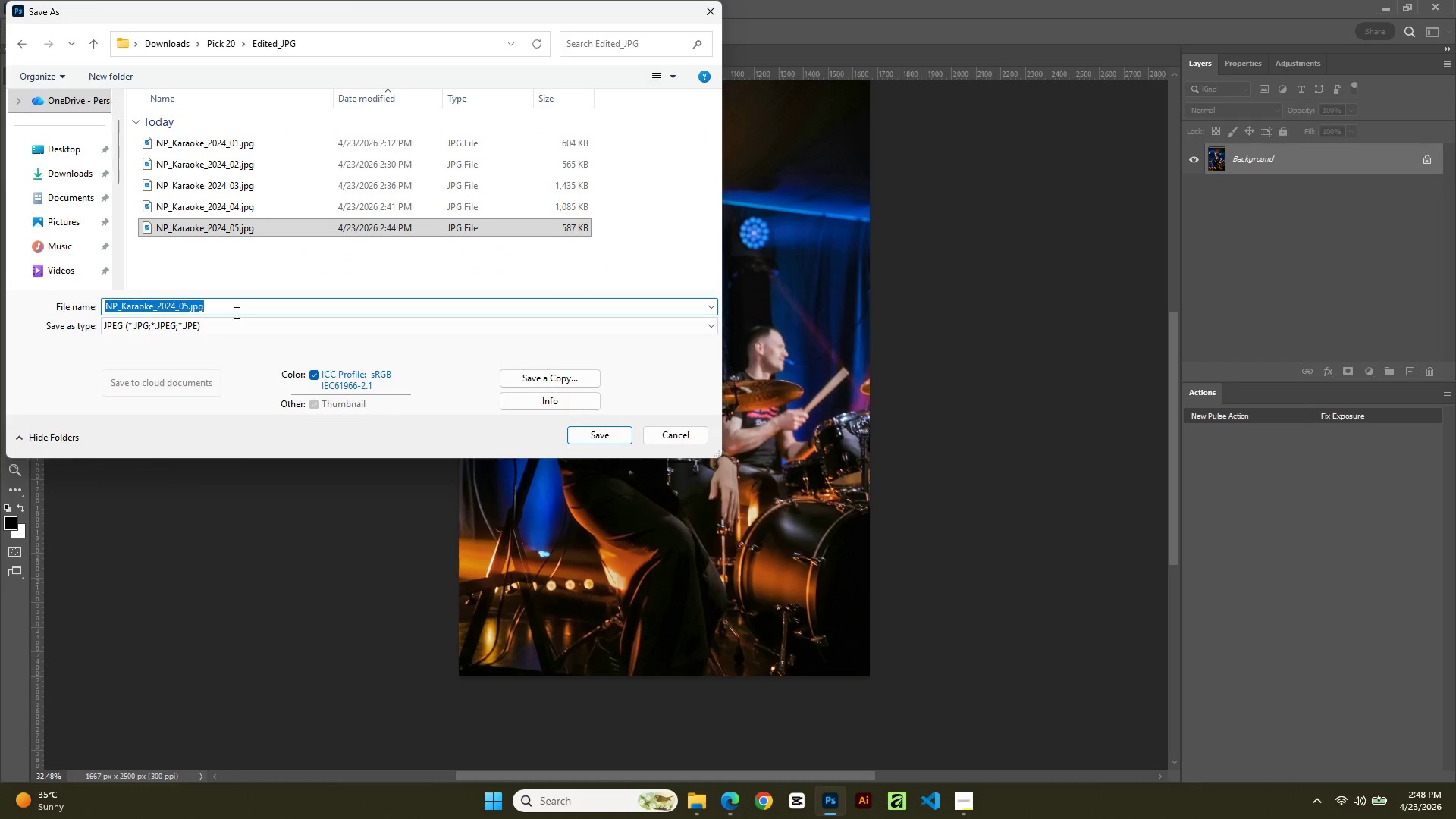 
key(ArrowRight)
 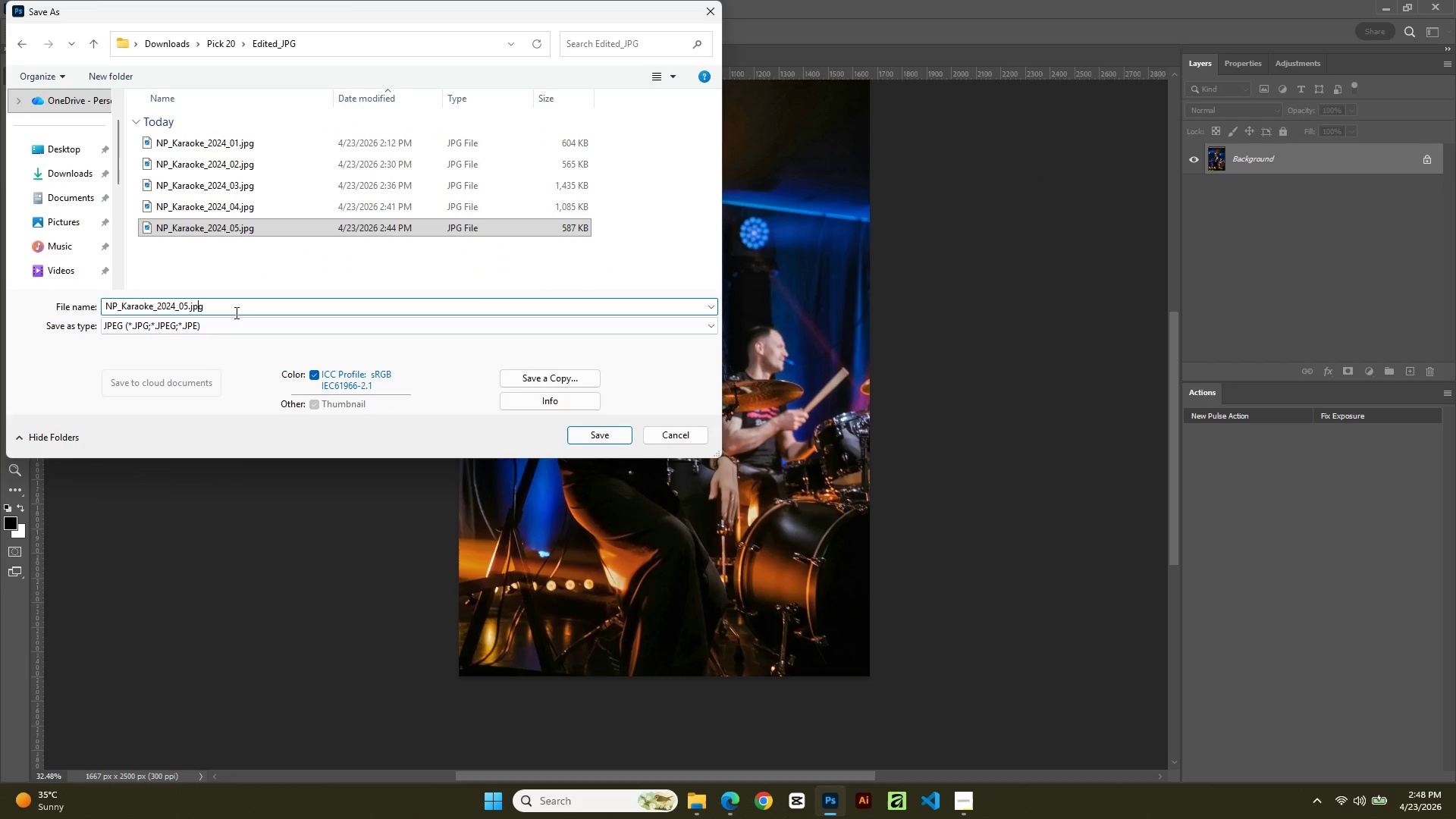 
key(ArrowLeft)
 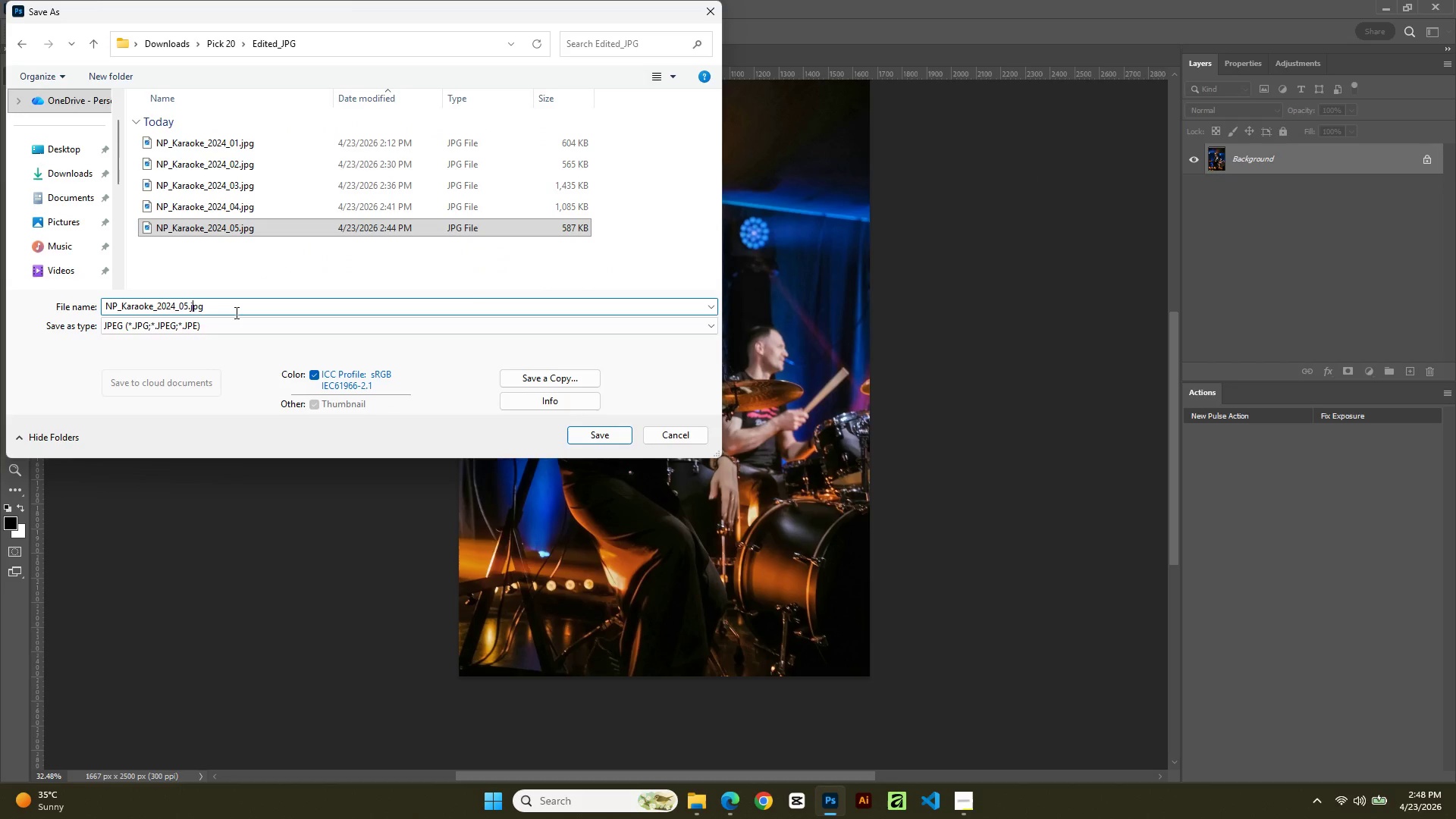 
key(ArrowLeft)
 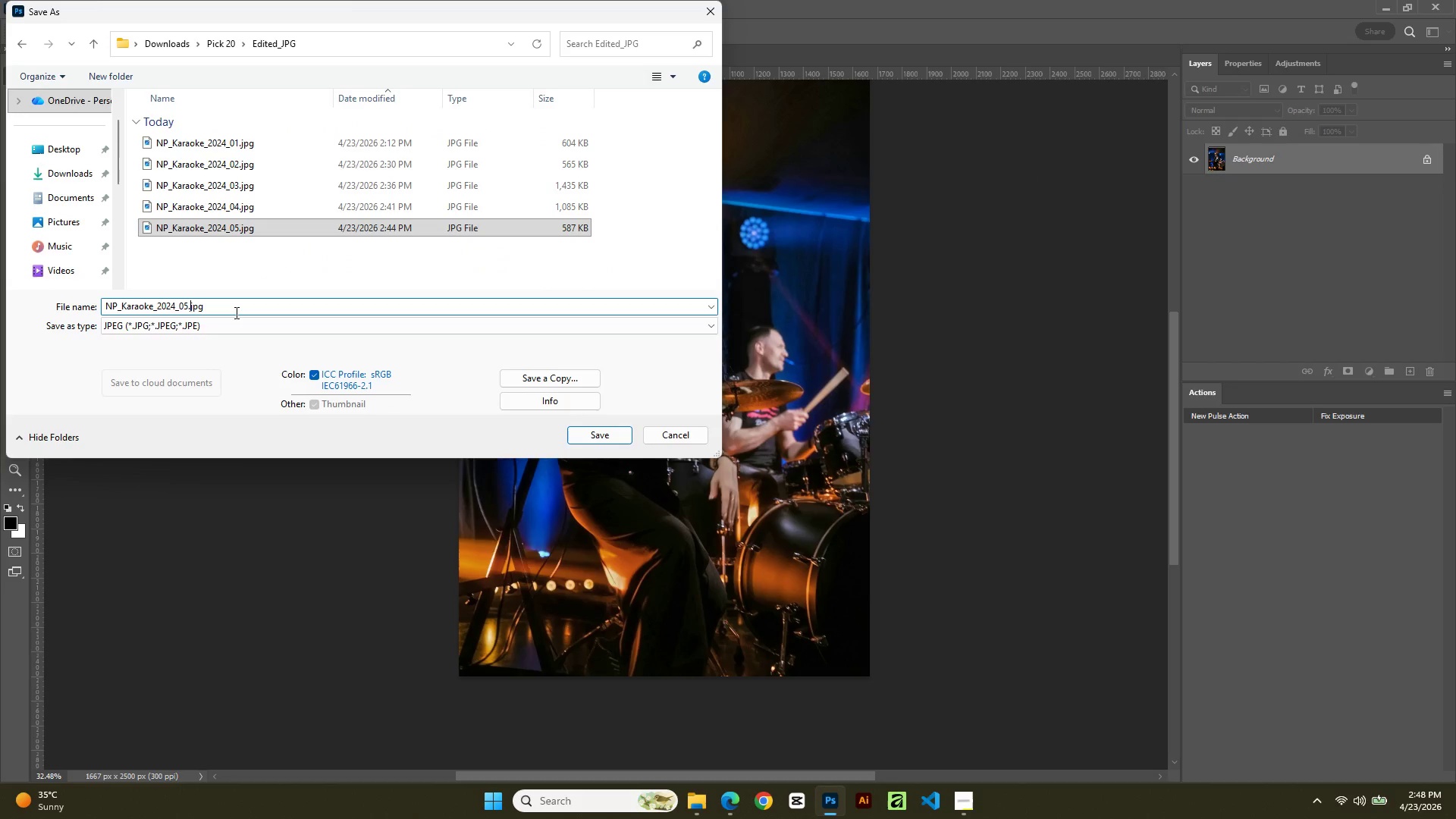 
key(ArrowLeft)
 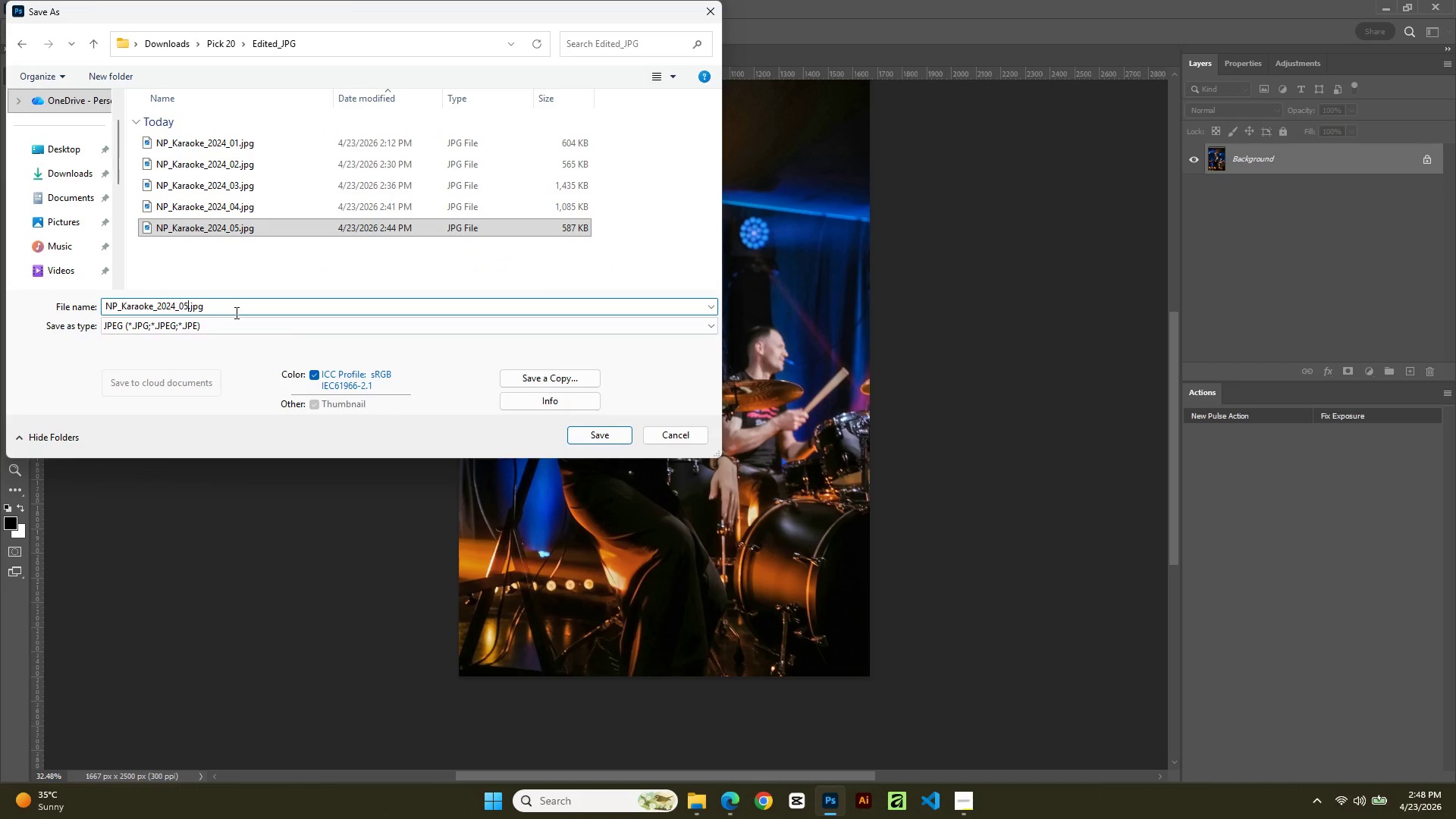 
key(ArrowLeft)
 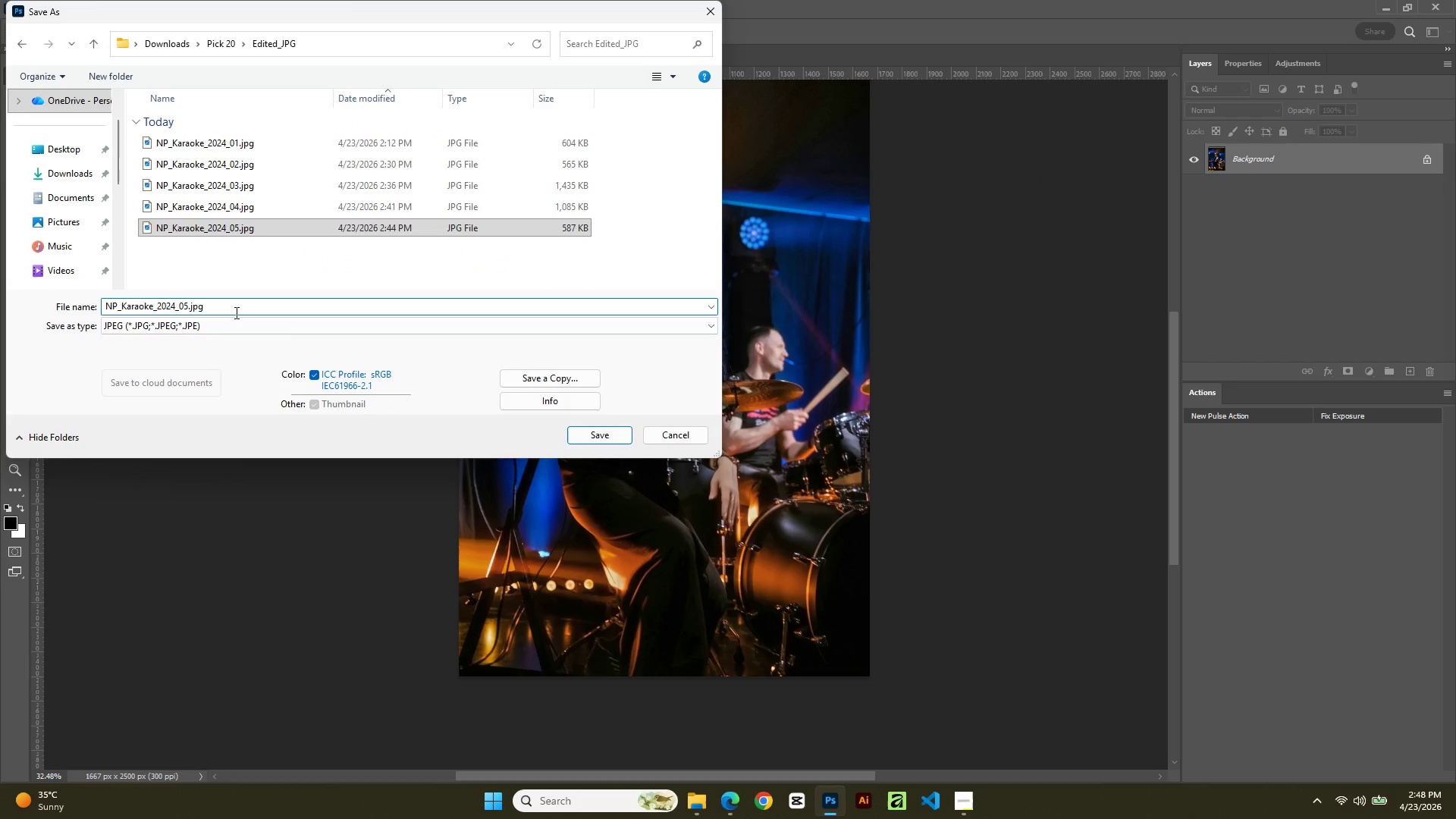 
key(Backspace)
 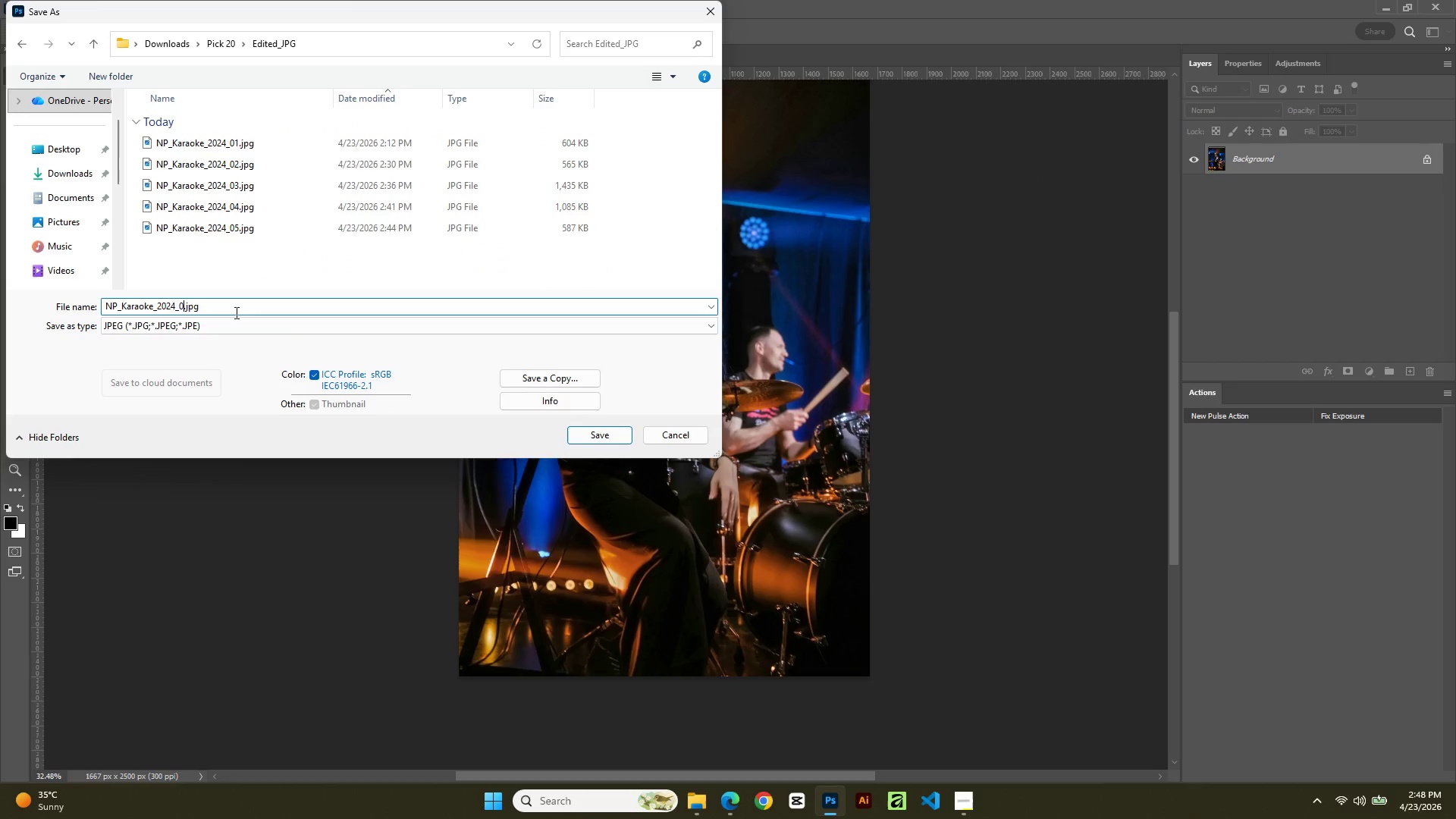 
key(Numpad6)
 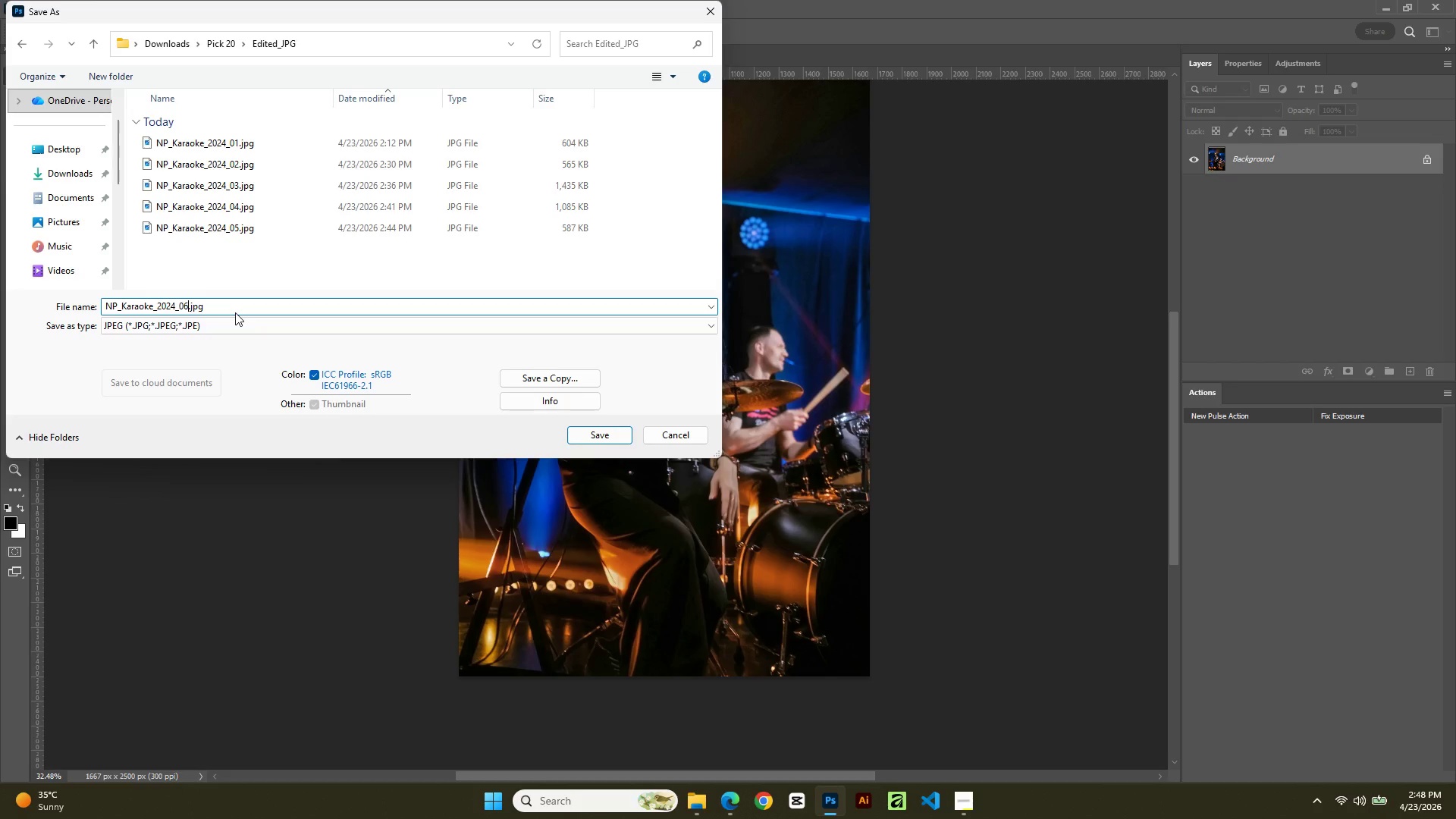 
key(NumpadEnter)
 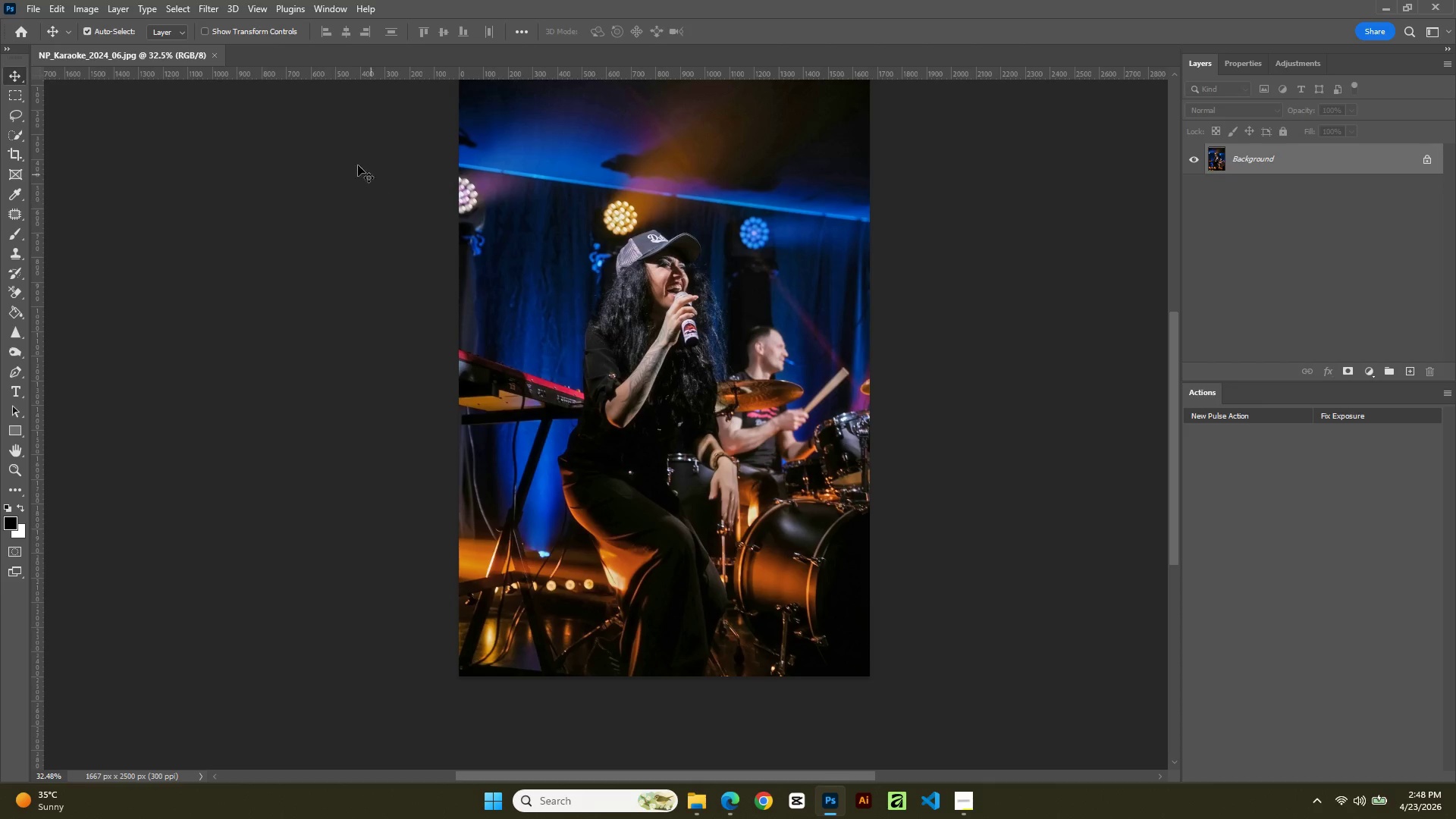 
wait(5.86)
 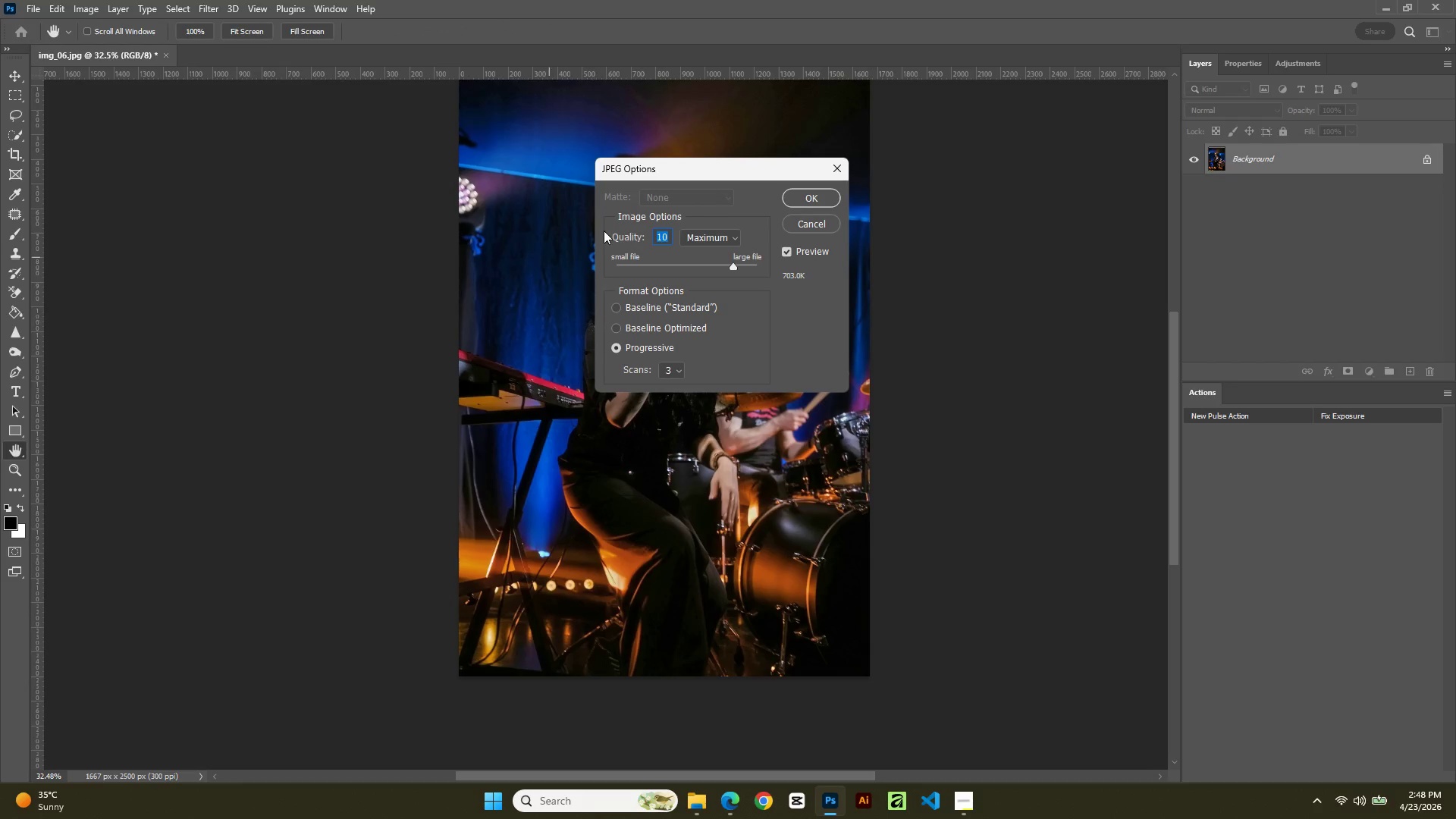 
left_click([216, 58])
 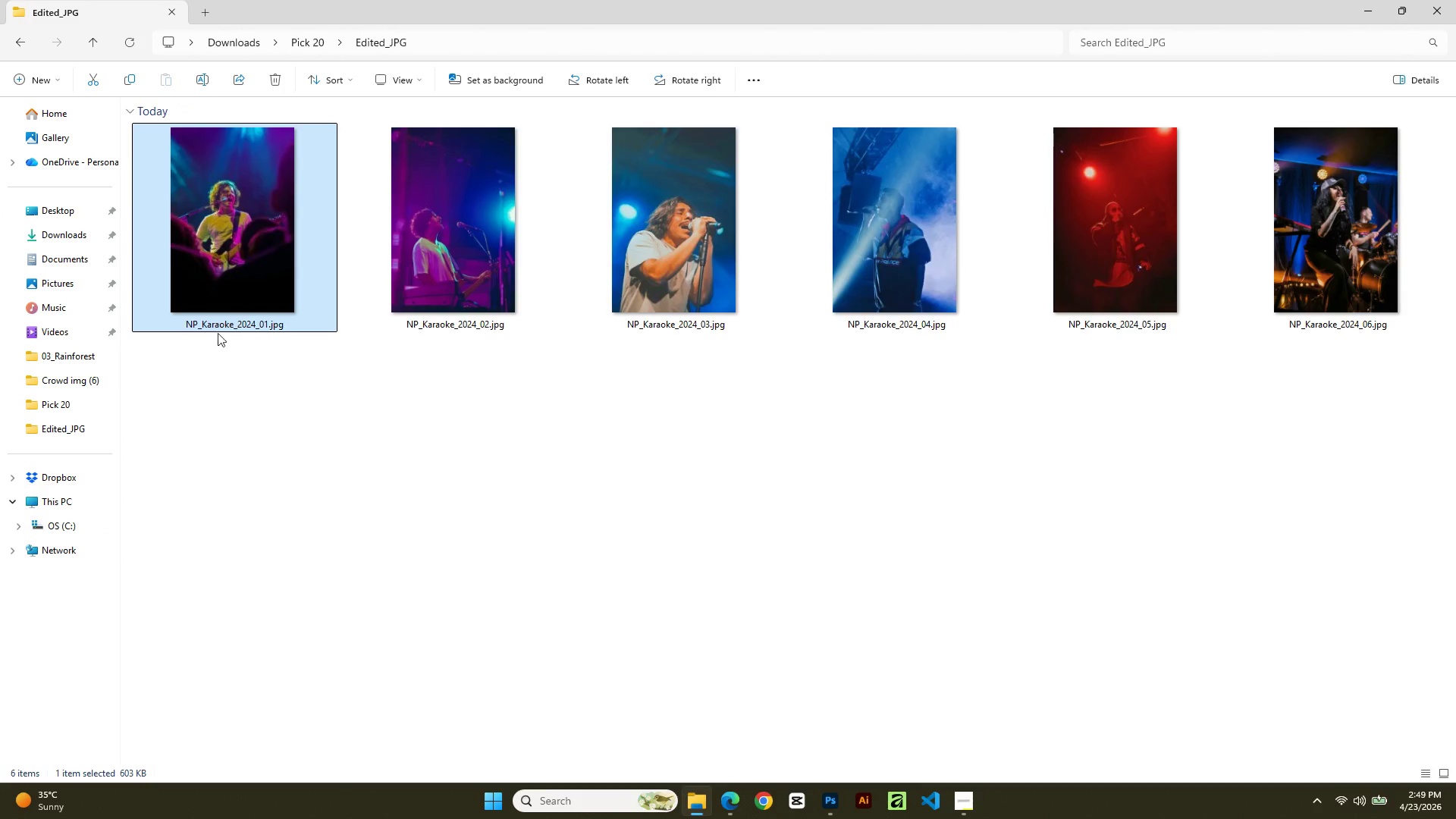 
left_click([299, 52])
 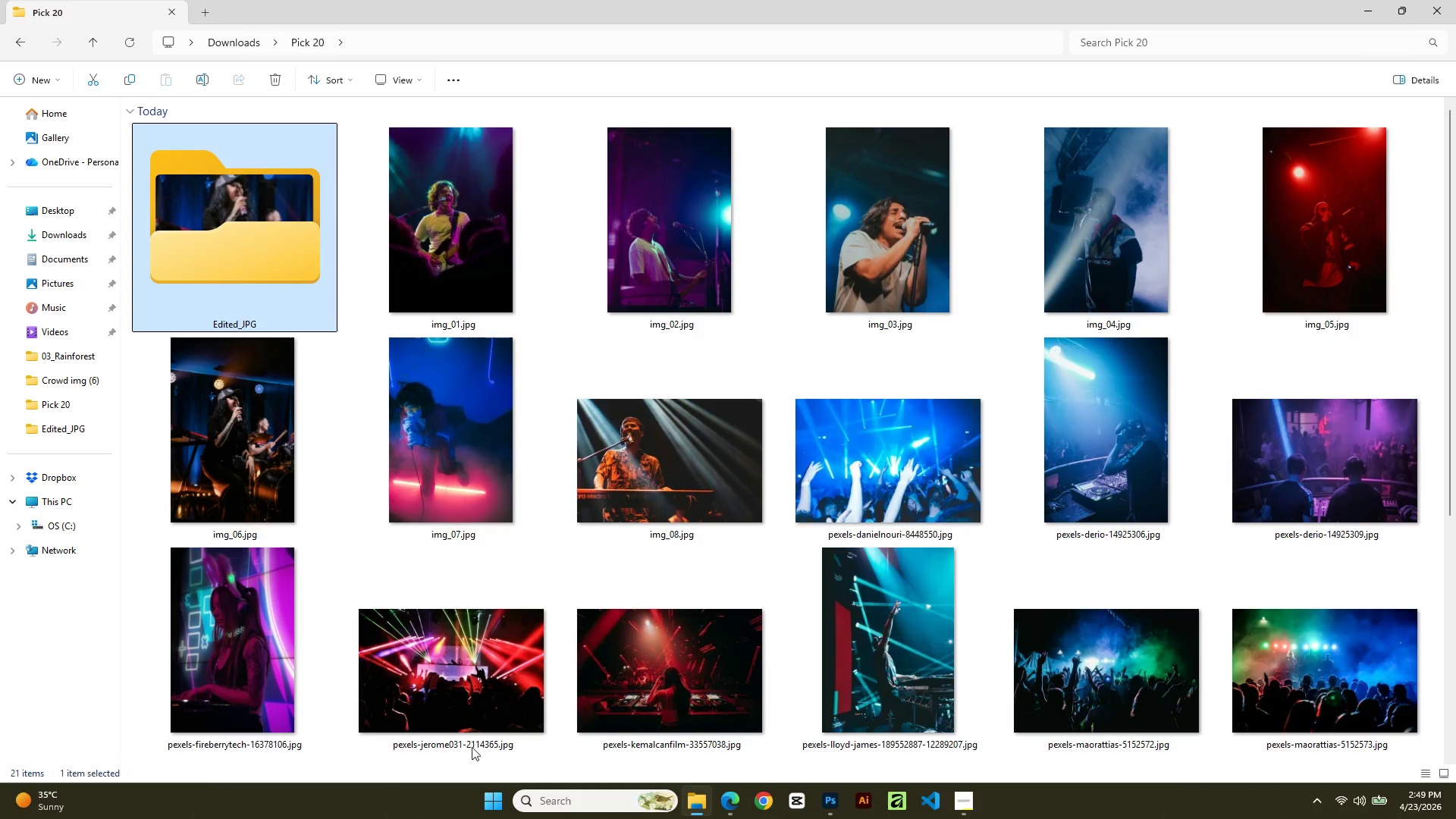 
wait(5.05)
 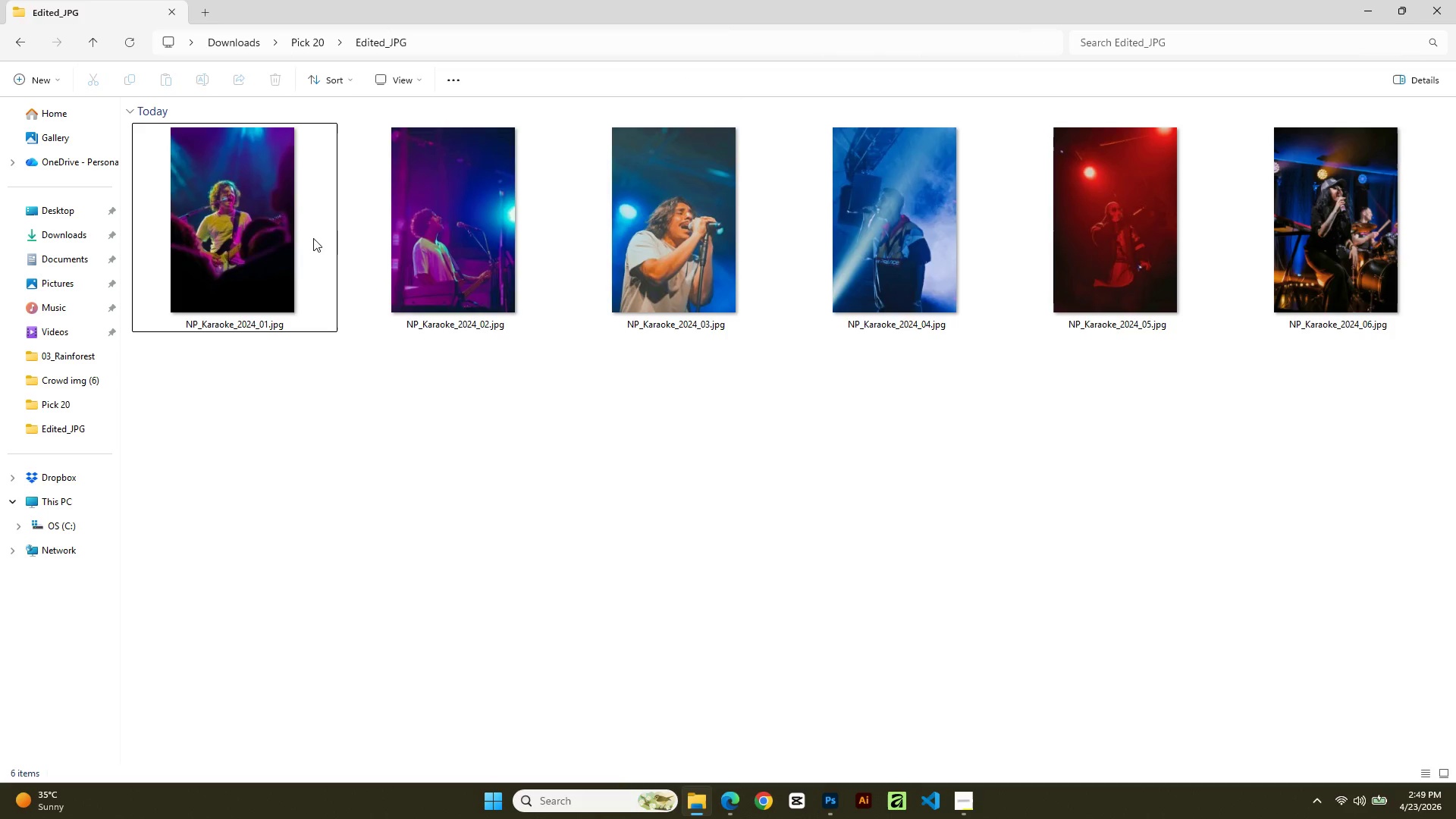 
left_click_drag(start_coordinate=[223, 446], to_coordinate=[227, 447])
 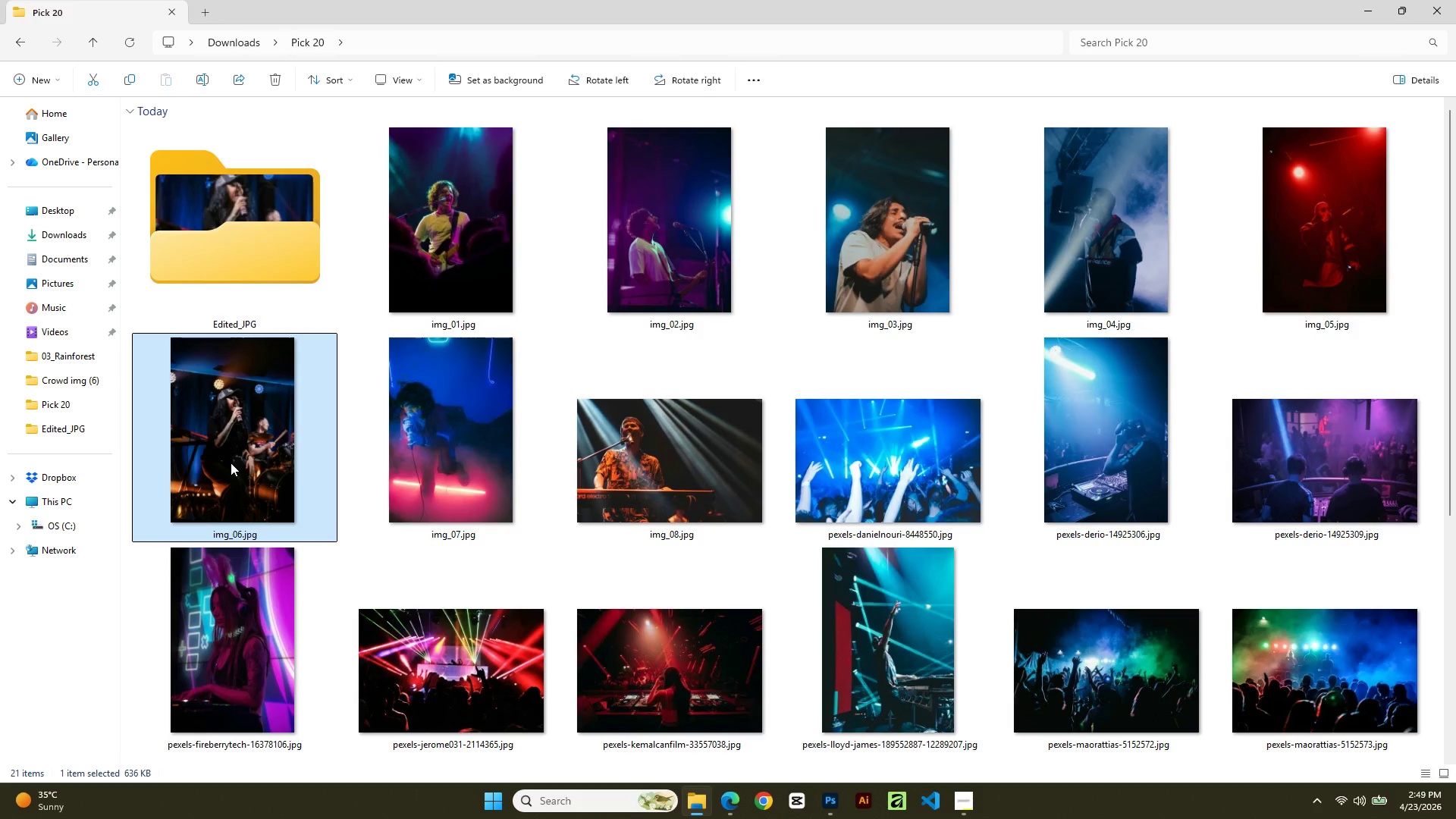 
double_click([231, 463])
 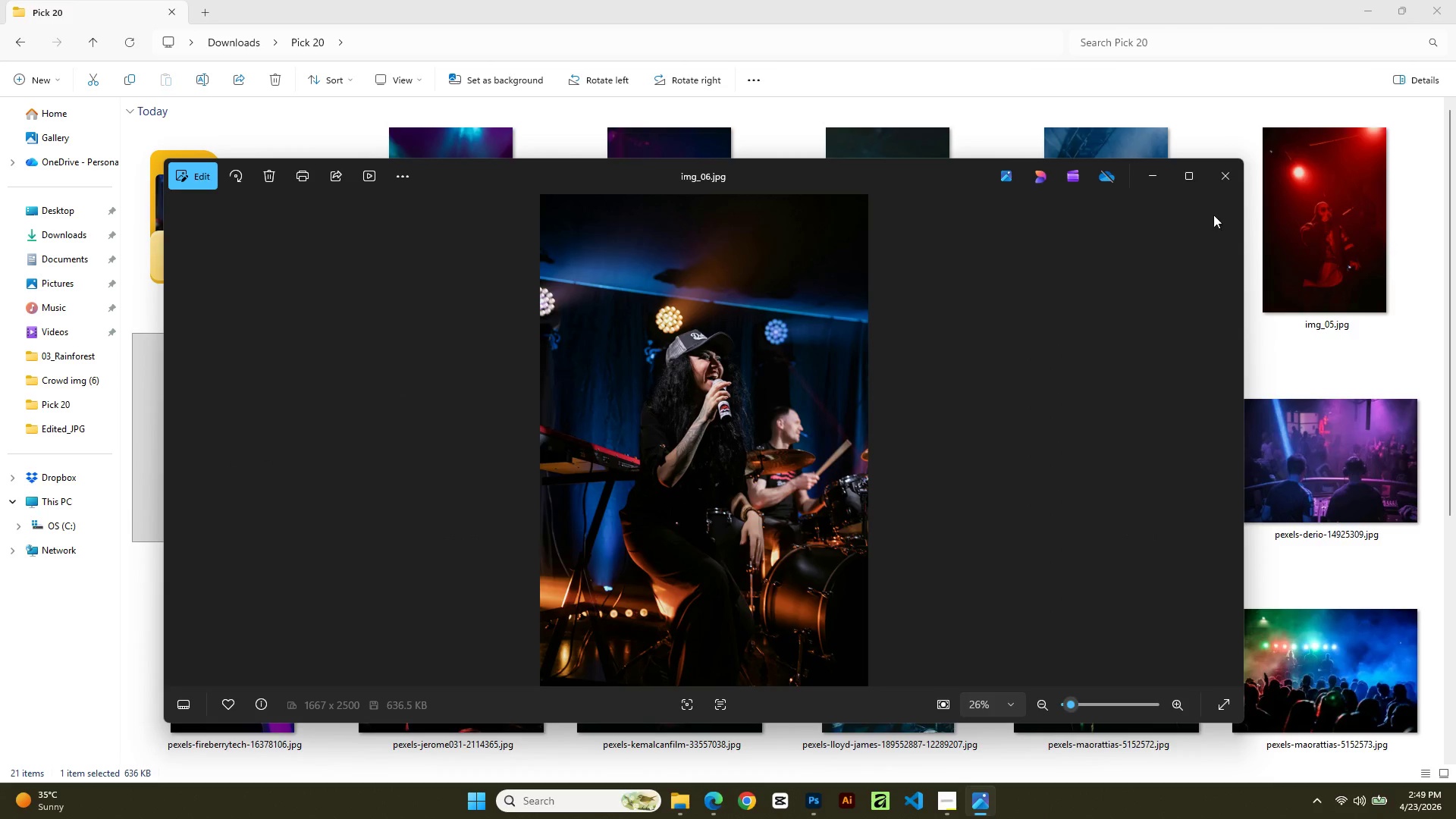 
mouse_move([1147, 374])
 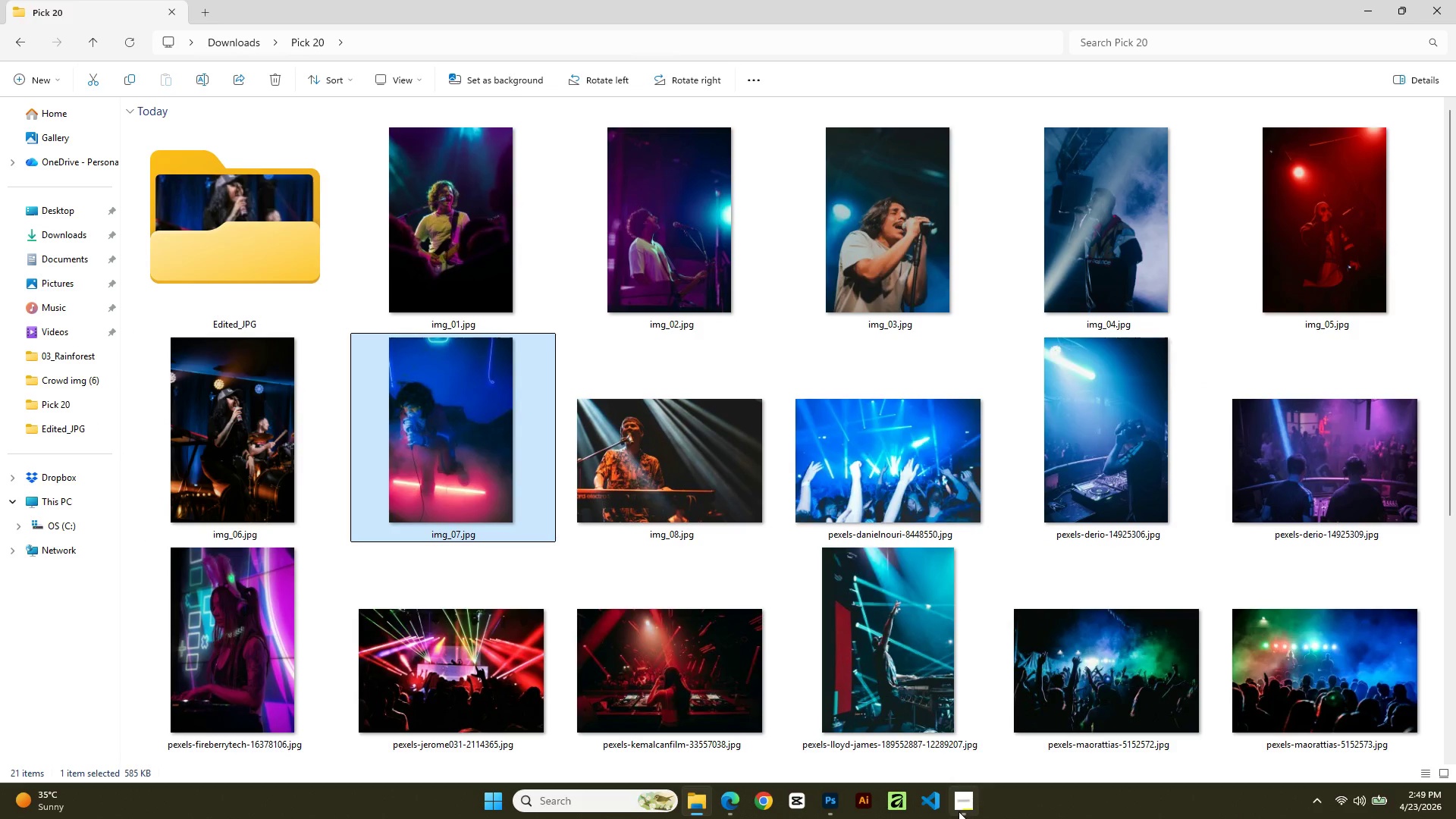 
left_click([827, 800])
 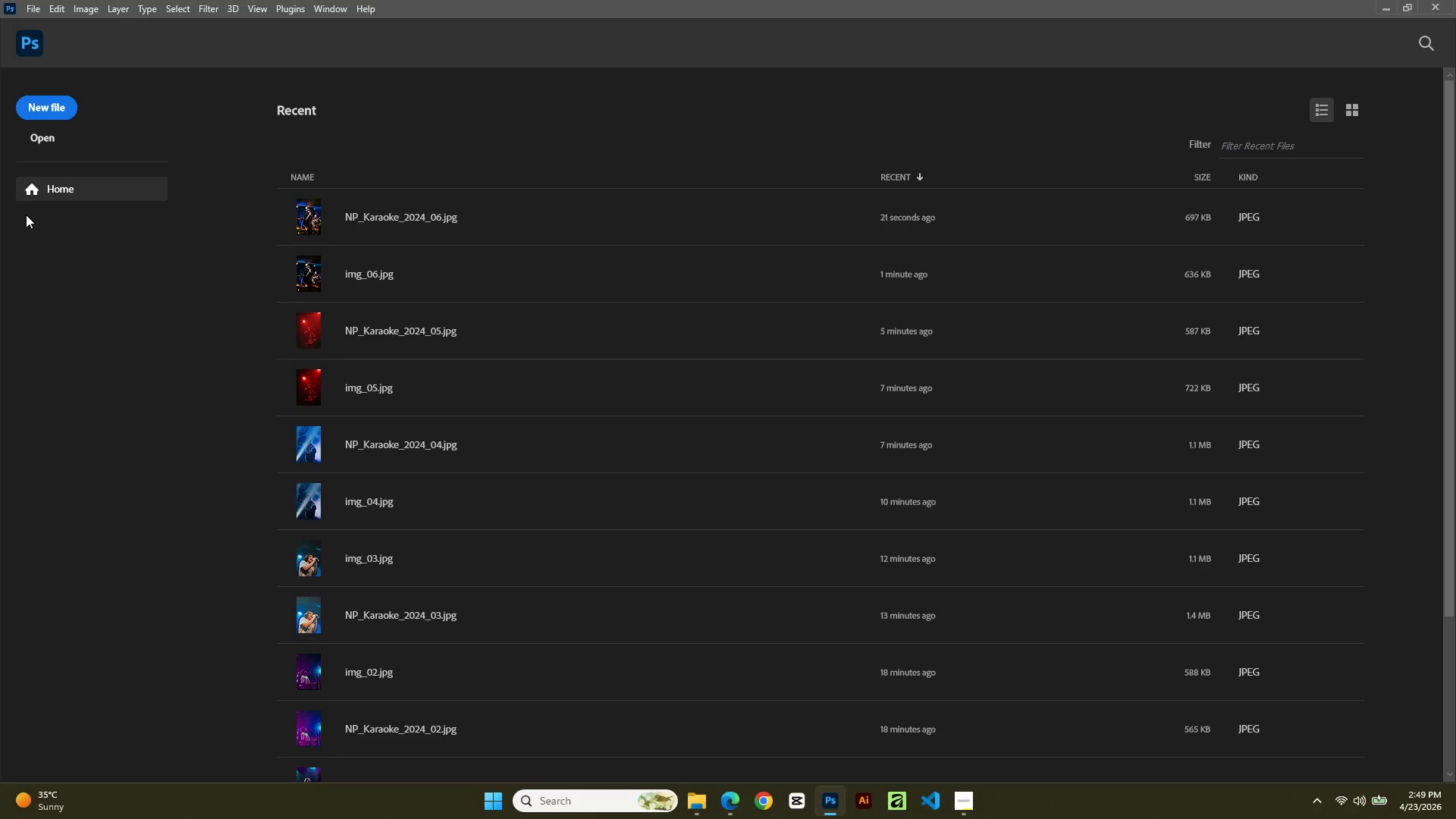 
key(Control+O)
 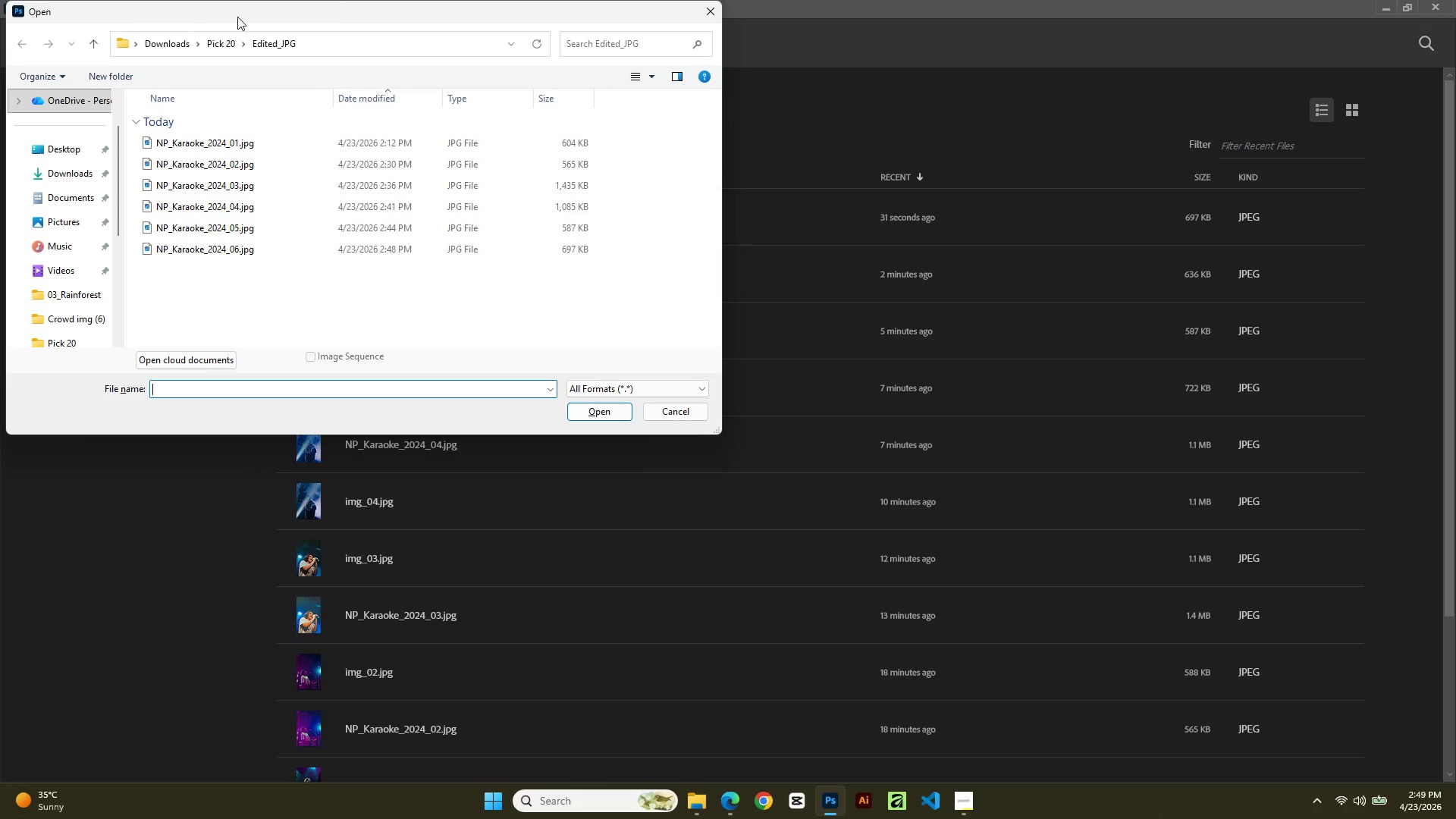 
left_click([235, 39])
 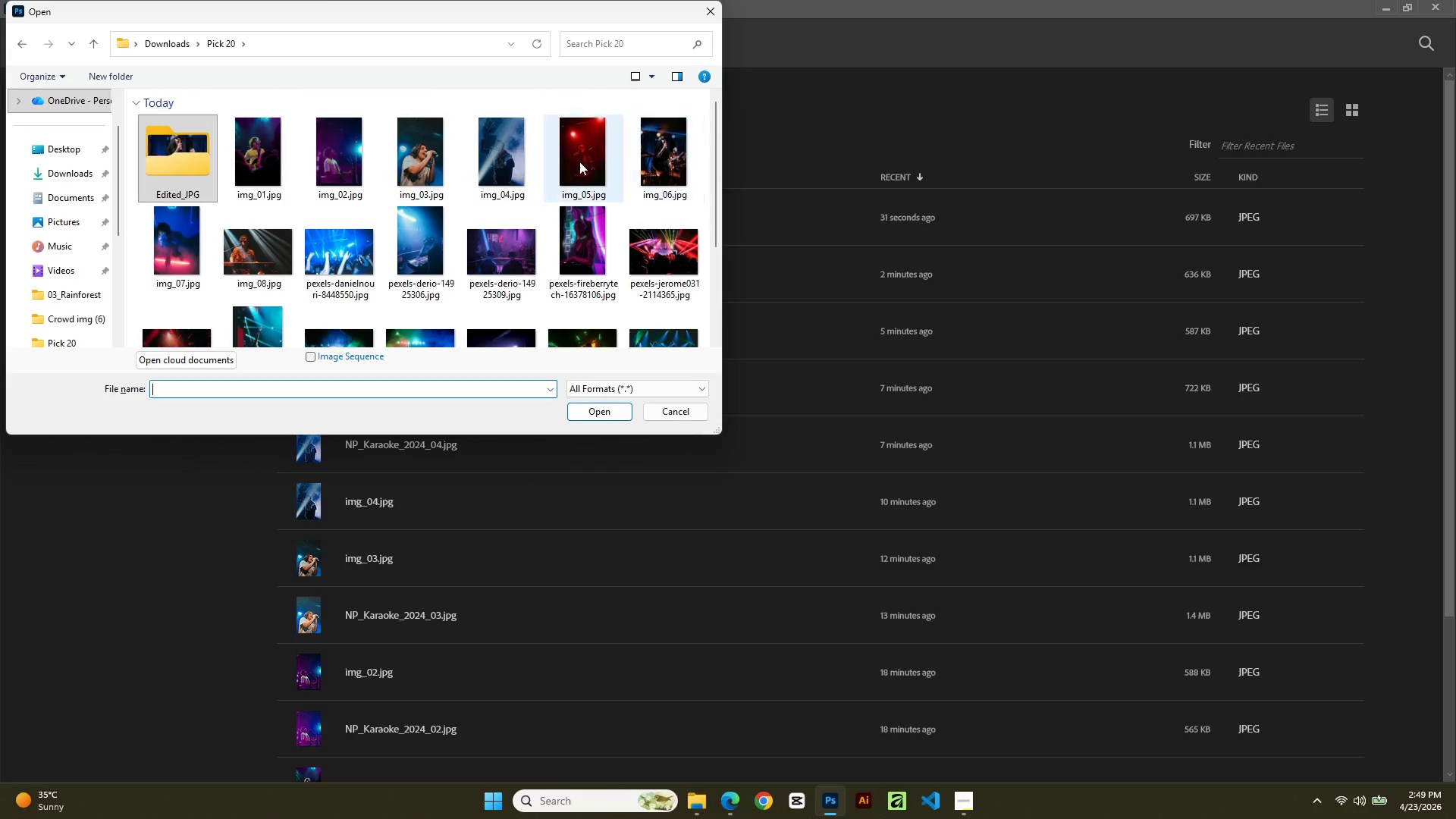 
double_click([184, 249])
 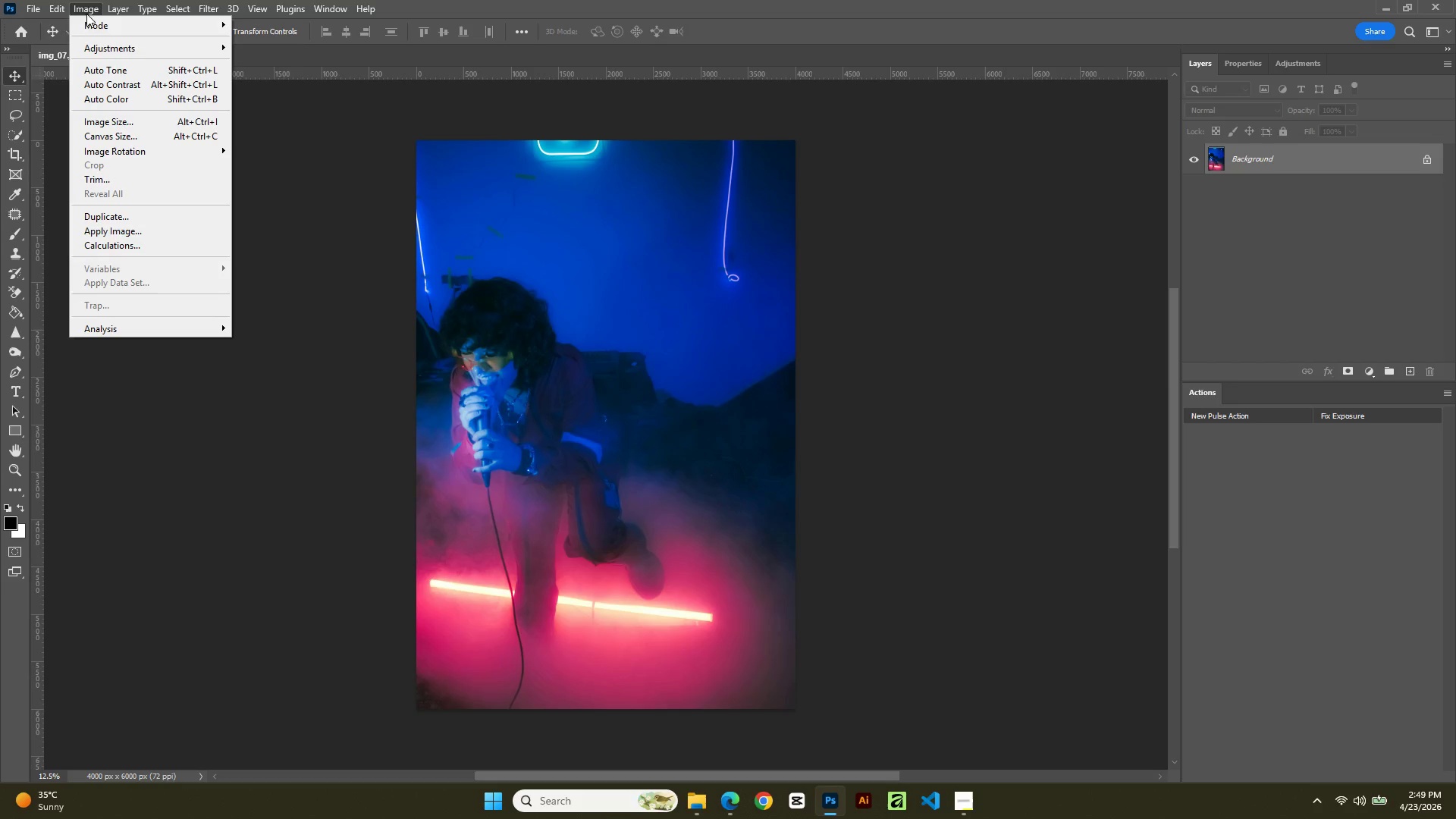 
left_click([104, 117])
 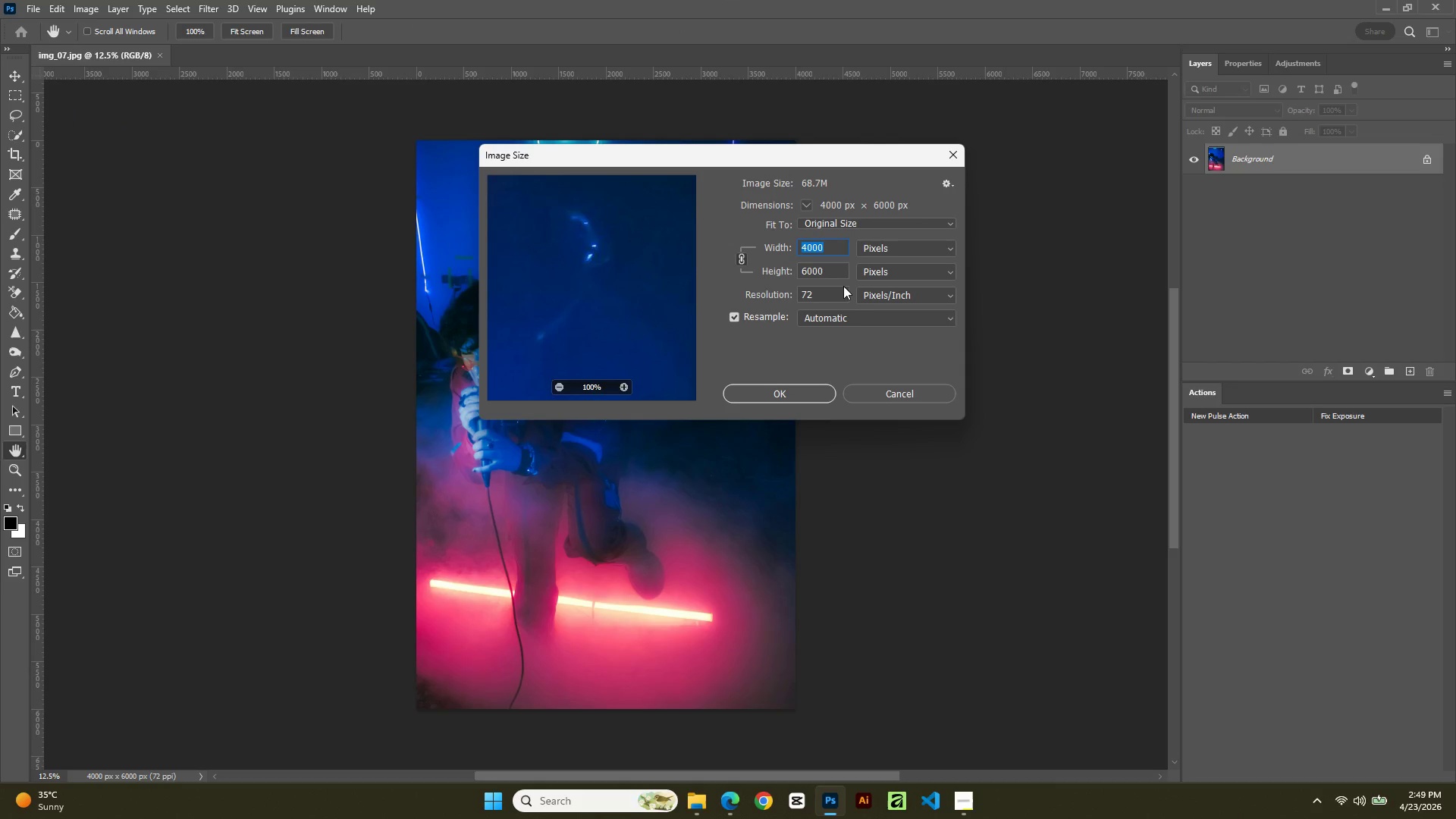 
left_click_drag(start_coordinate=[840, 297], to_coordinate=[755, 293])
 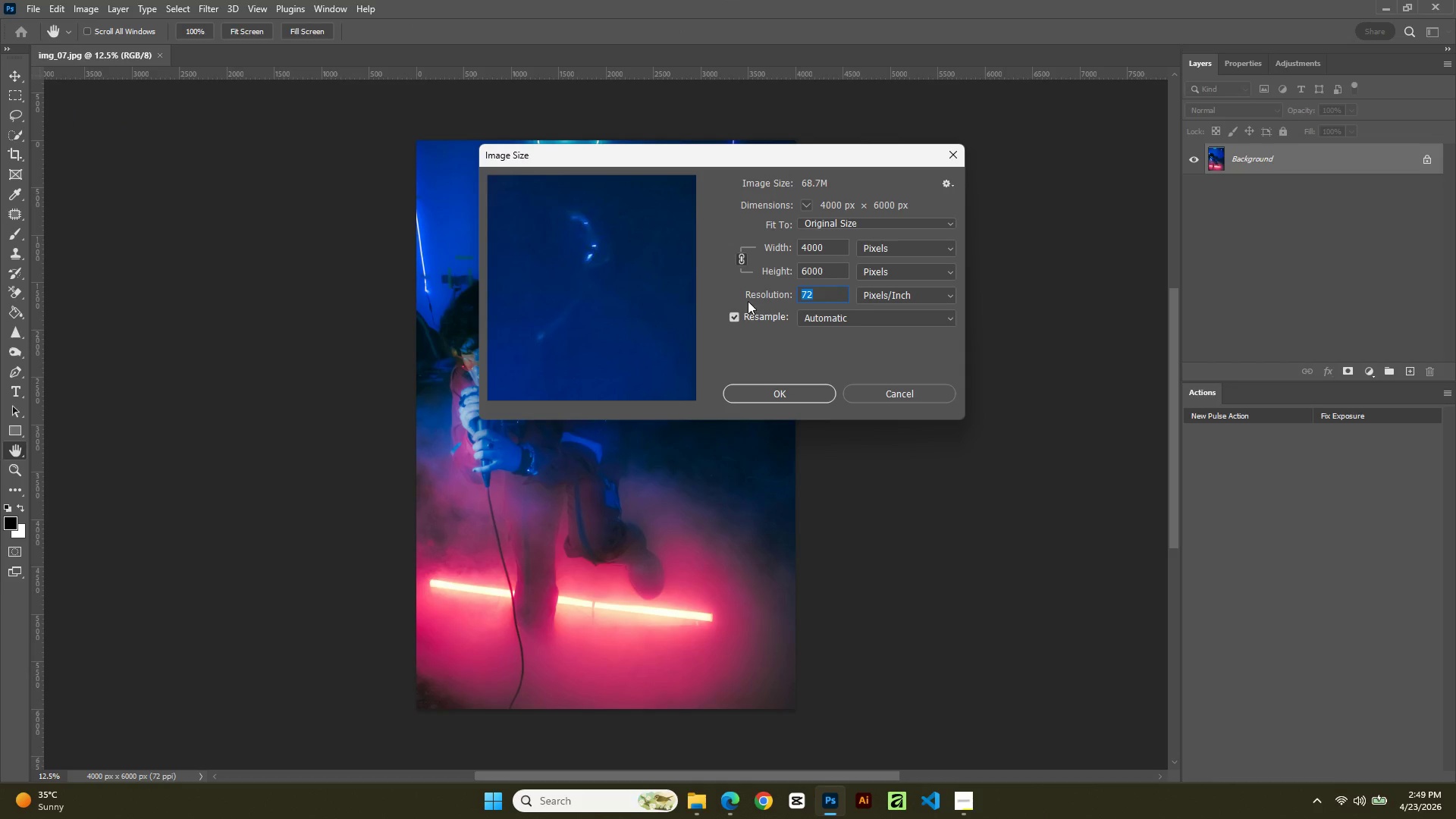 
key(Numpad3)
 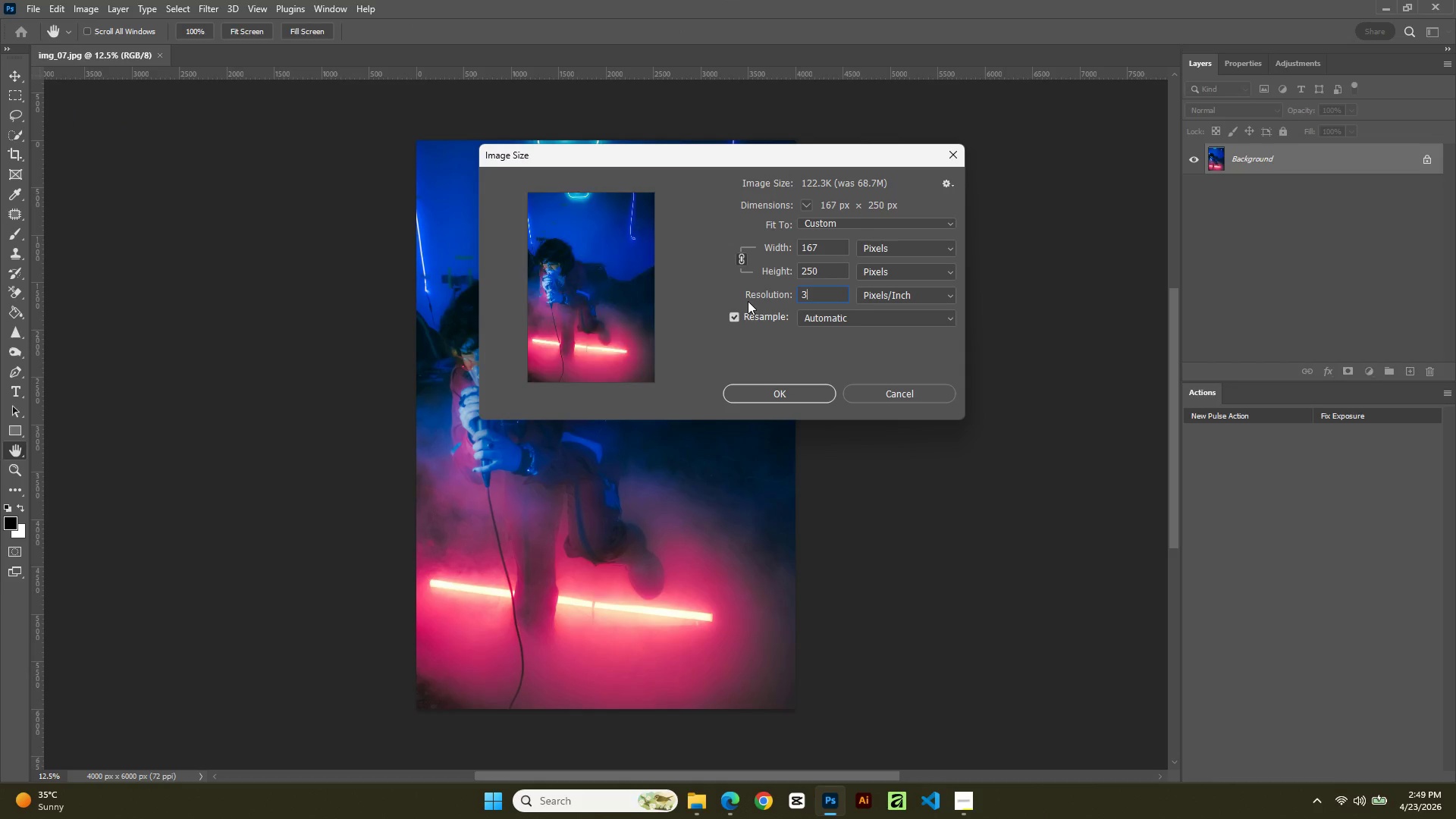 
key(Numpad0)
 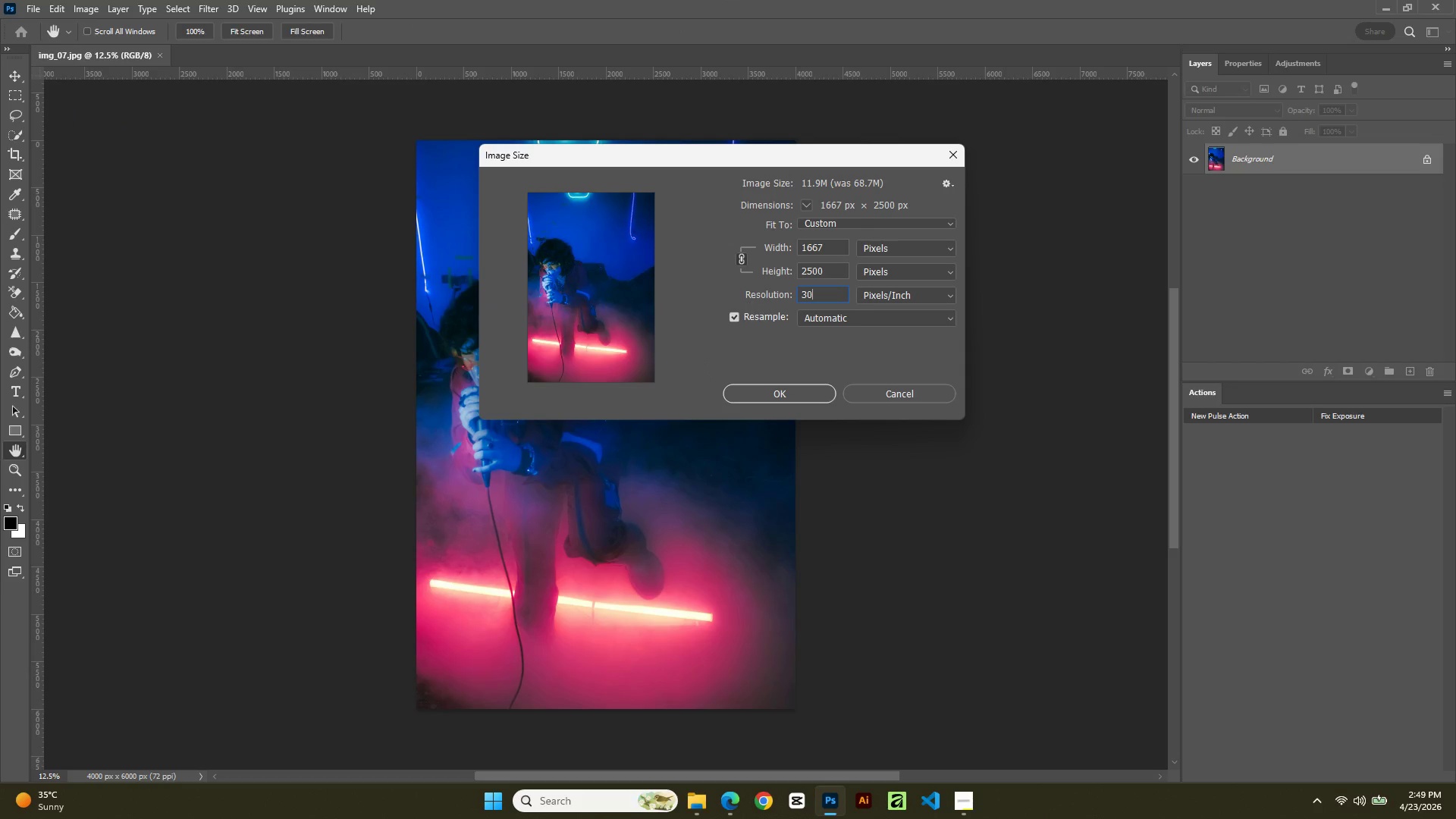 
key(Numpad0)
 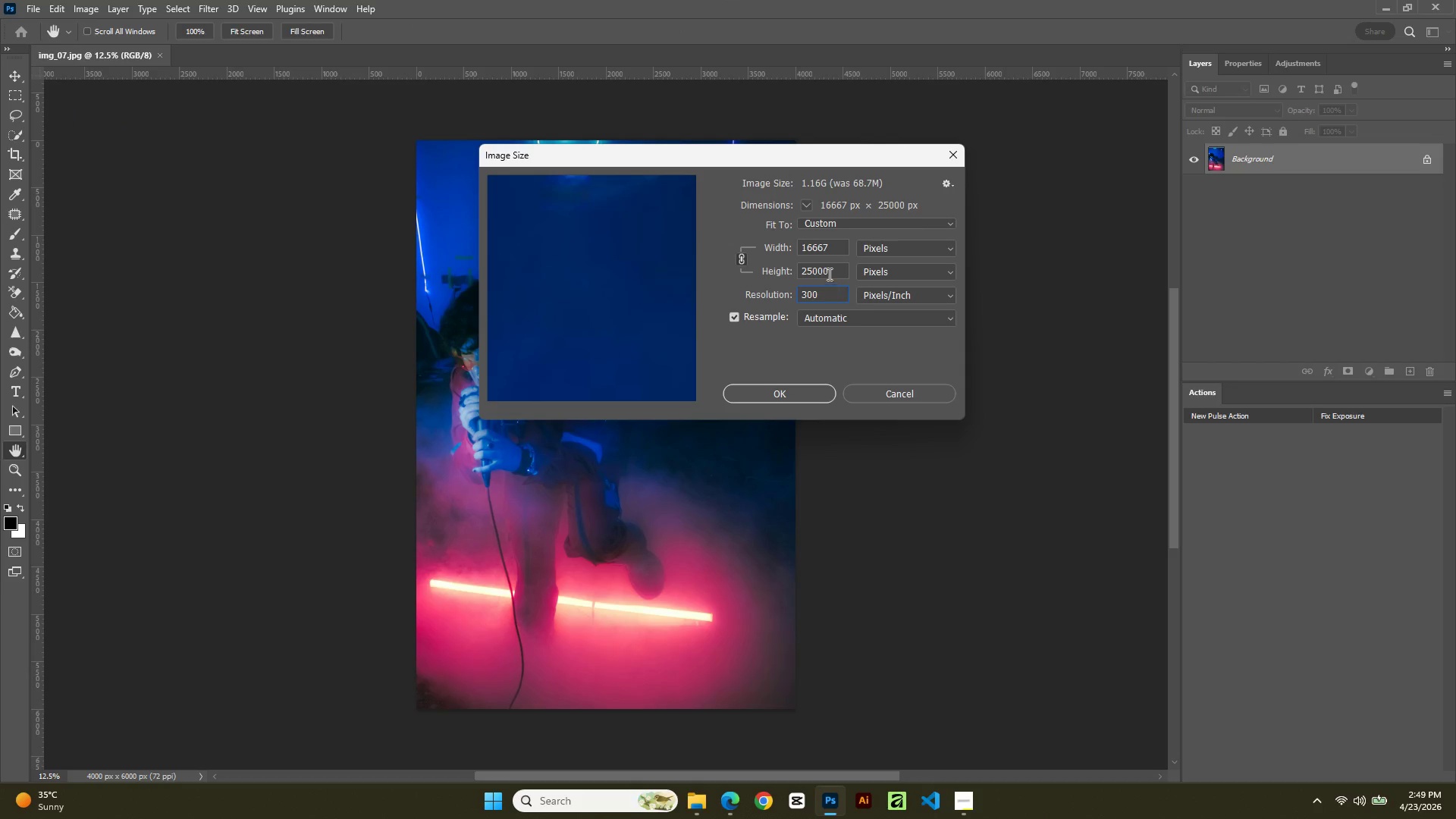 
left_click_drag(start_coordinate=[843, 270], to_coordinate=[706, 265])
 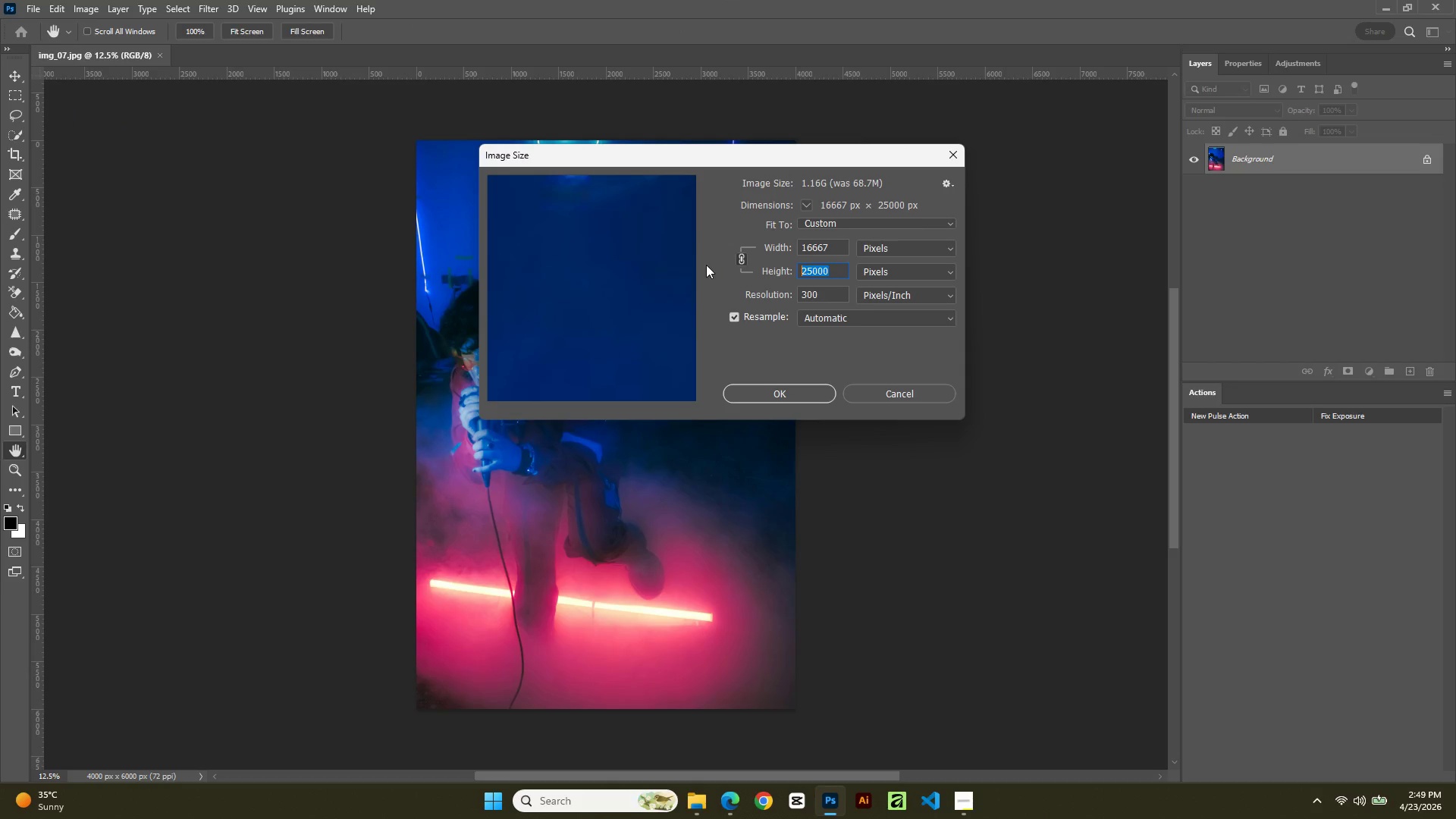 
key(Numpad2)
 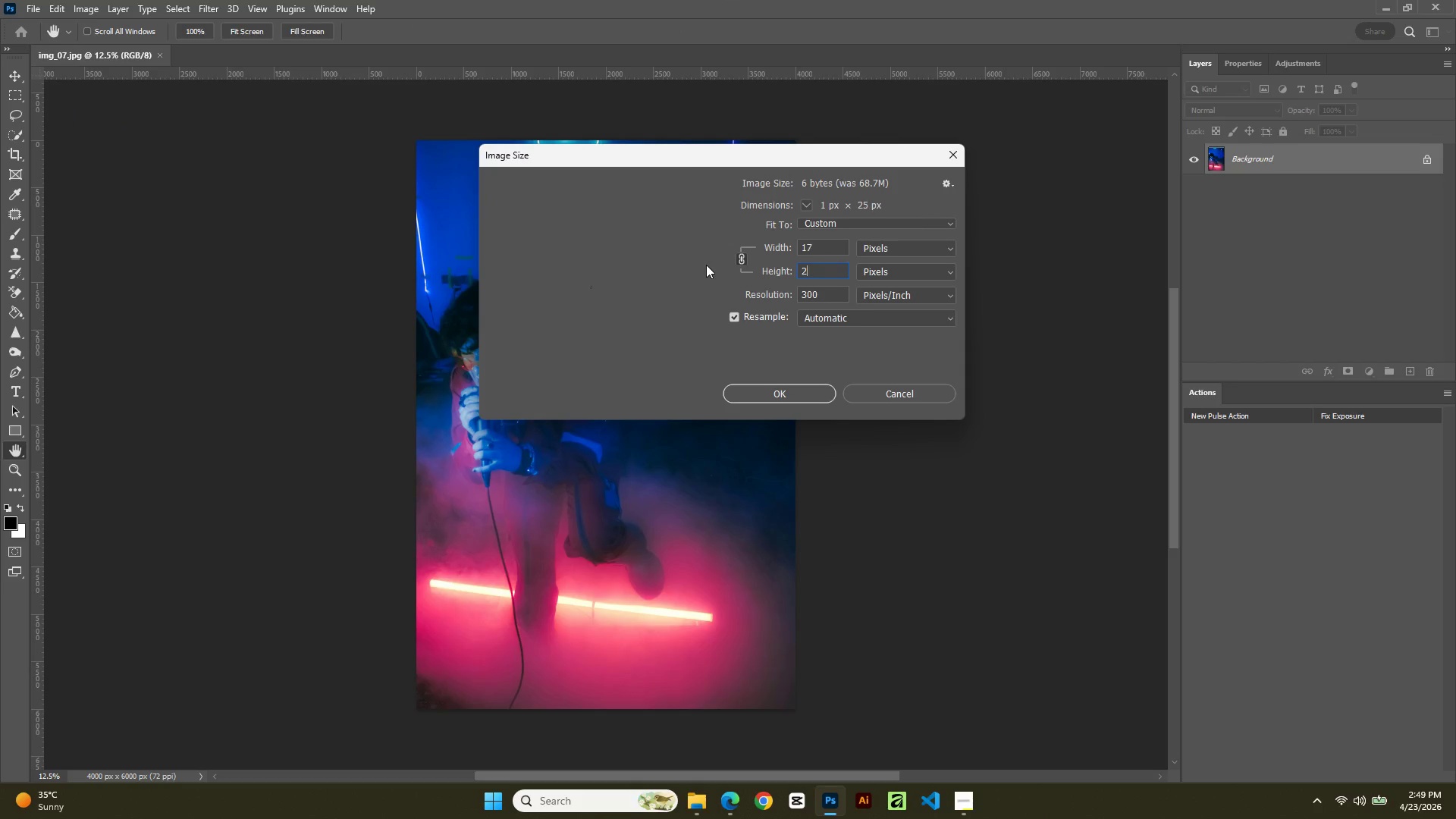 
key(Numpad5)
 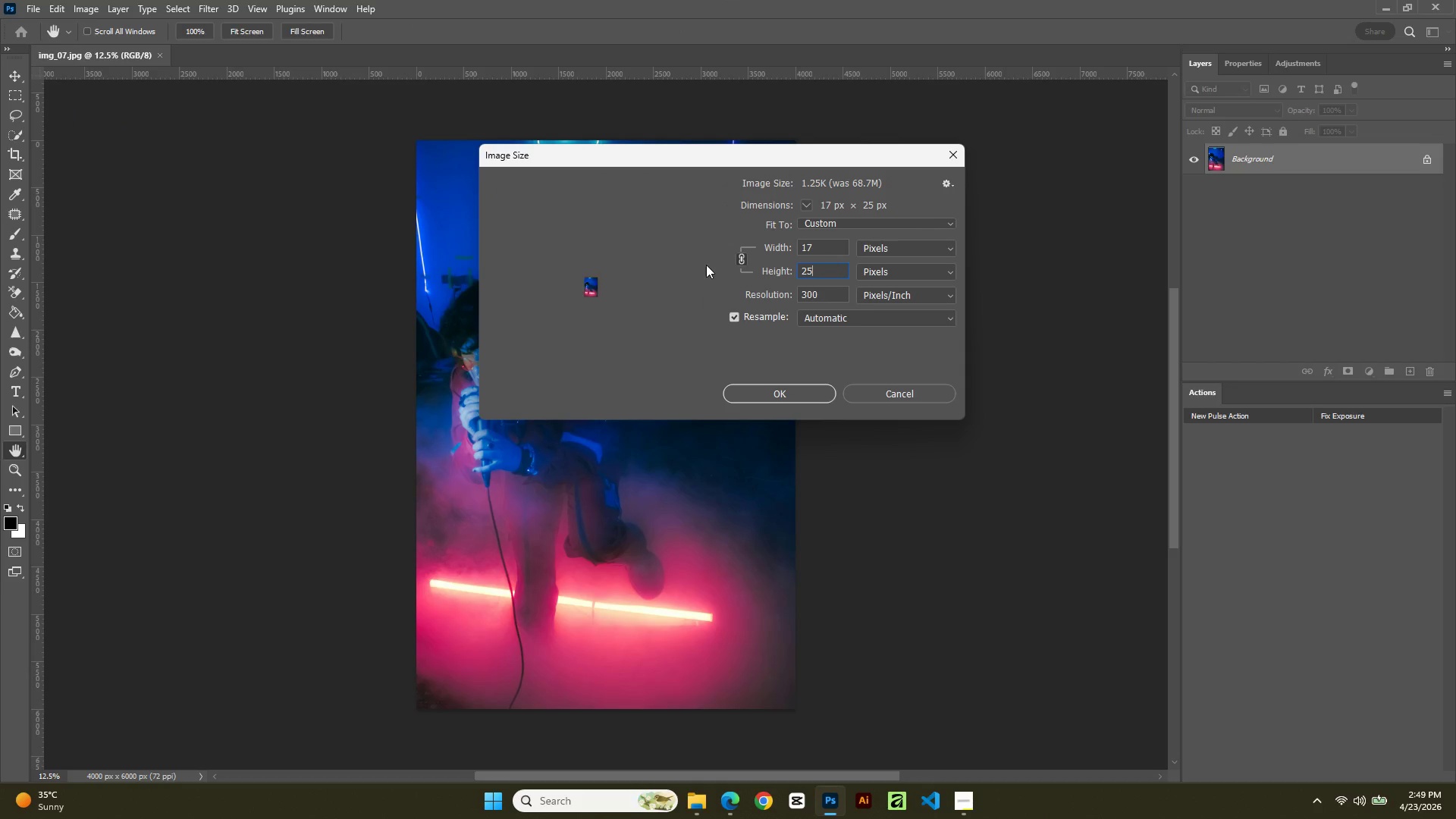 
key(Numpad0)
 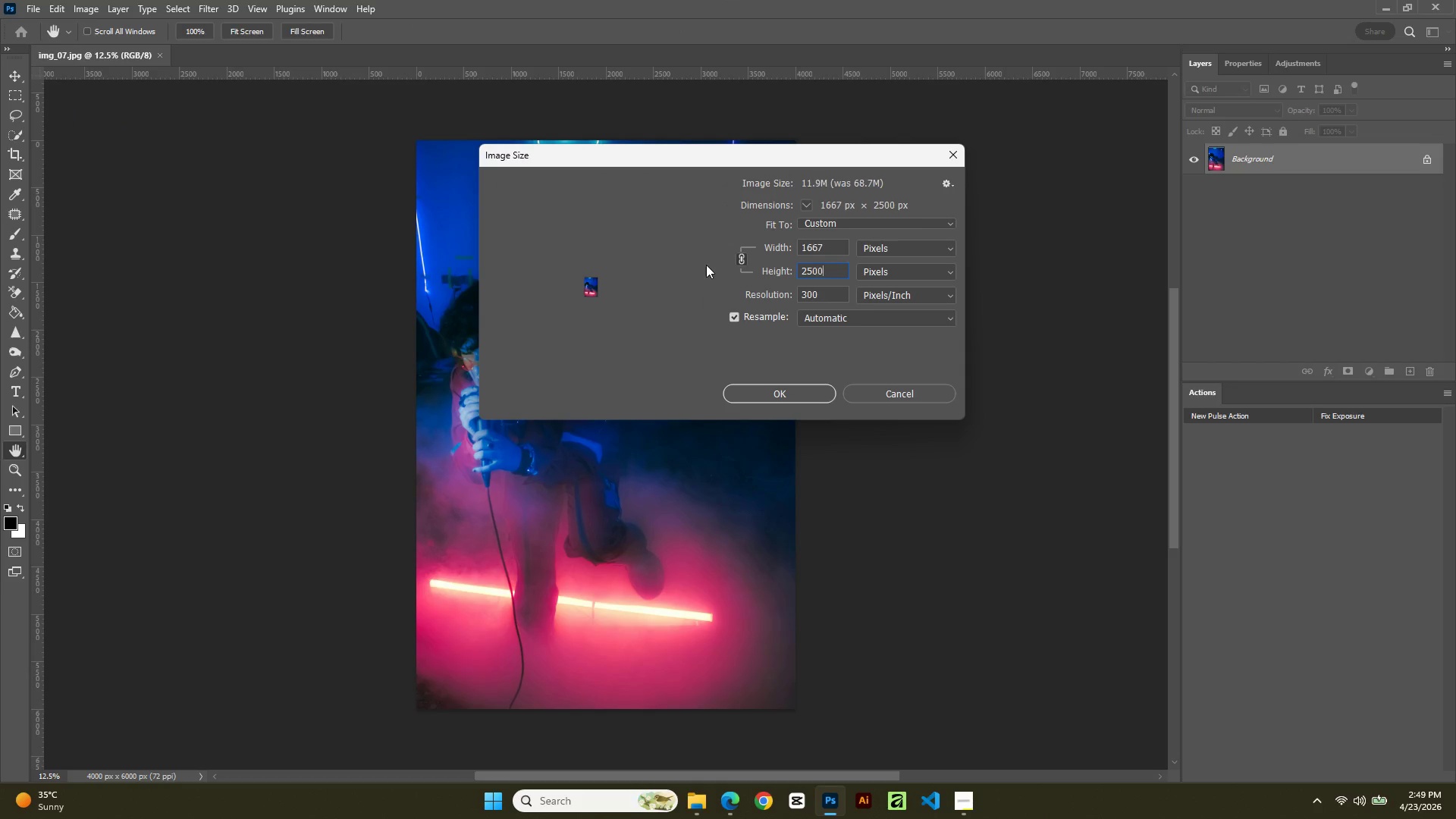 
key(Numpad0)
 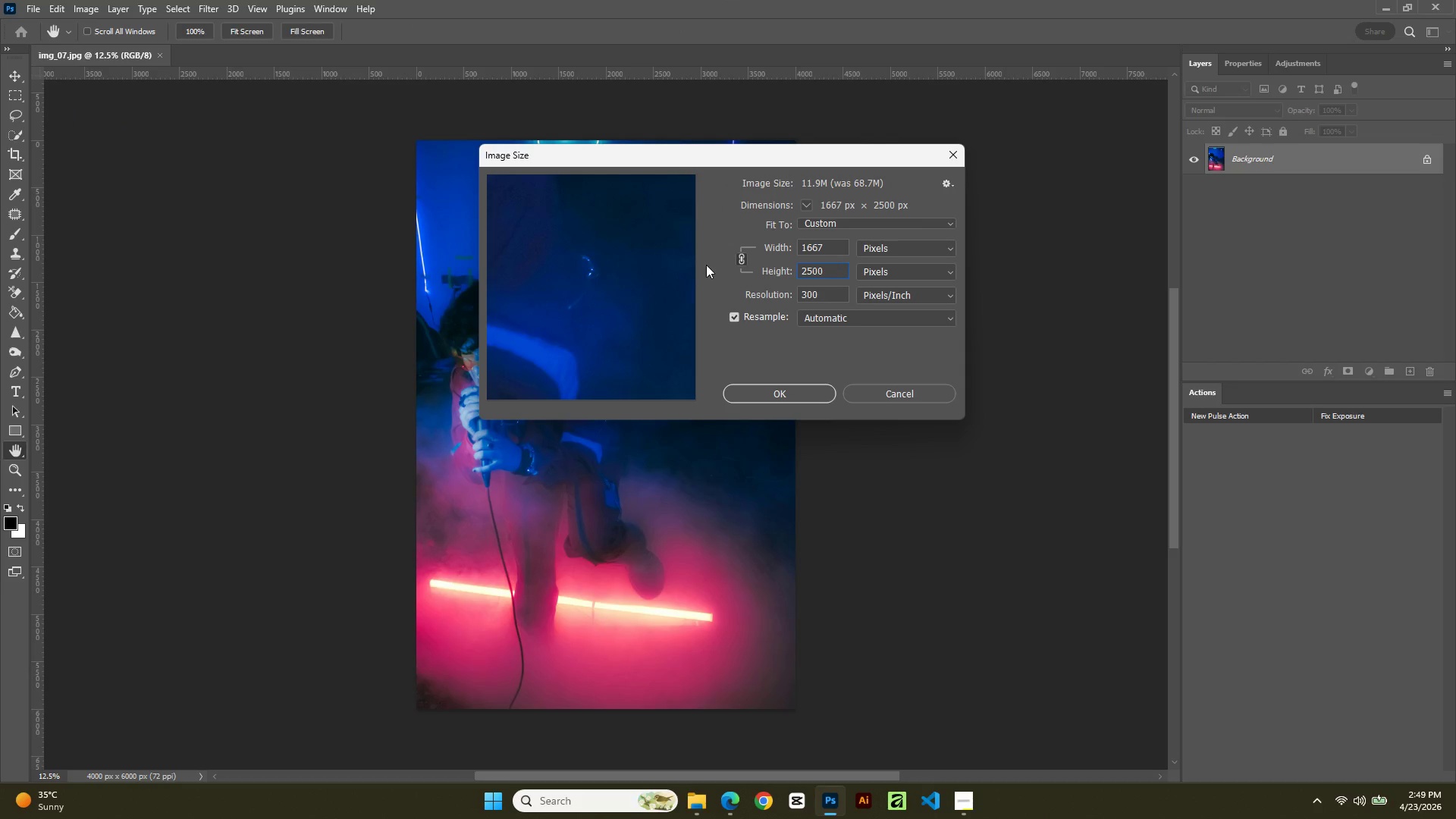 
scroll: coordinate [706, 265], scroll_direction: up, amount: 1.0
 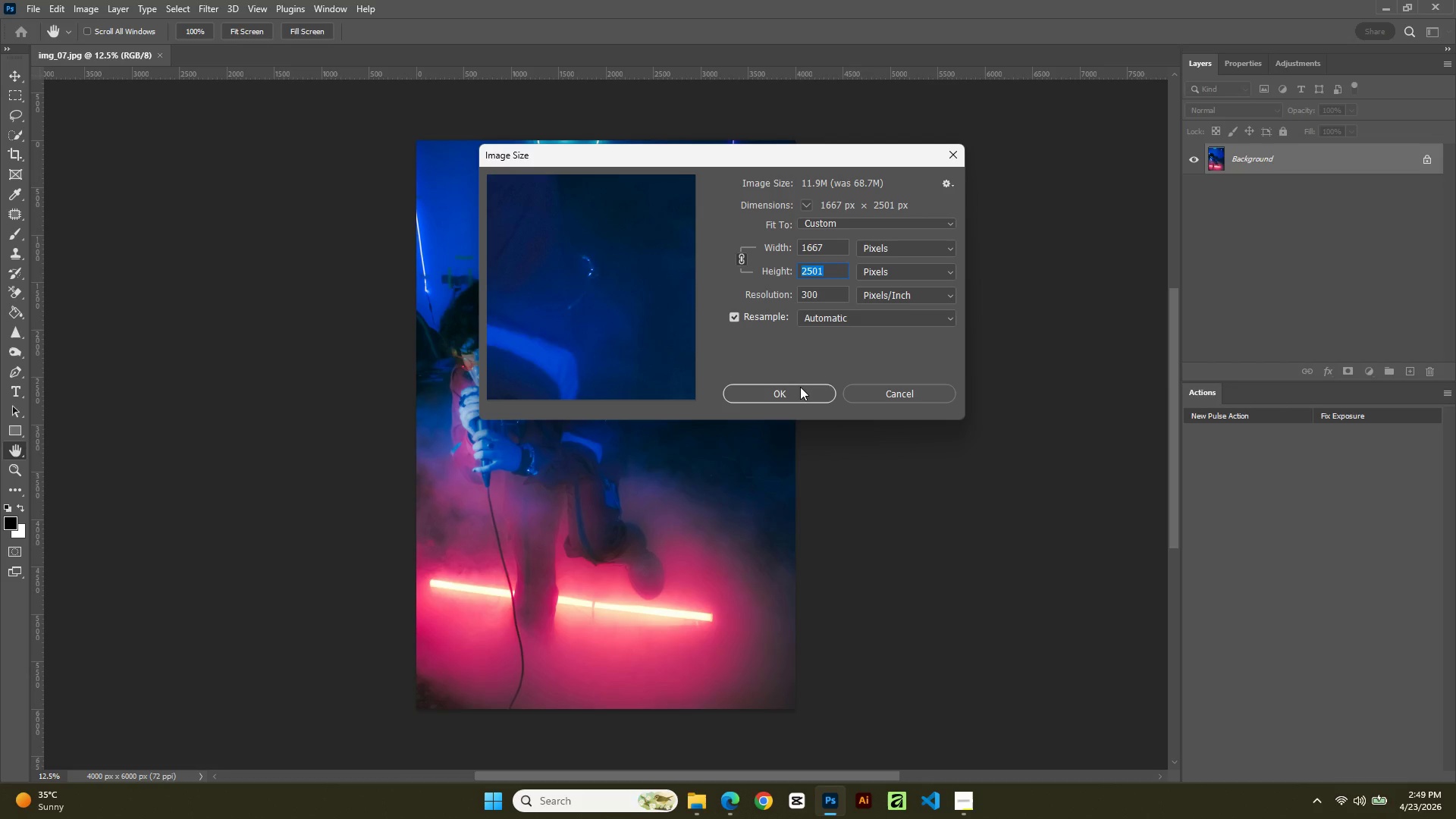 
key(Backspace)
 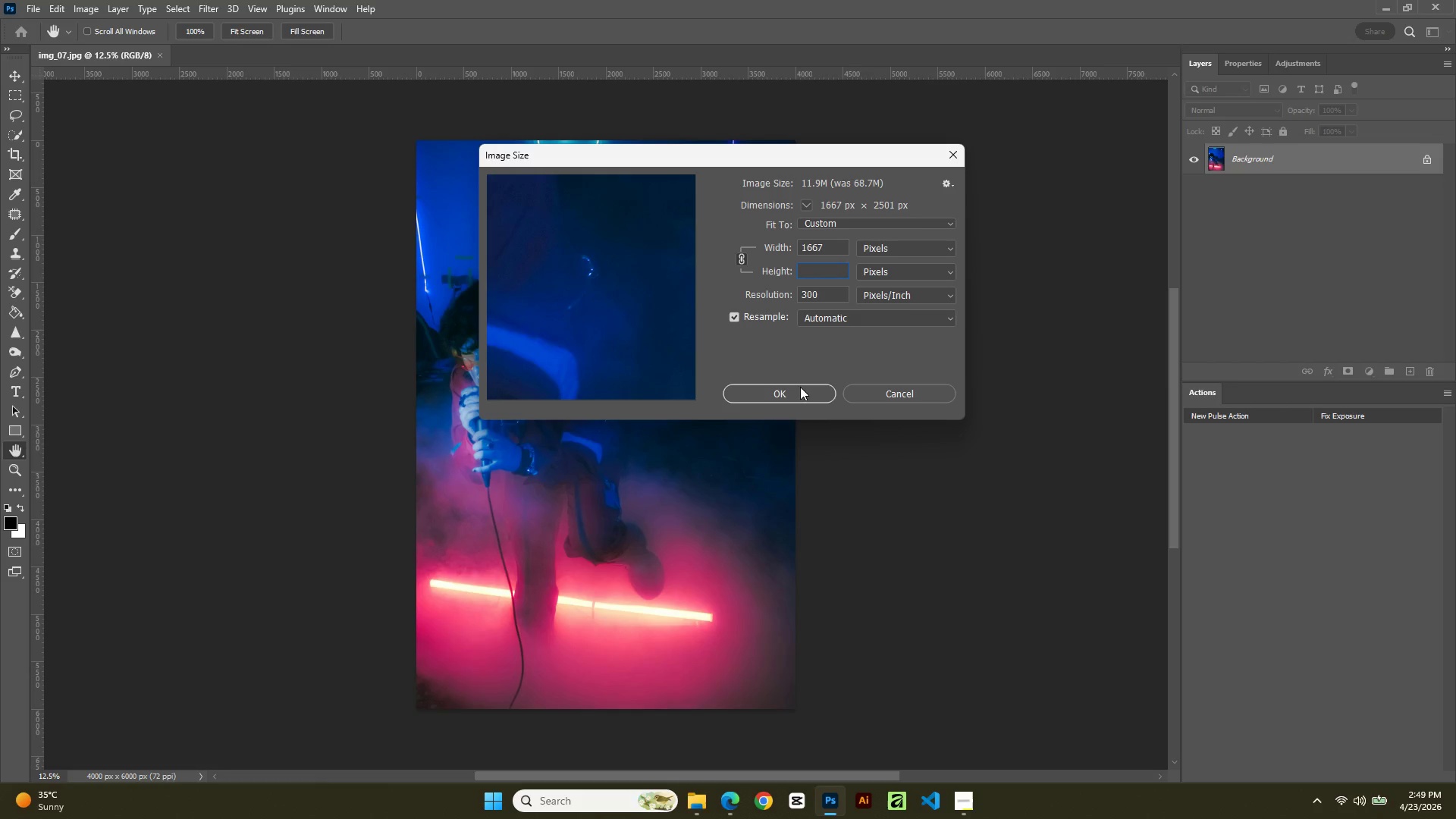 
key(Numpad2)
 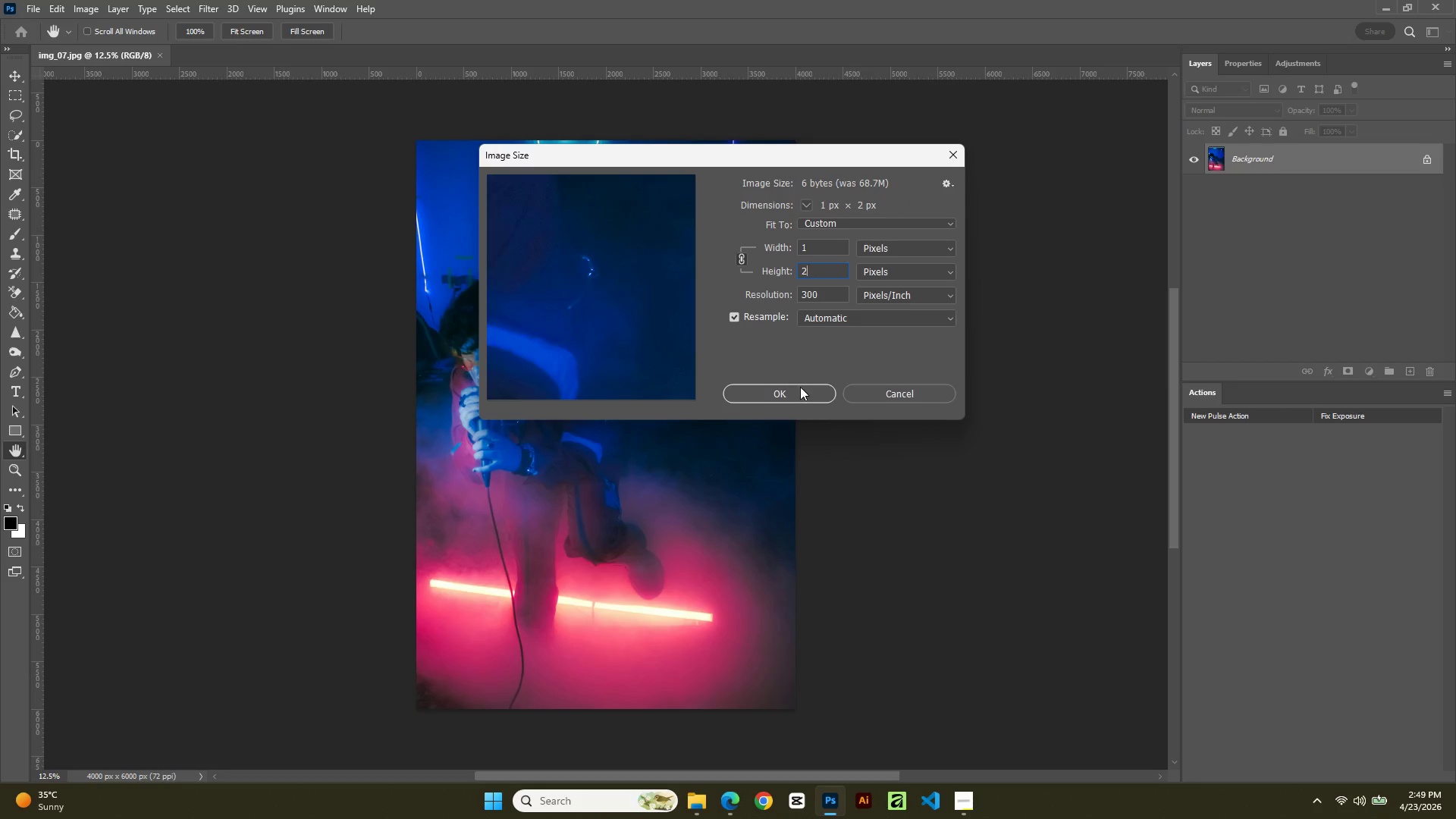 
key(Numpad5)
 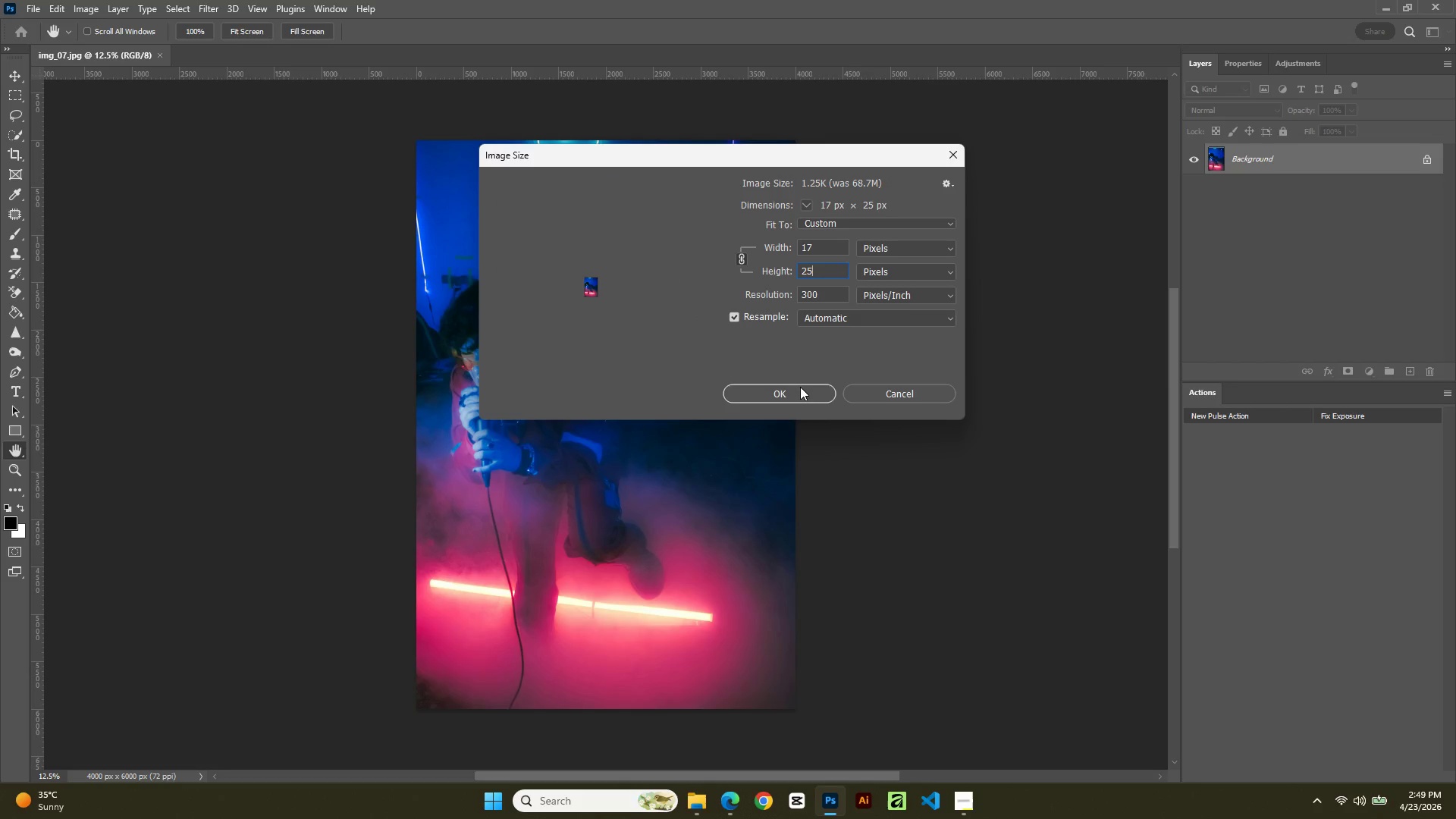 
key(Numpad0)
 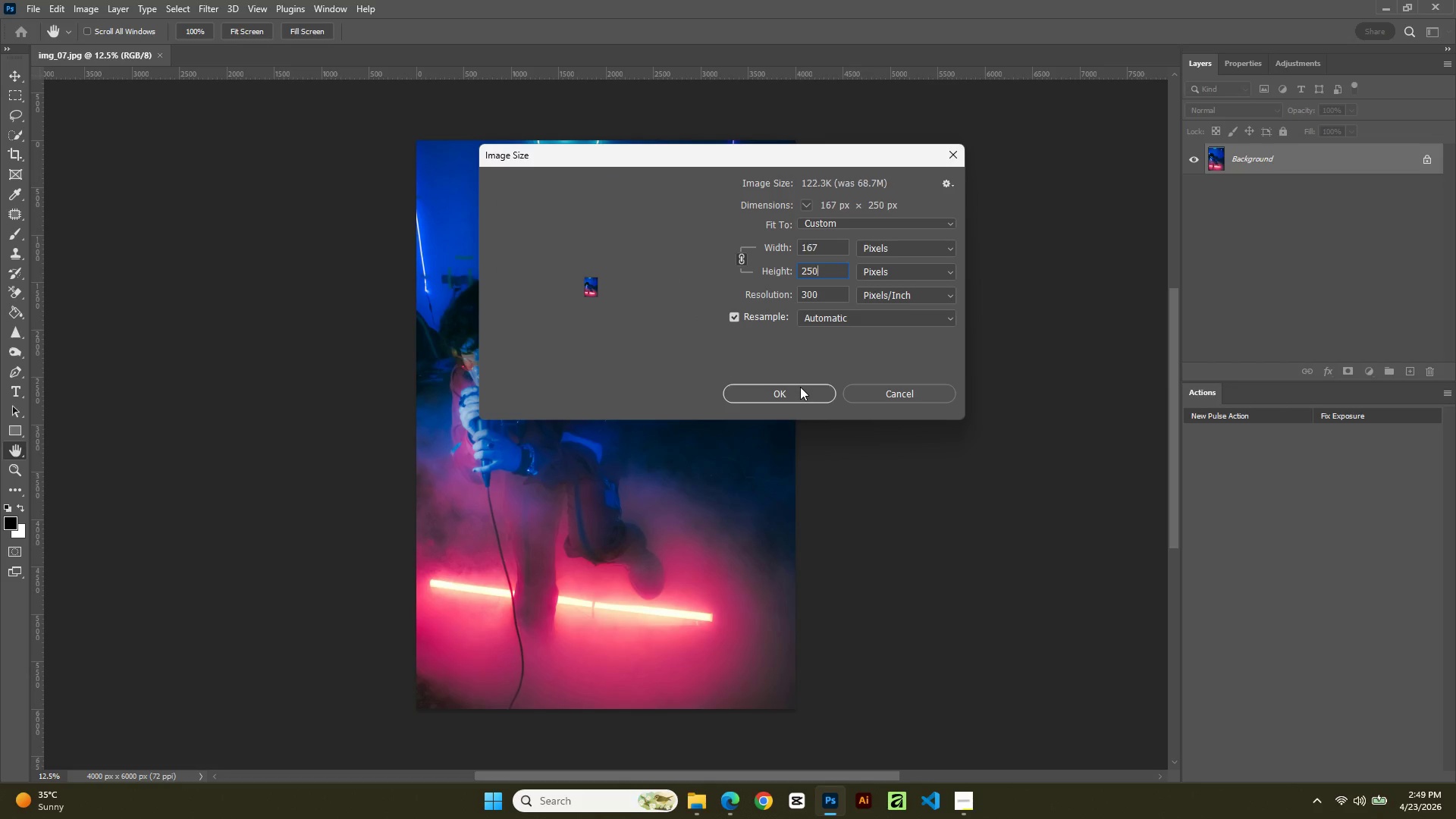 
key(Numpad0)
 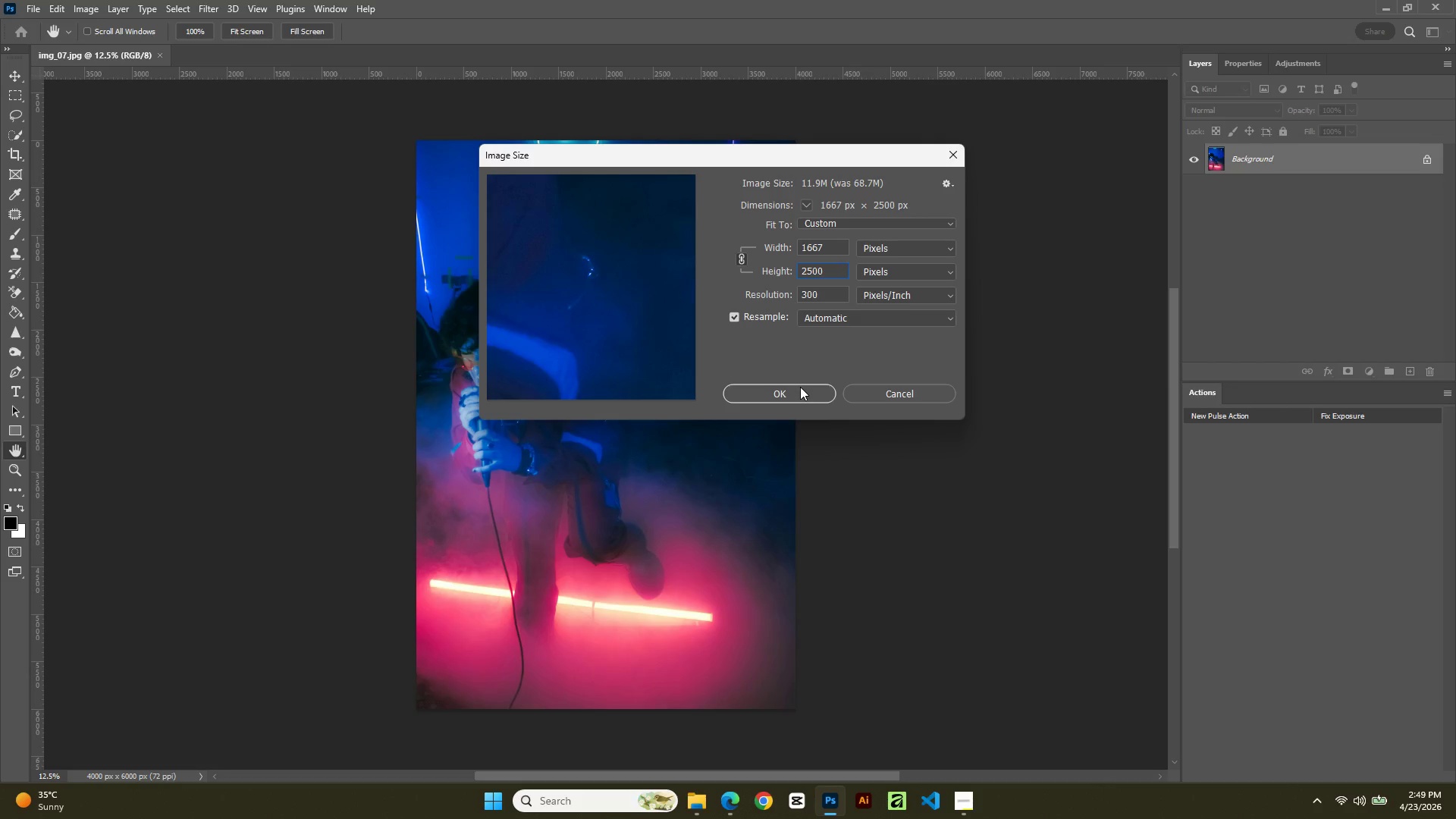 
key(NumpadEnter)
 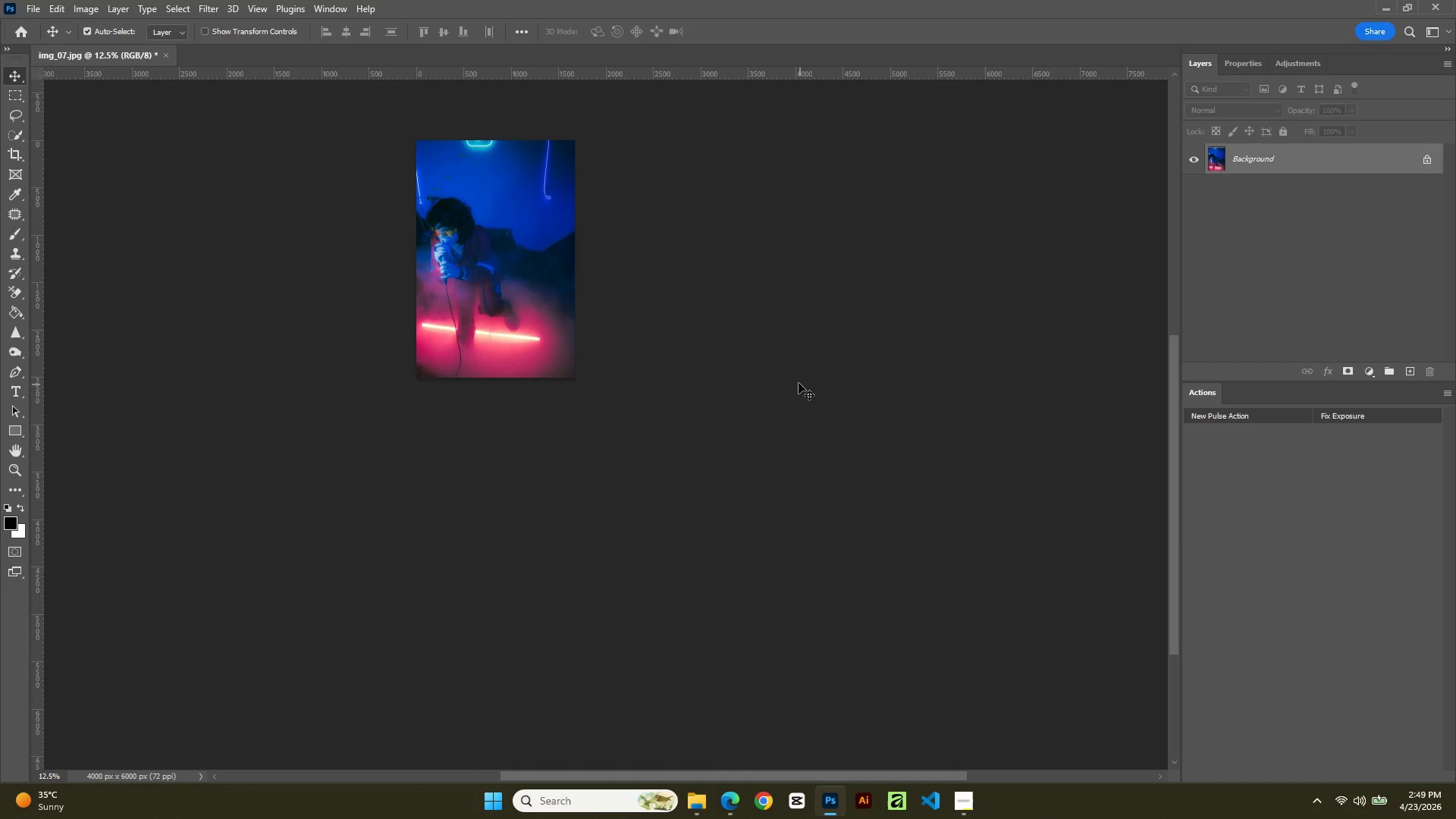 
hold_key(key=AltLeft, duration=0.69)
scroll: coordinate [735, 379], scroll_direction: up, amount: 9.0
 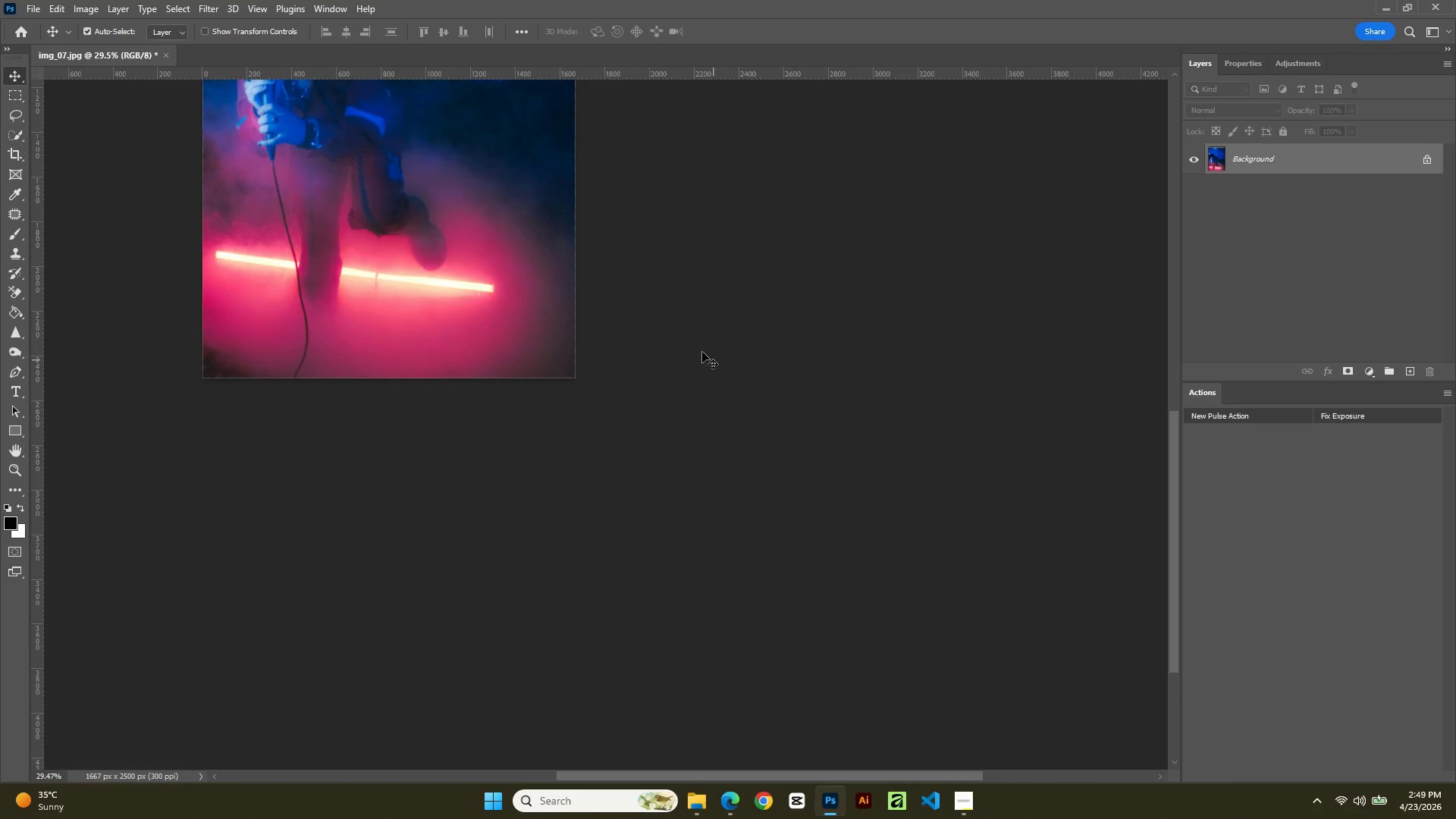 
hold_key(key=Space, duration=1.03)
 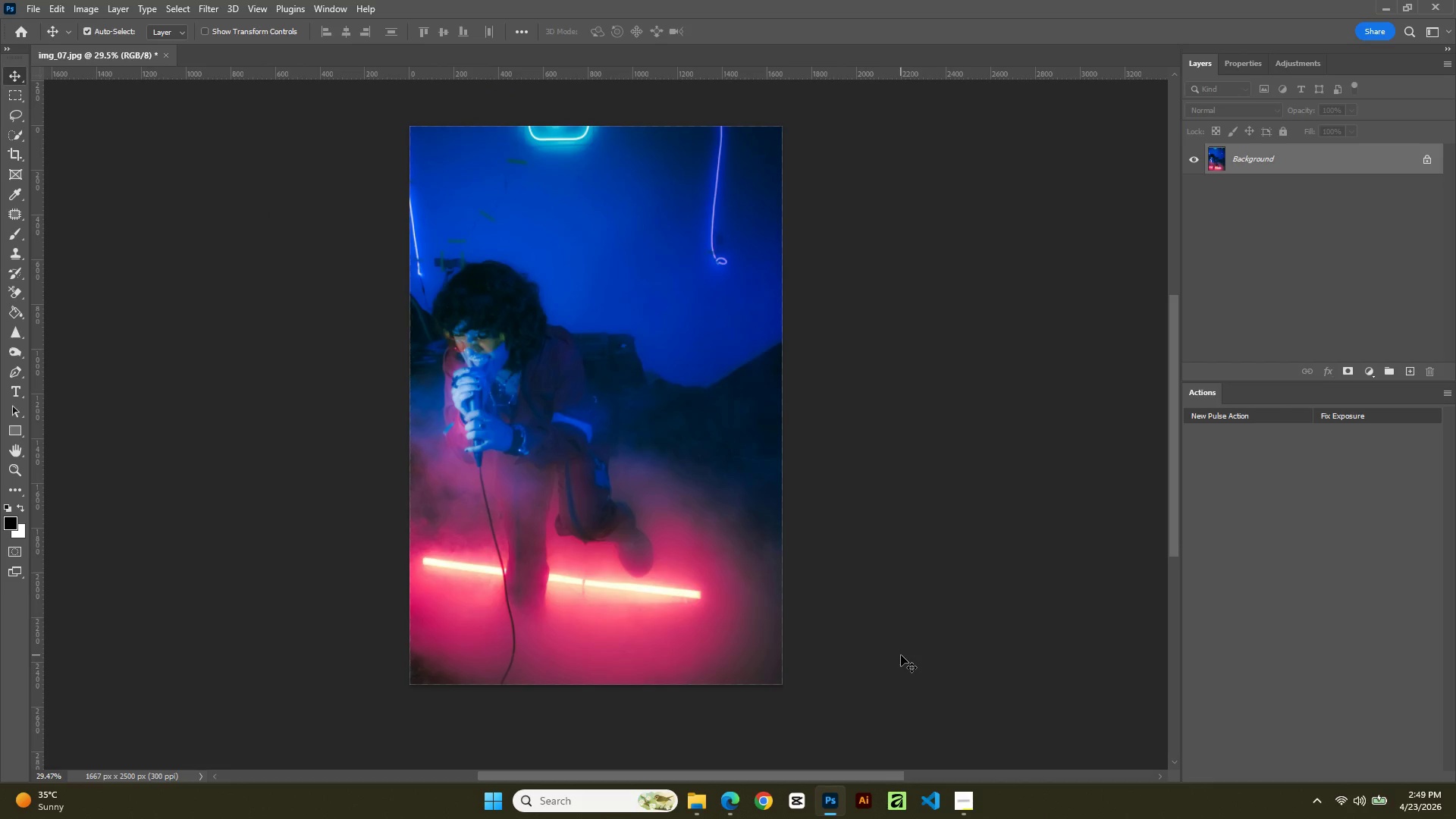 
left_click_drag(start_coordinate=[697, 347], to_coordinate=[904, 653])
 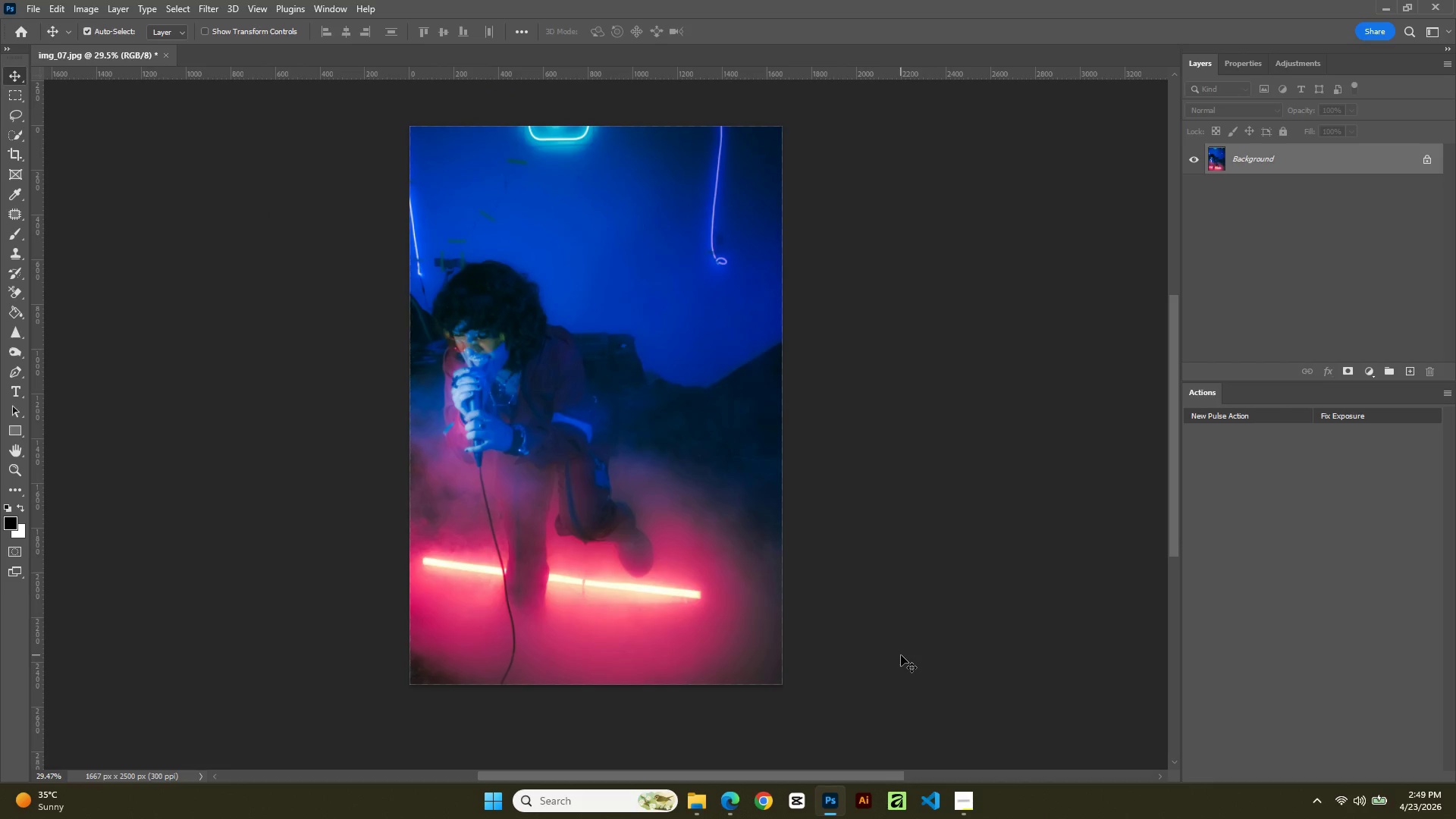 
key(Control+S)
 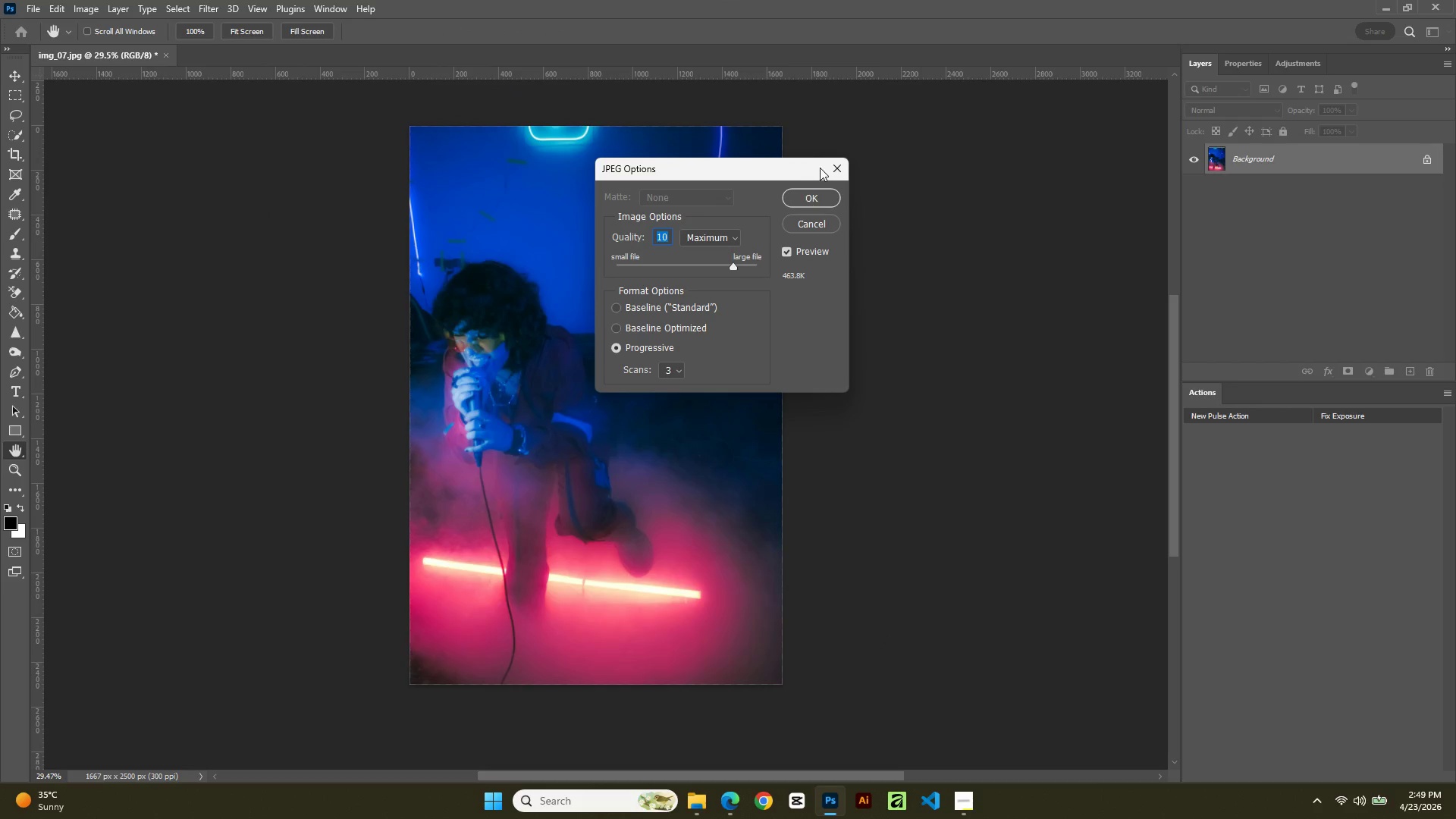 
left_click([822, 199])
 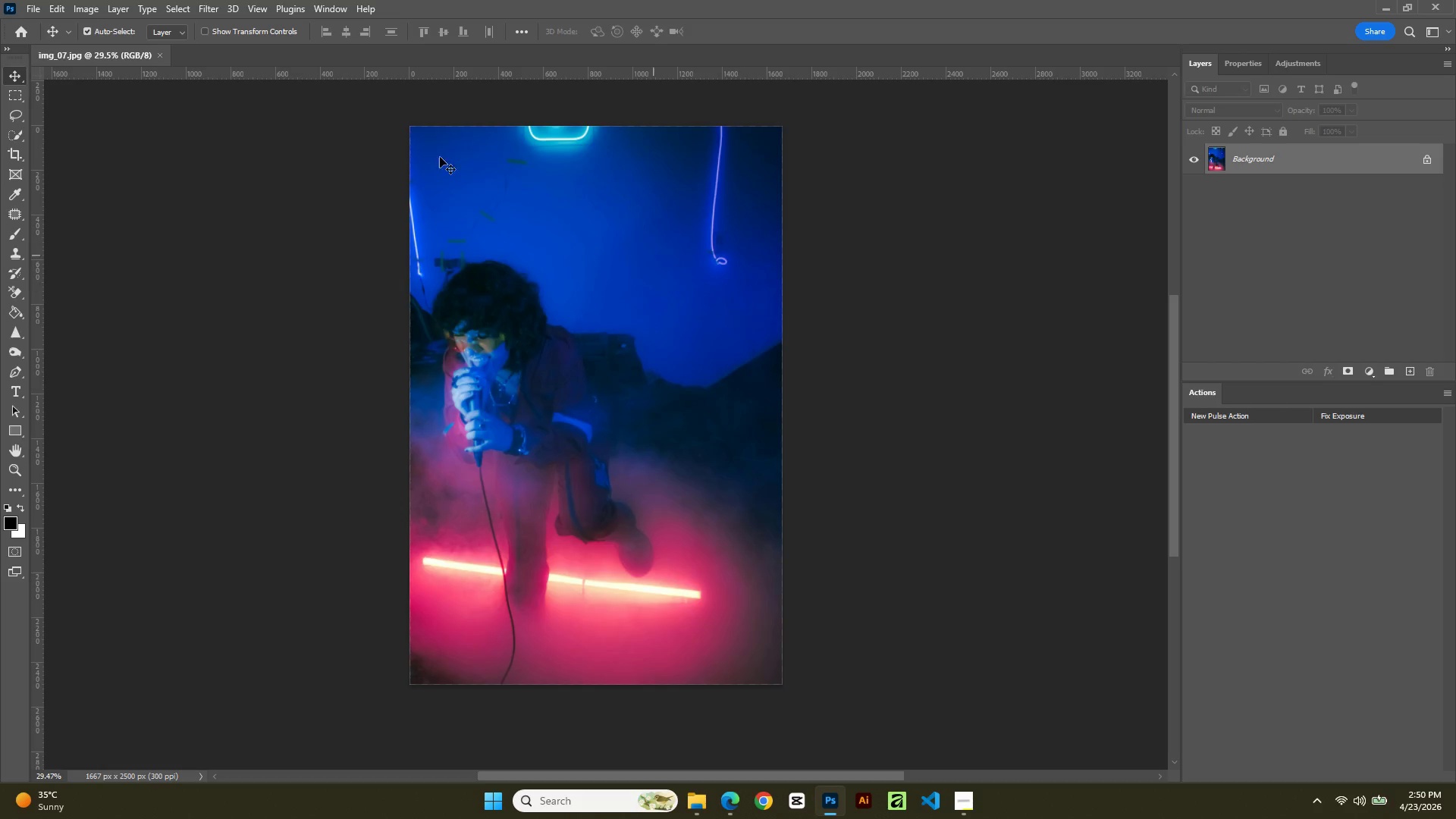 
wait(6.62)
 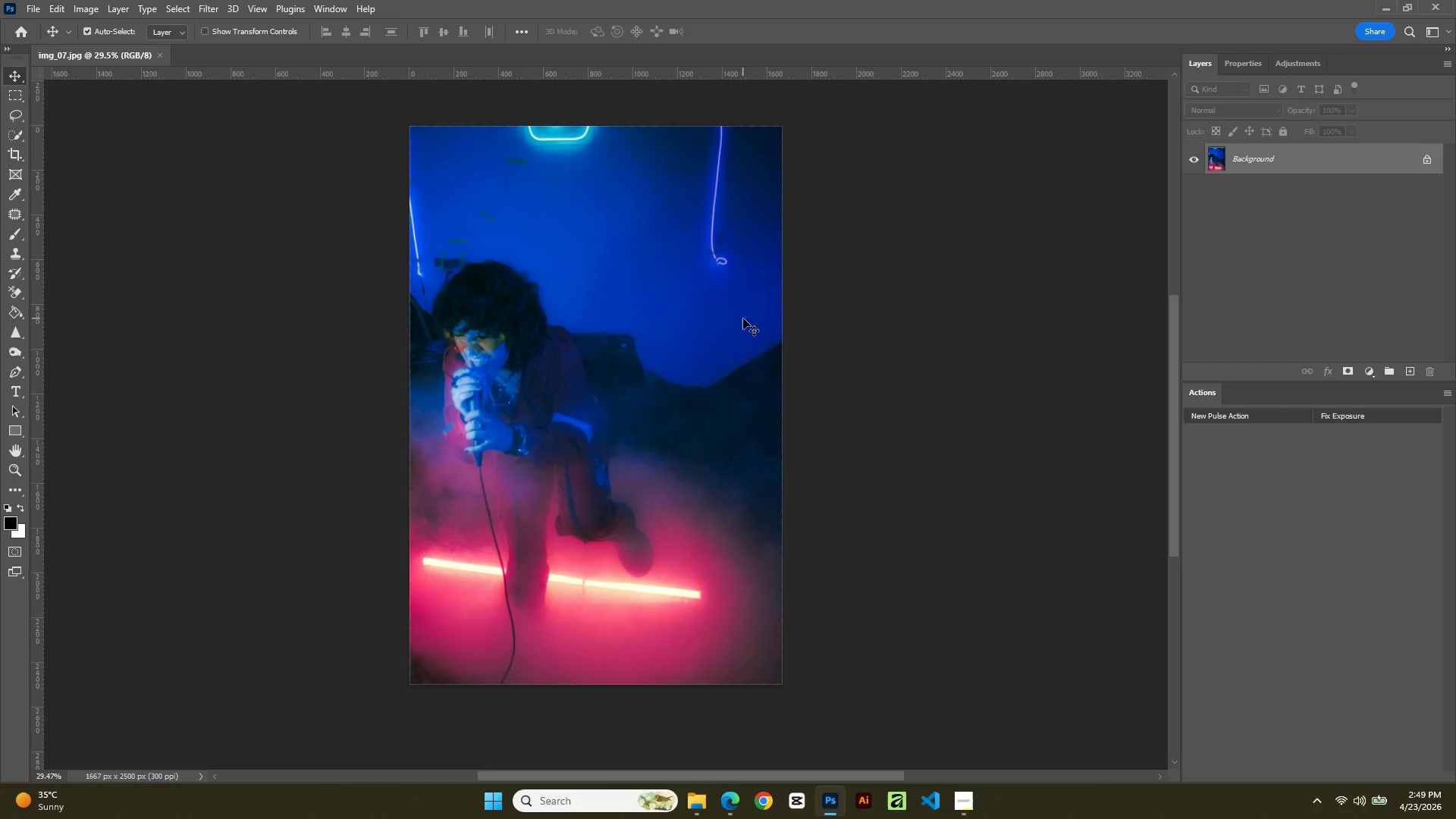 
key(Control+J)
 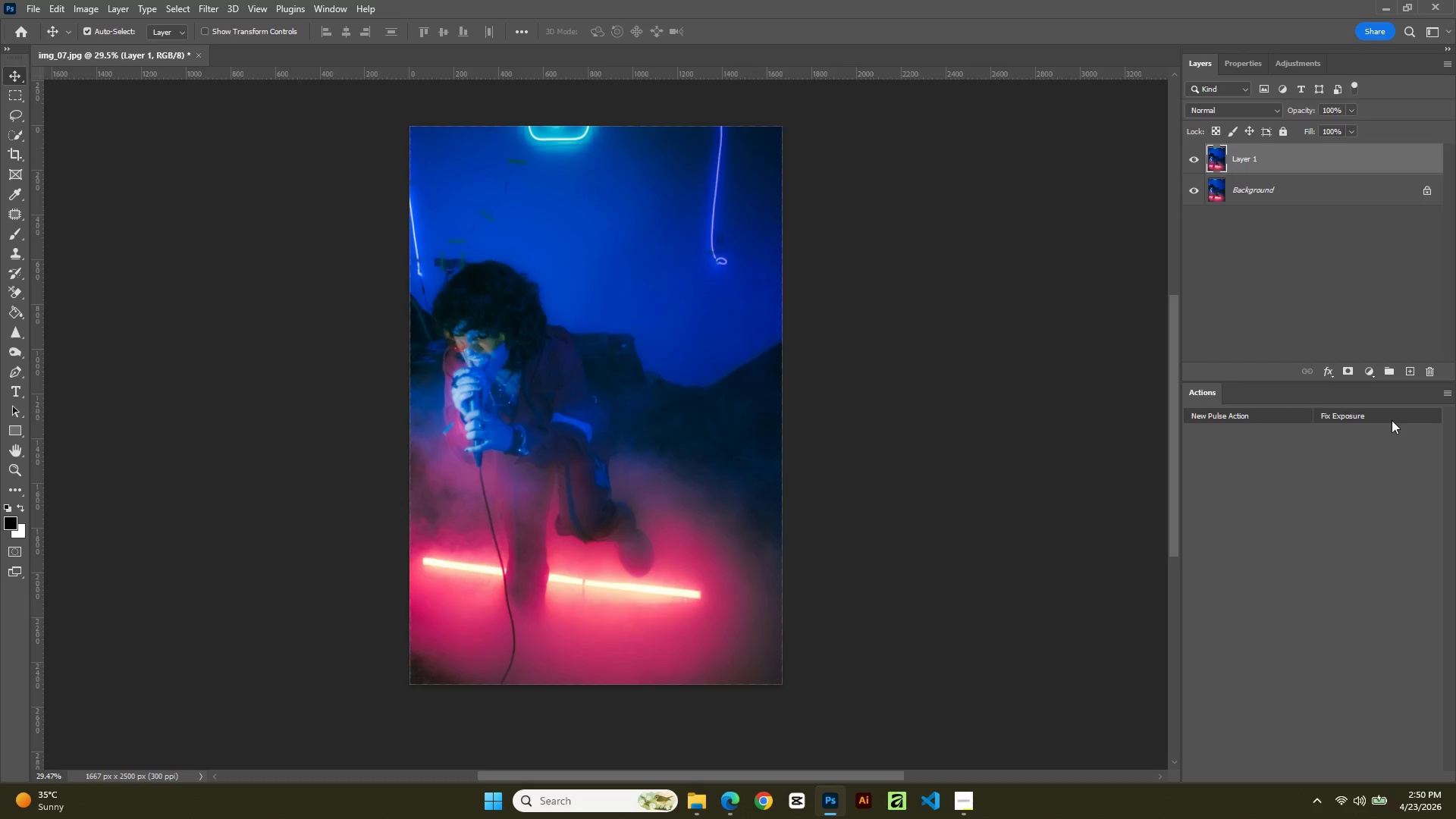 
left_click([1385, 416])
 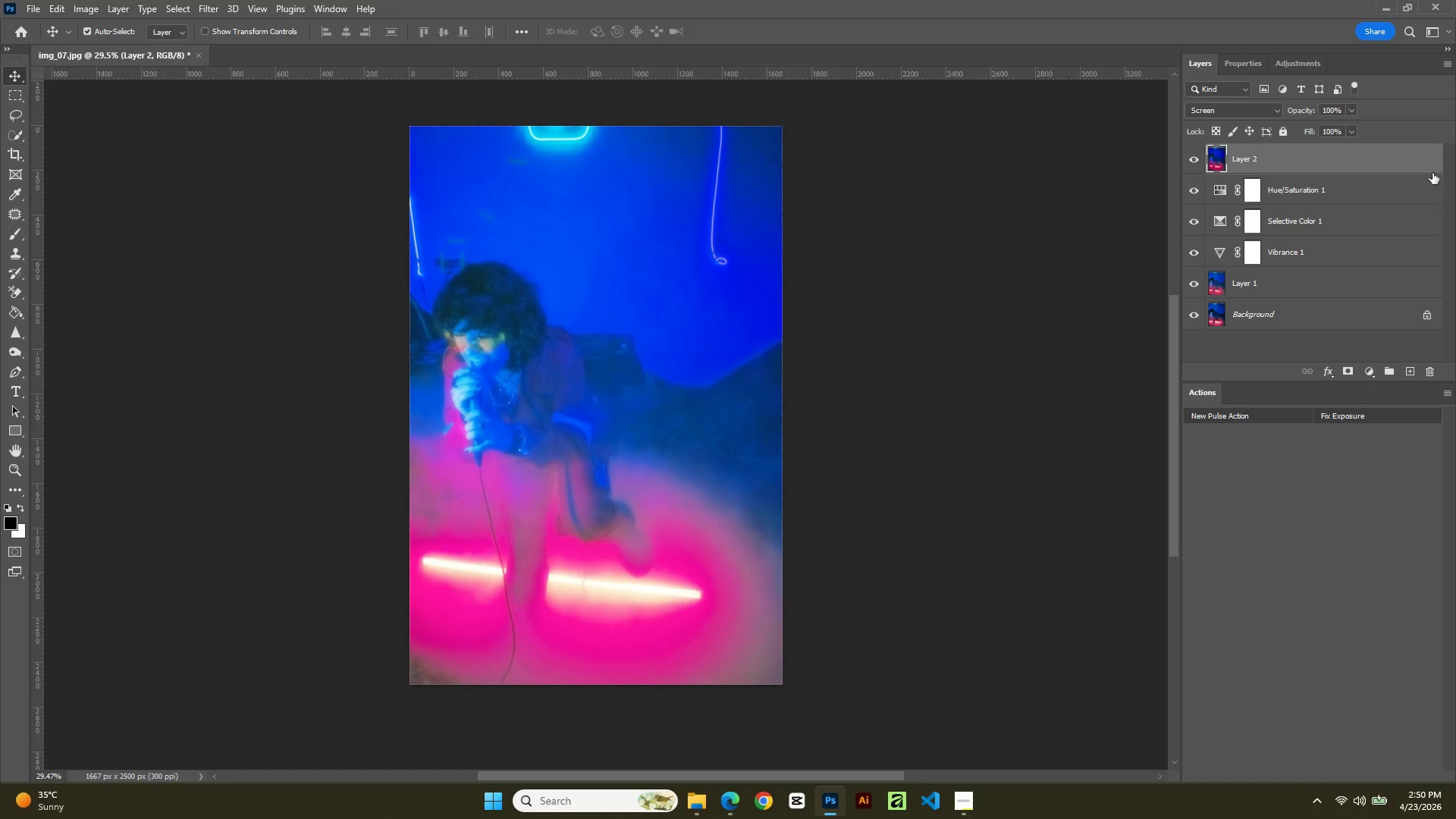 
wait(6.94)
 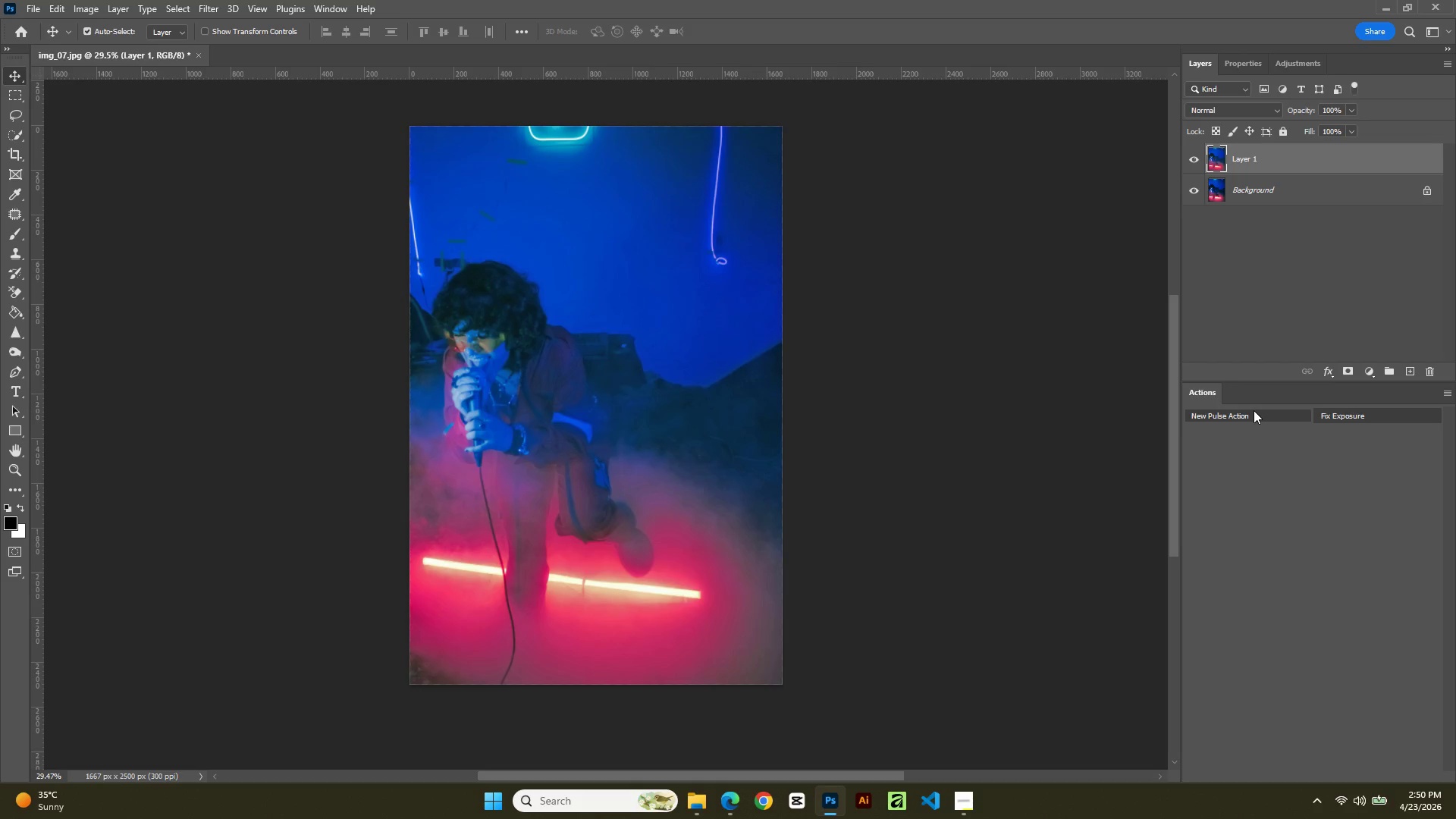 
left_click_drag(start_coordinate=[1336, 112], to_coordinate=[1270, 106])
 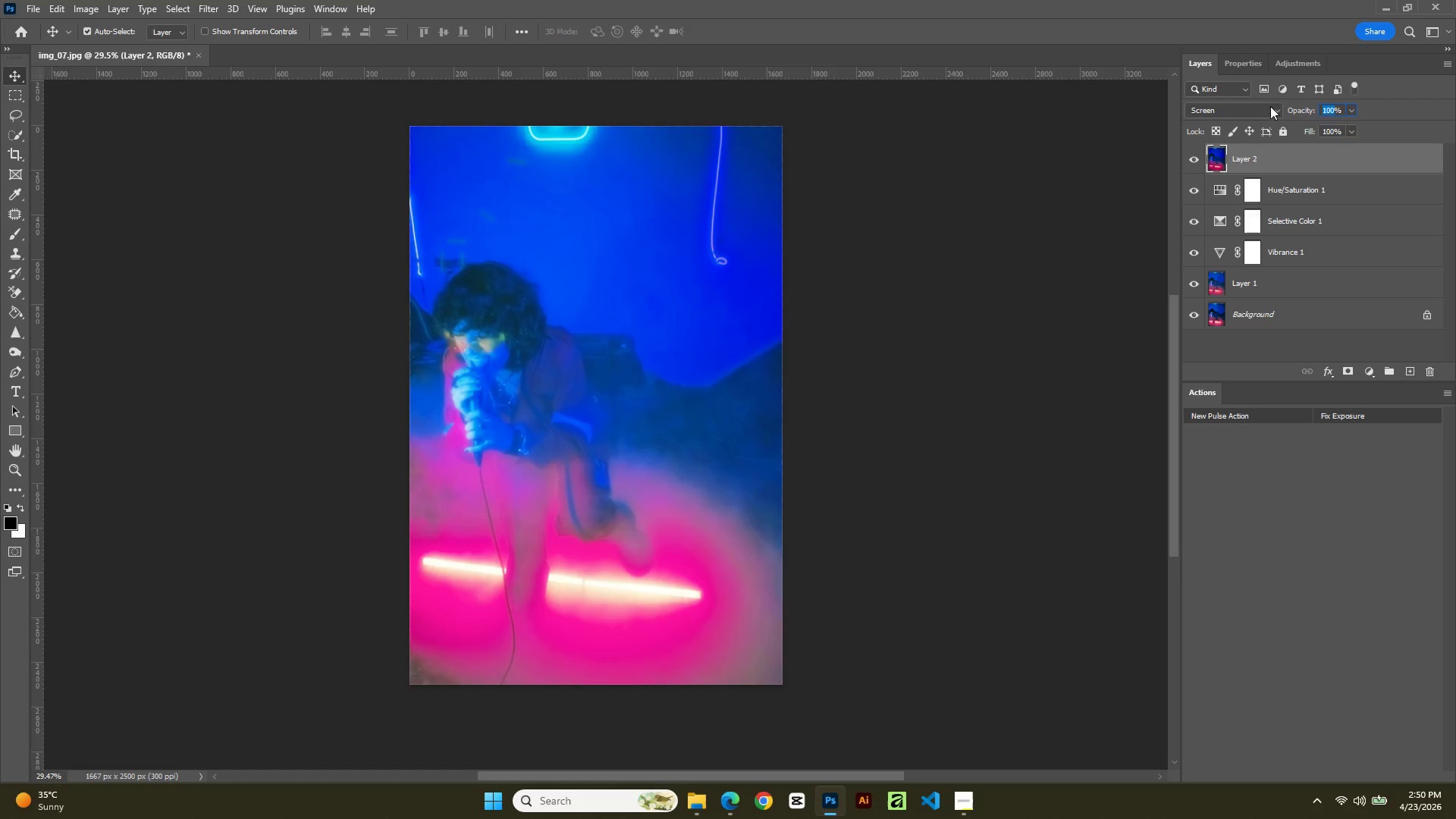 
key(Numpad2)
 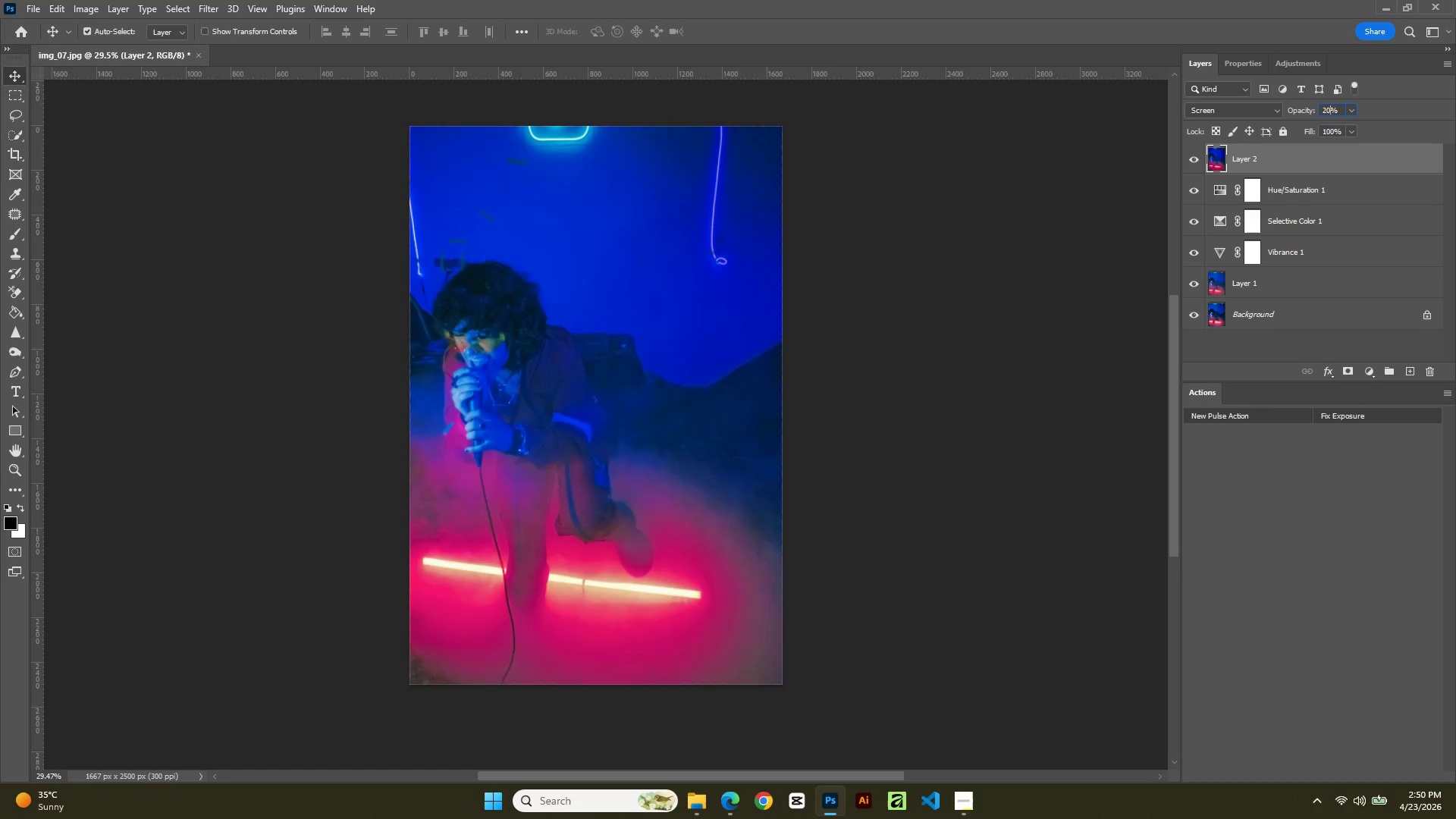 
key(Numpad0)
 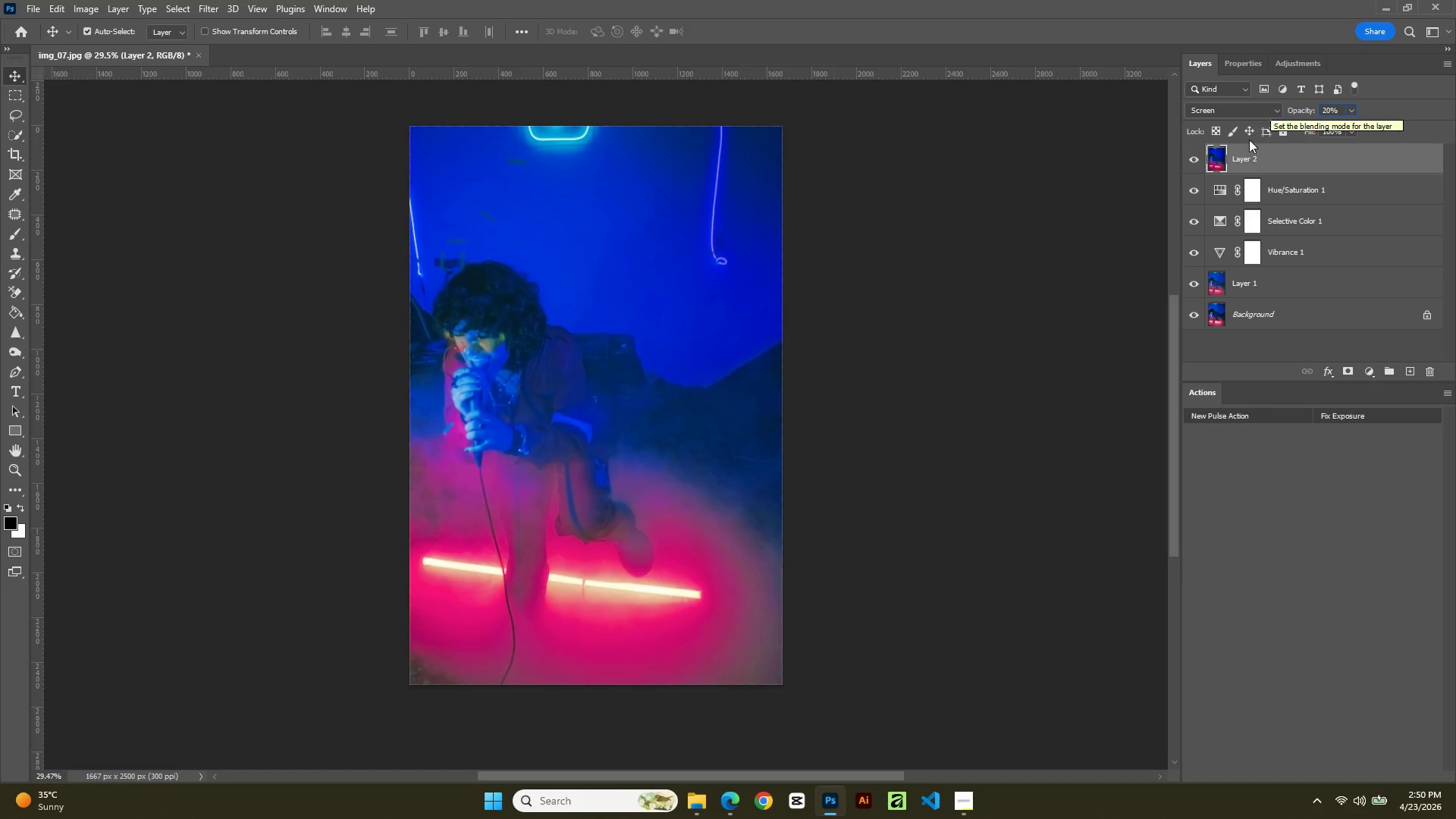 
key(NumpadEnter)
 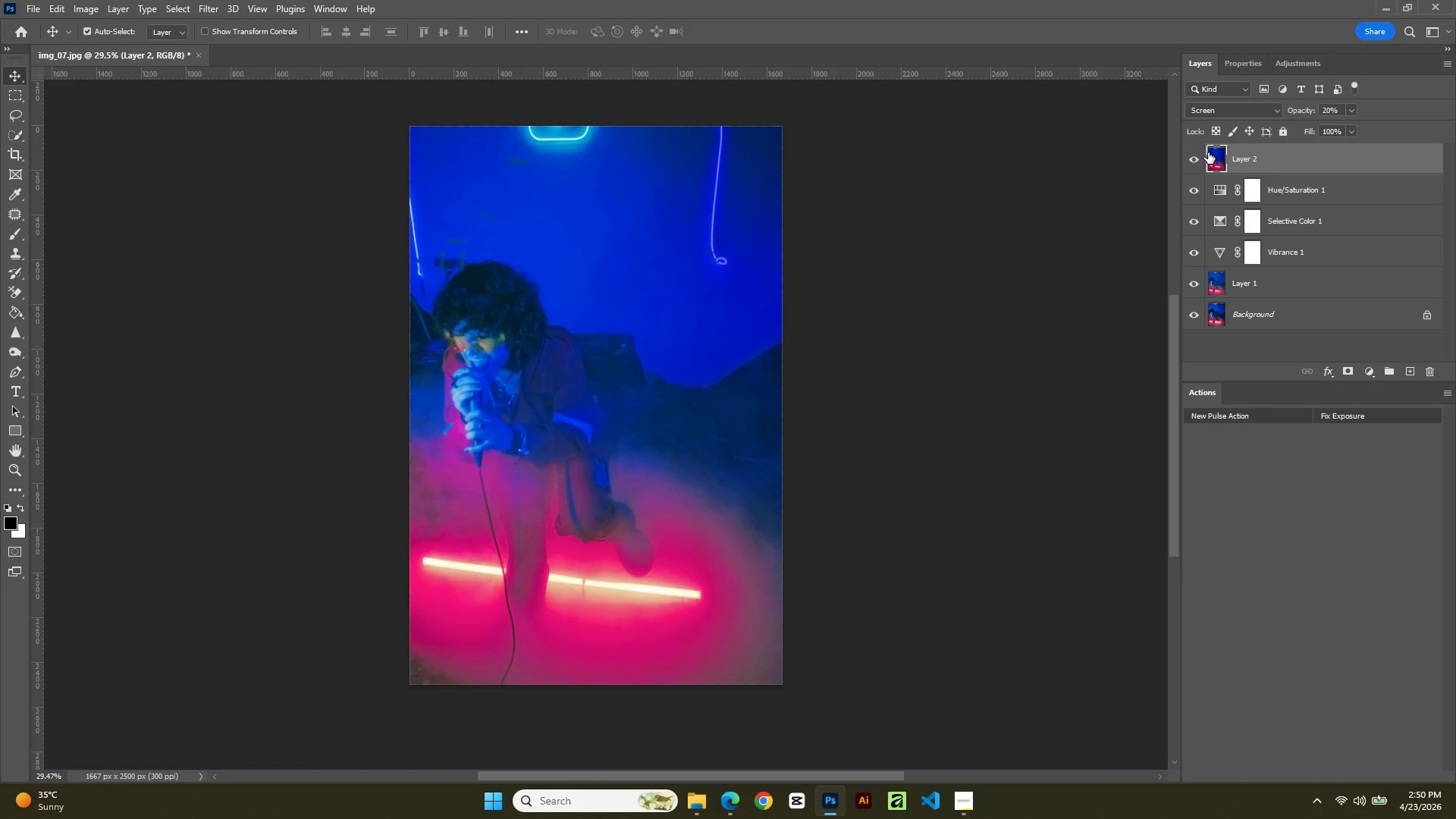 
left_click([1194, 161])
 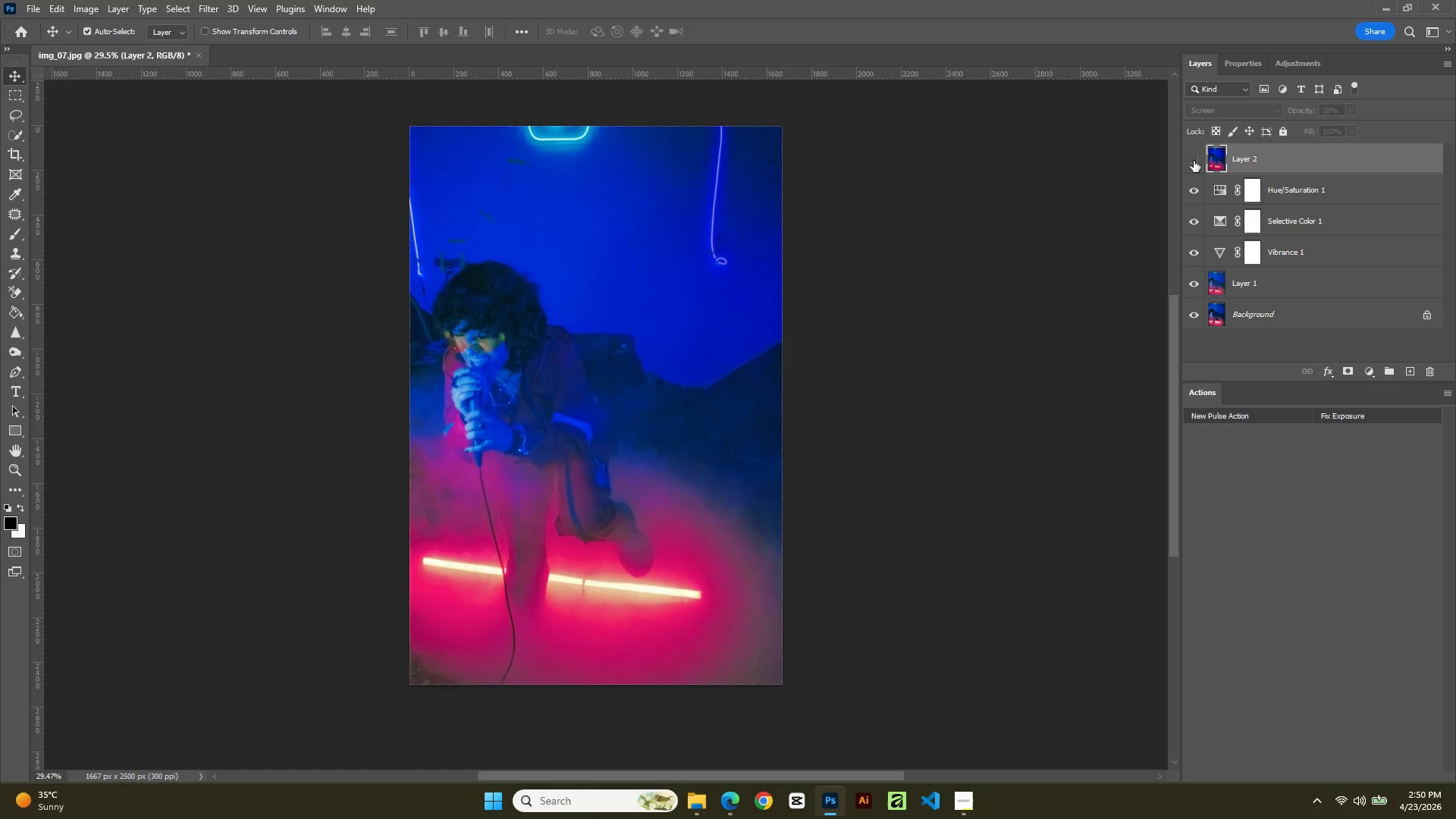 
left_click([1194, 161])
 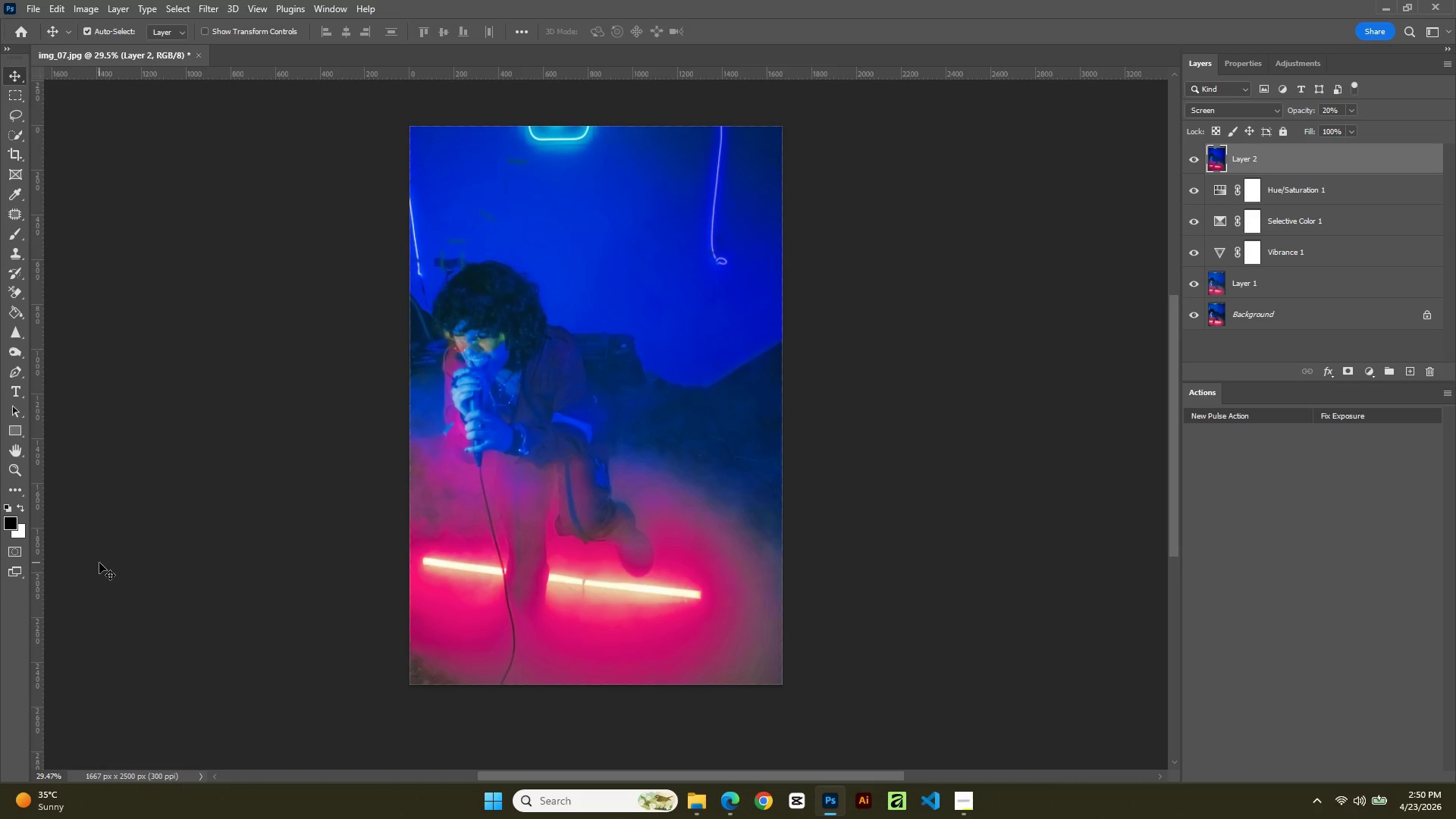 
wait(6.61)
 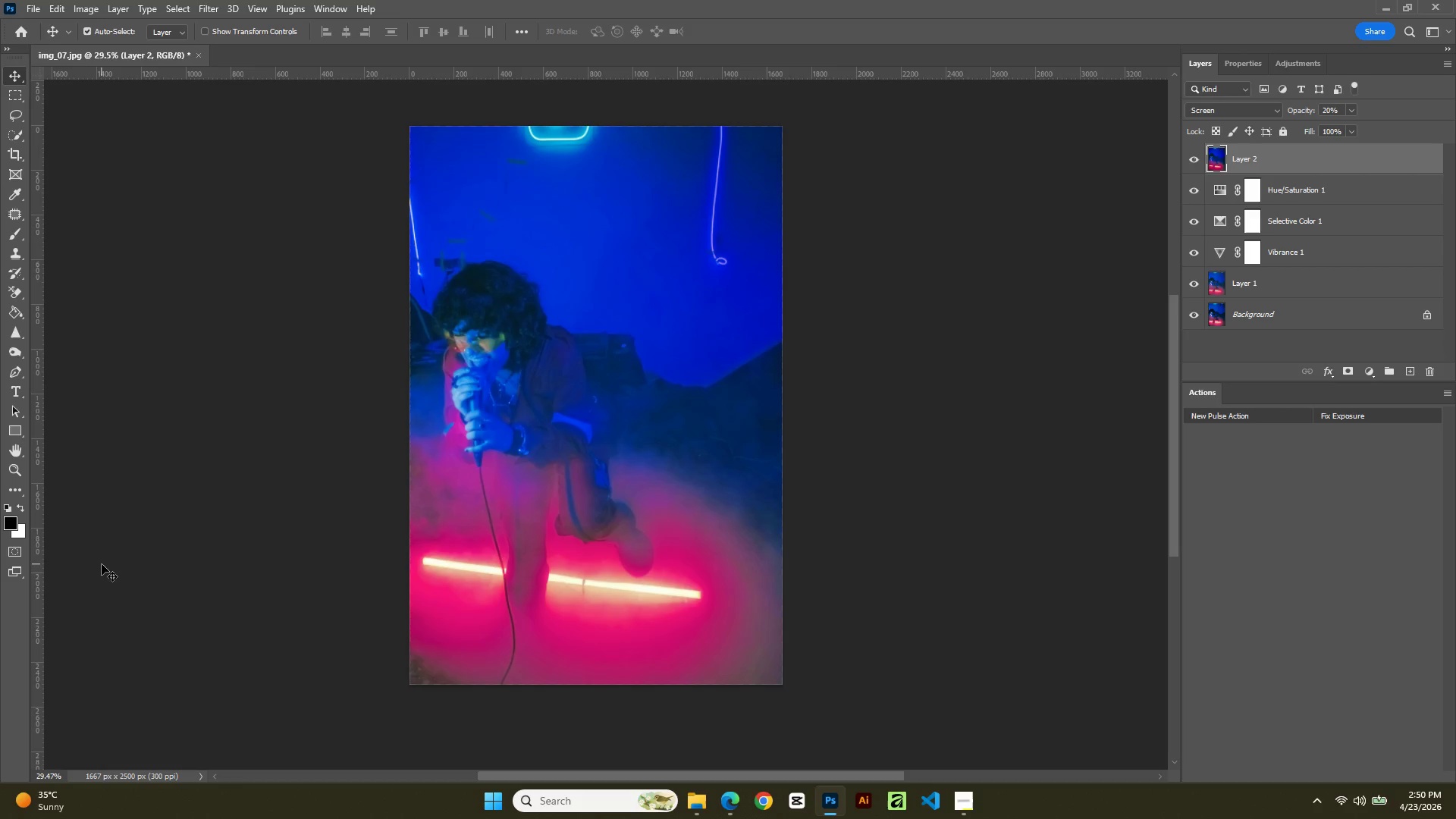 
left_click([55, 11])
 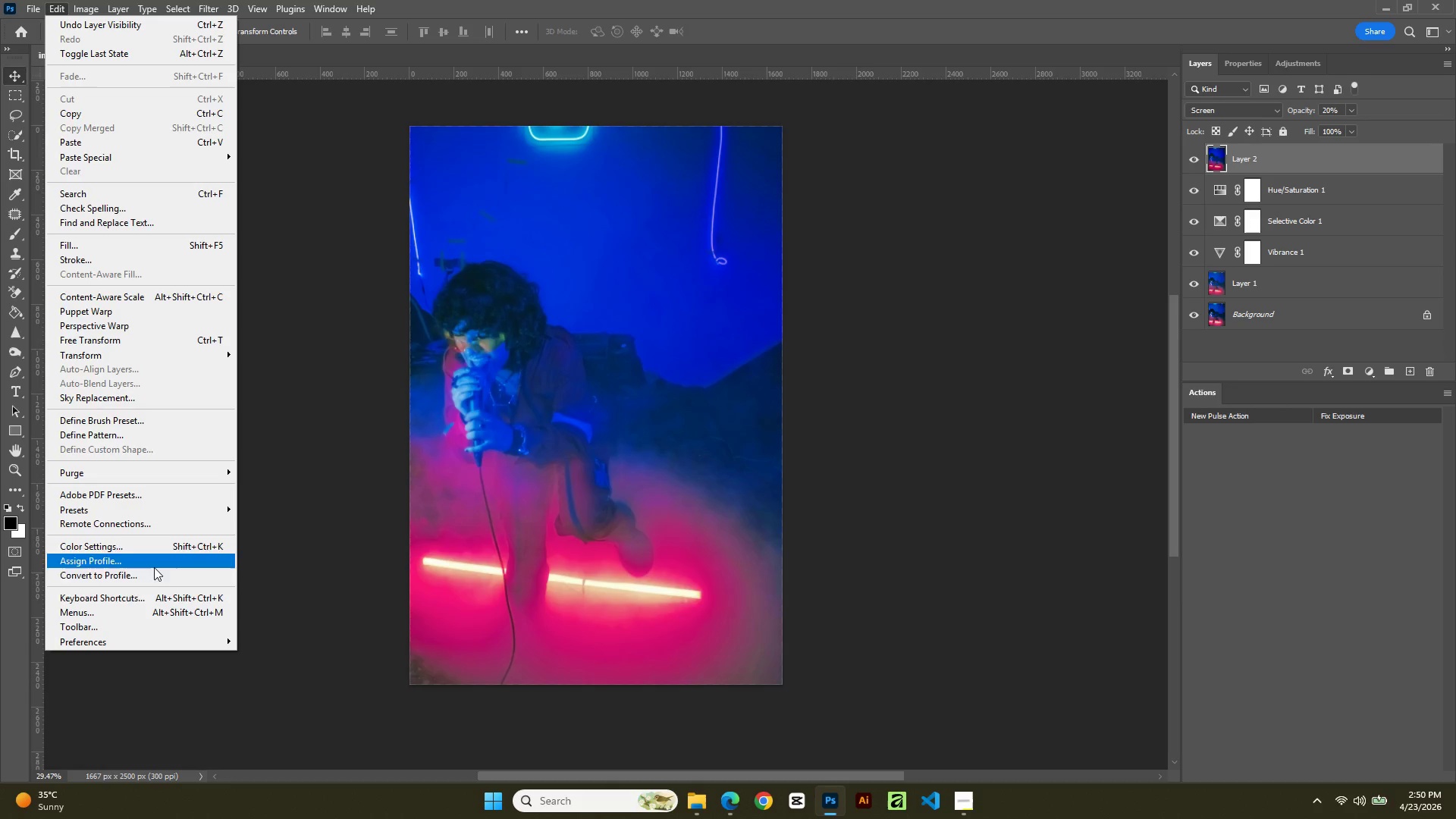 
left_click([149, 576])
 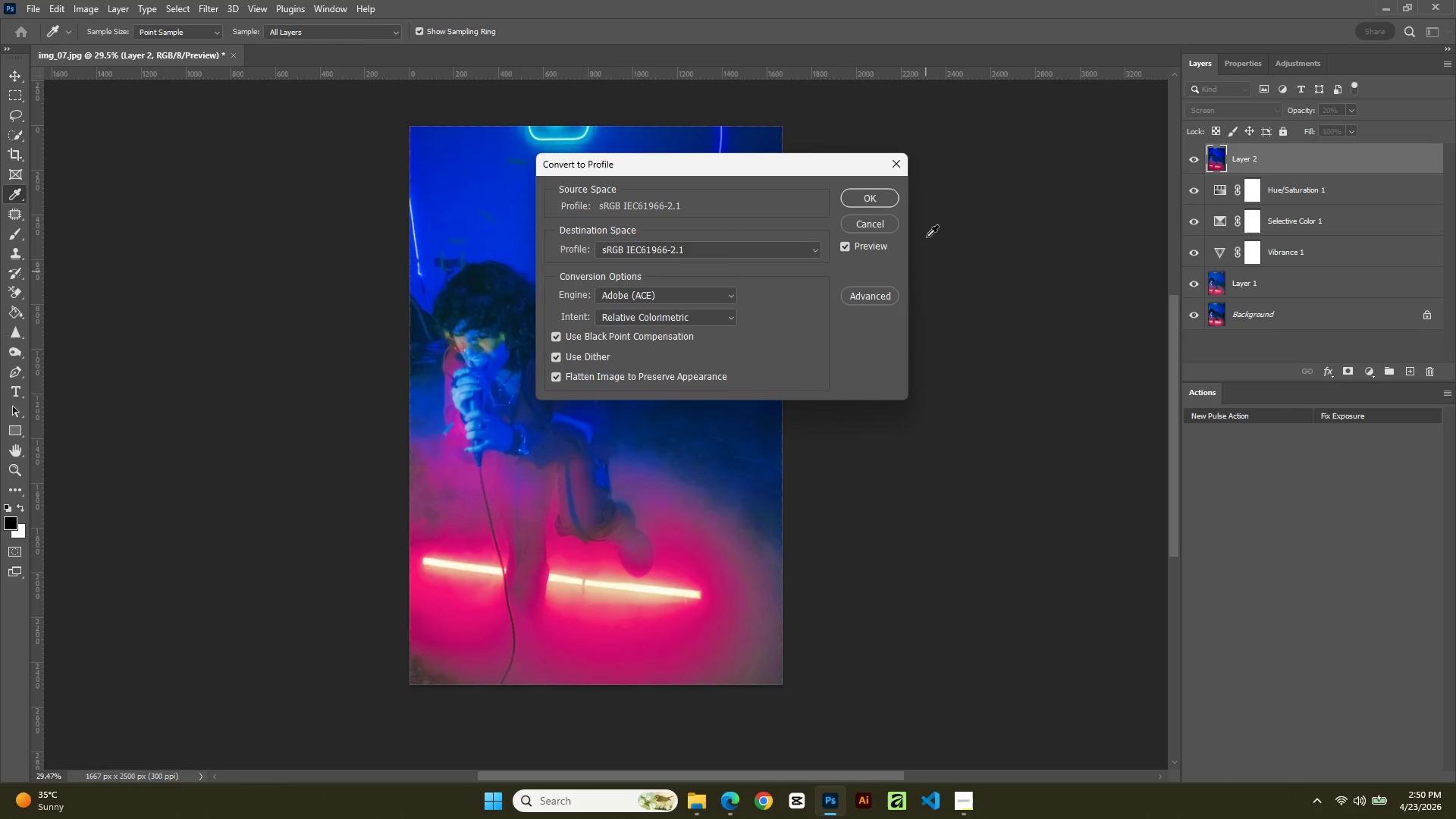 
left_click([867, 190])
 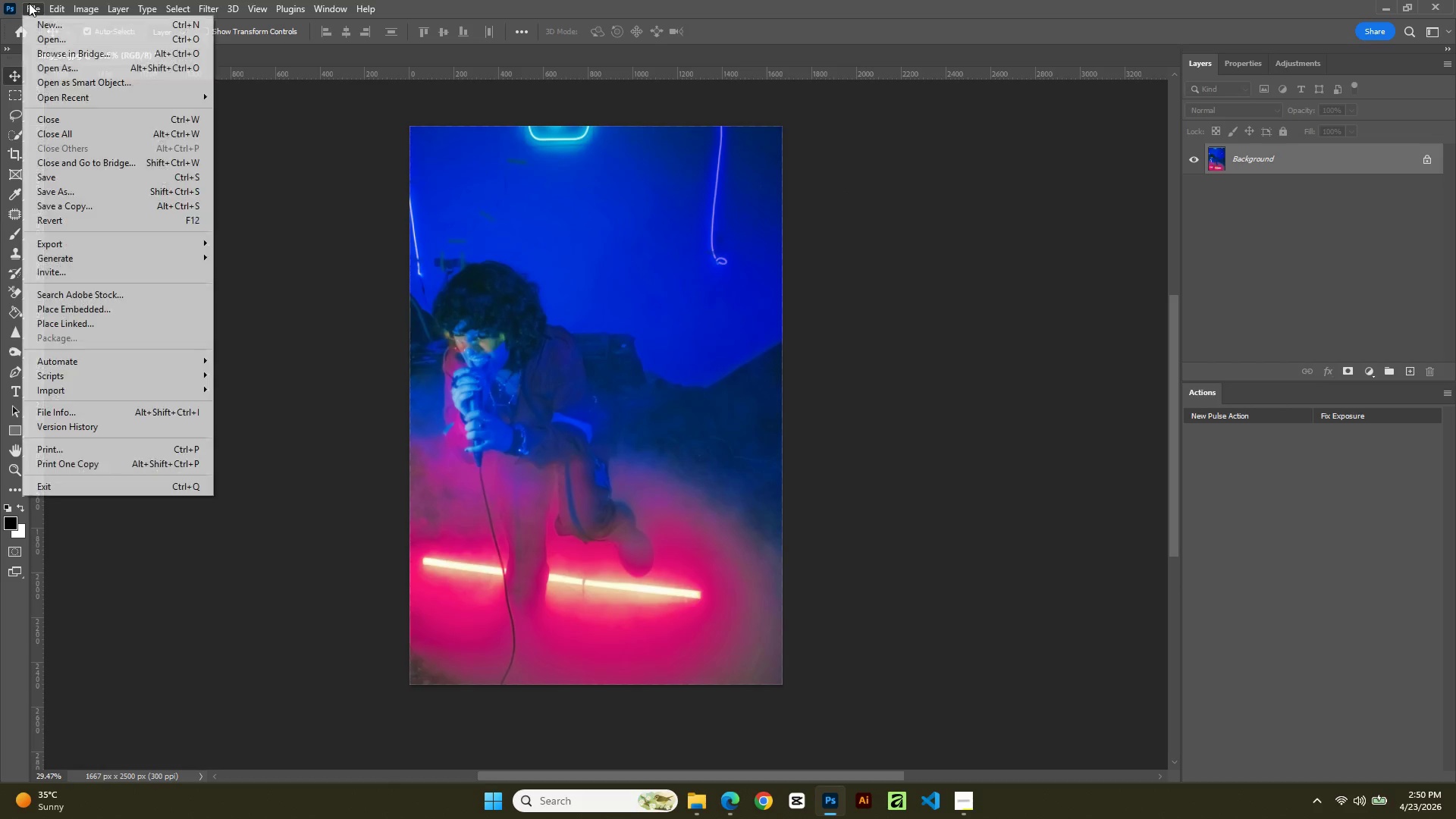 
wait(5.14)
 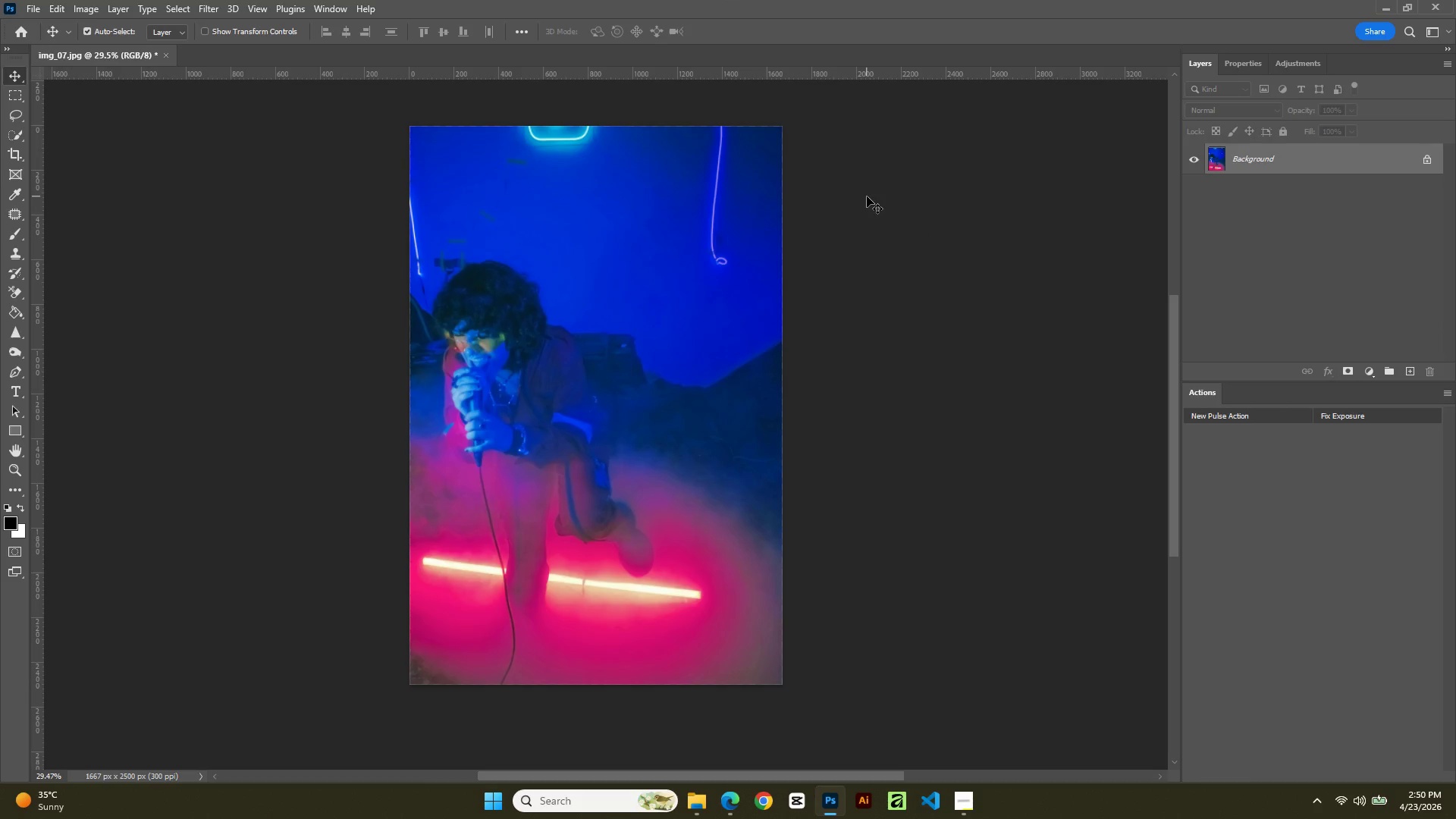 
left_click([71, 190])
 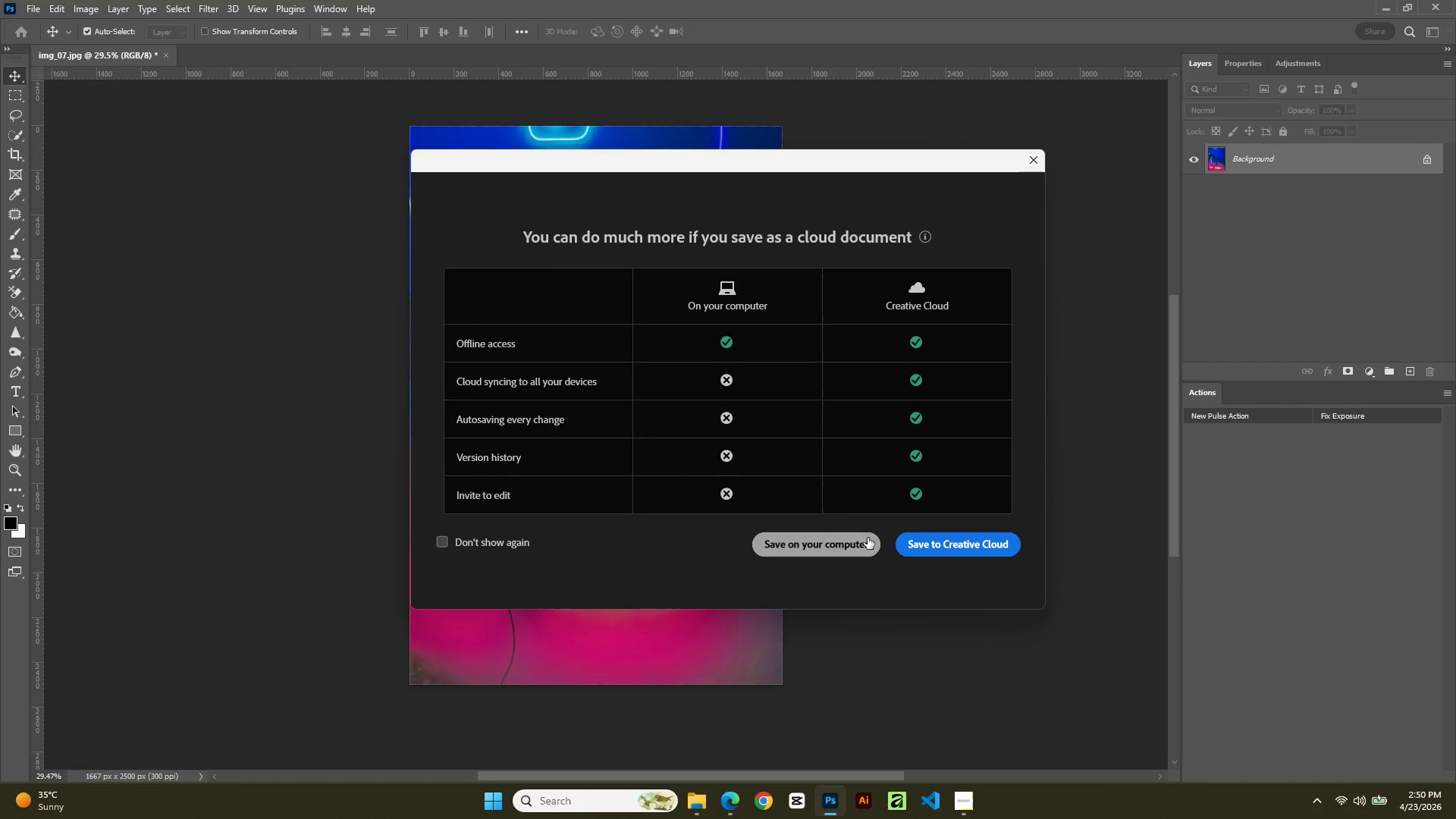 
left_click([868, 541])
 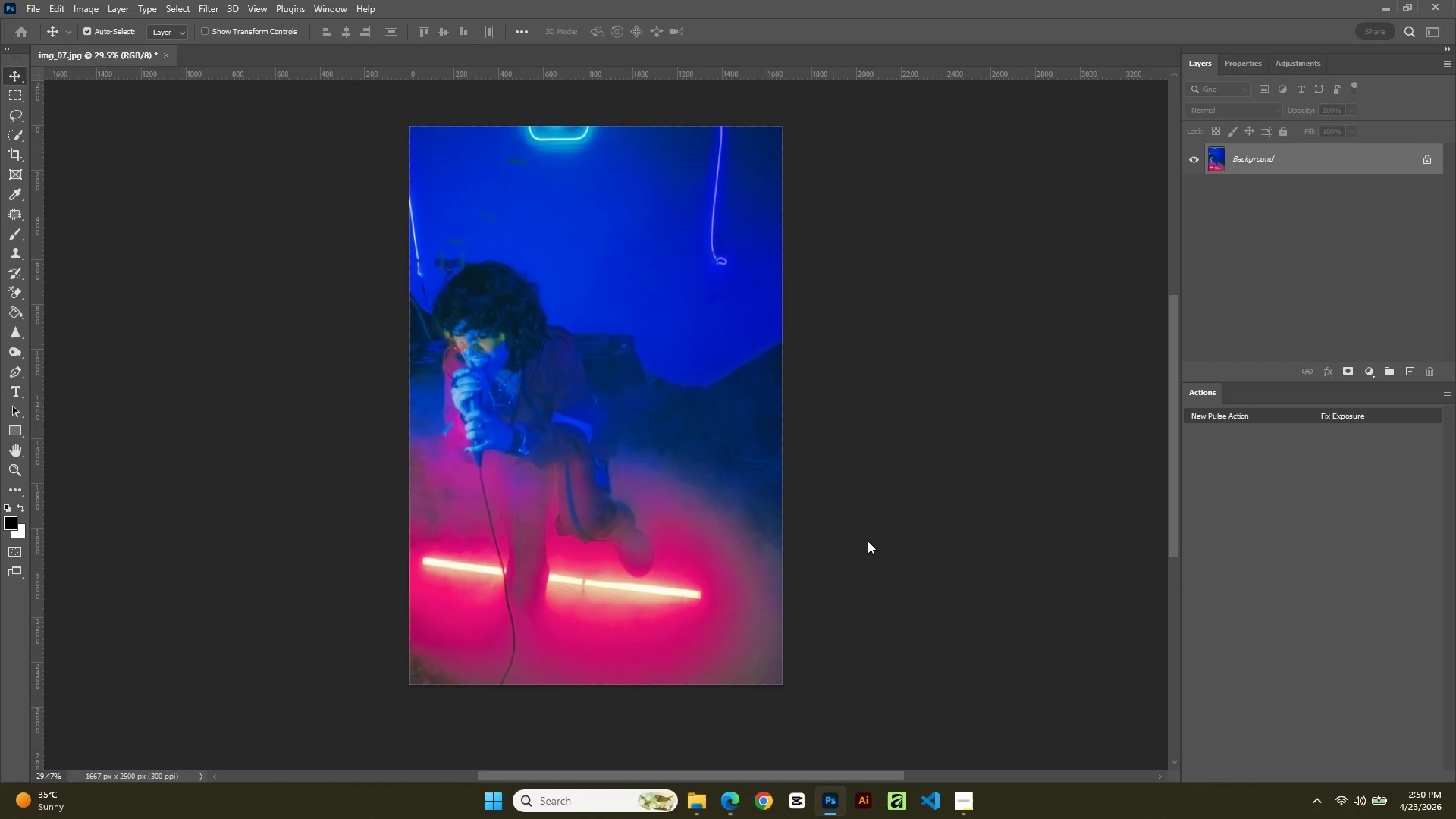 
mouse_move([650, 325])
 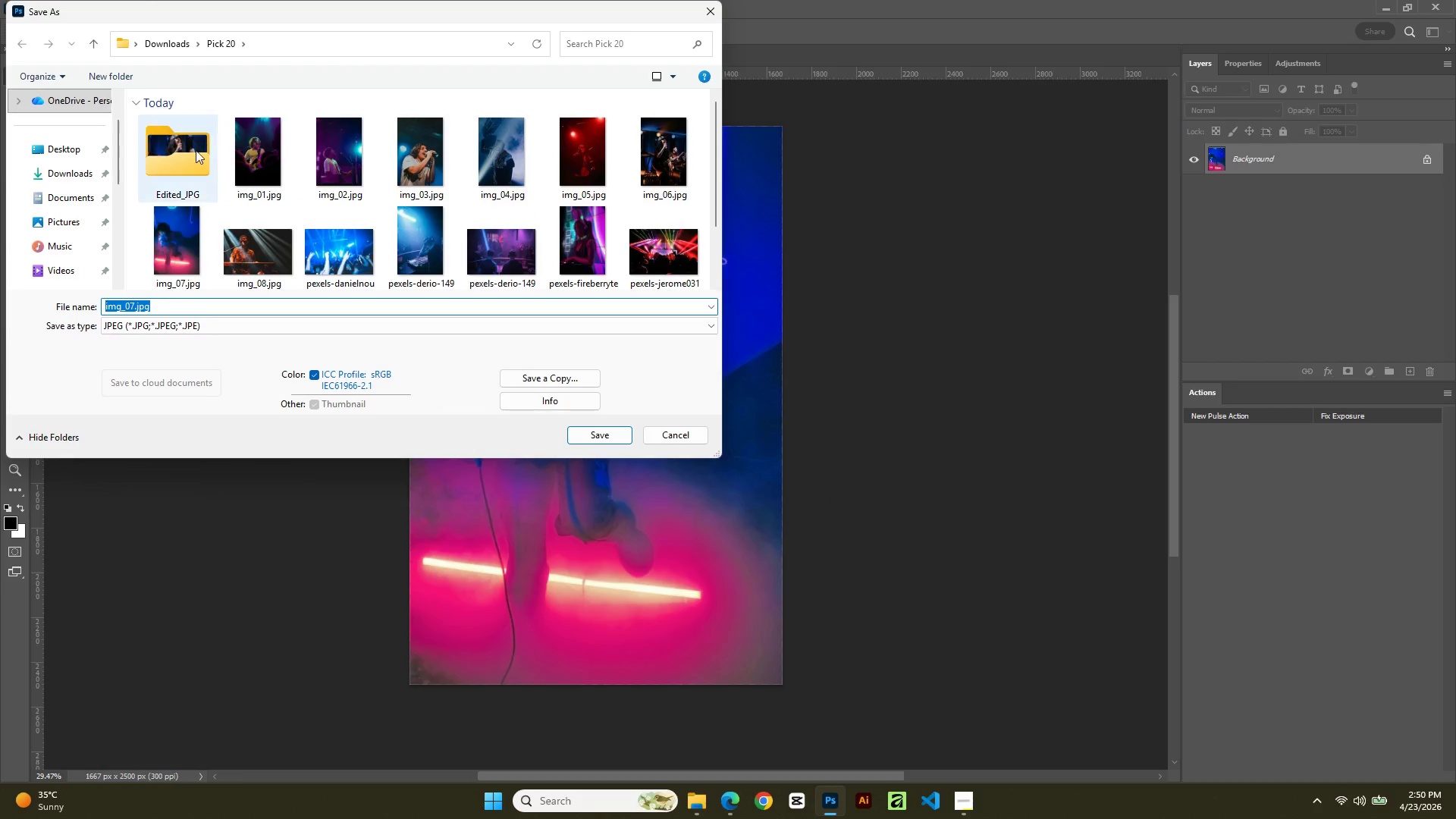 
double_click([166, 180])
 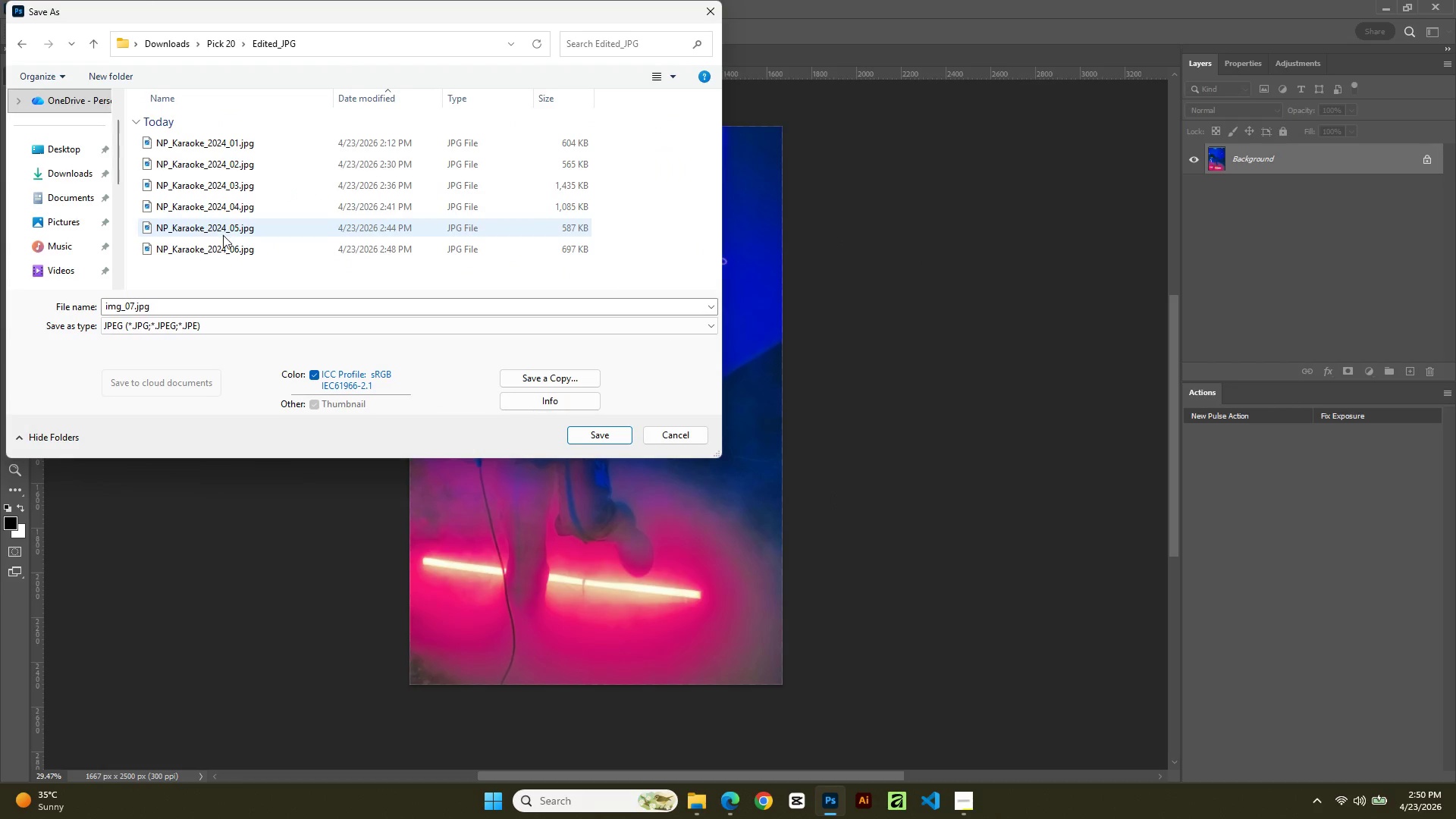 
left_click([224, 242])
 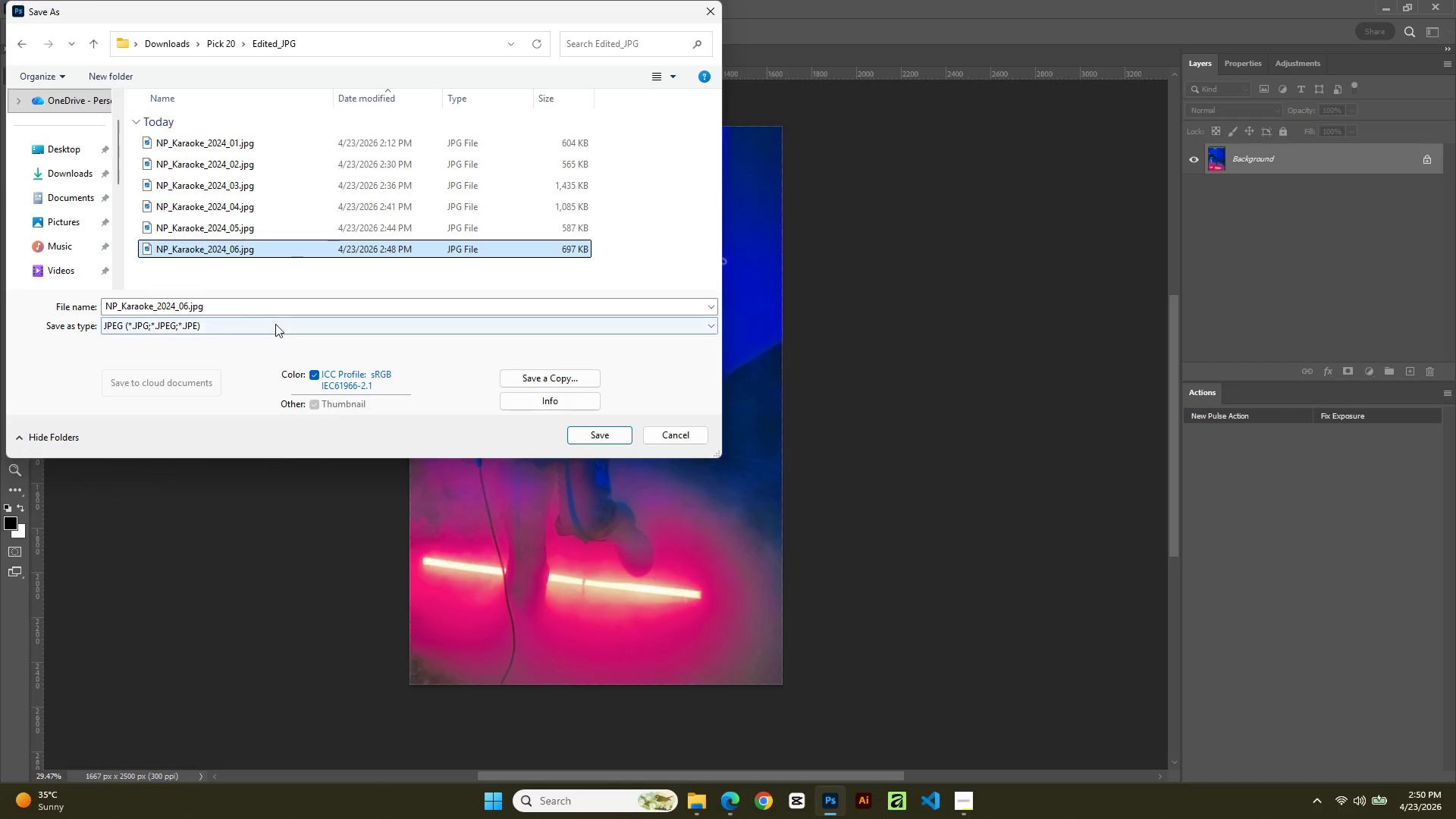 
left_click([272, 306])
 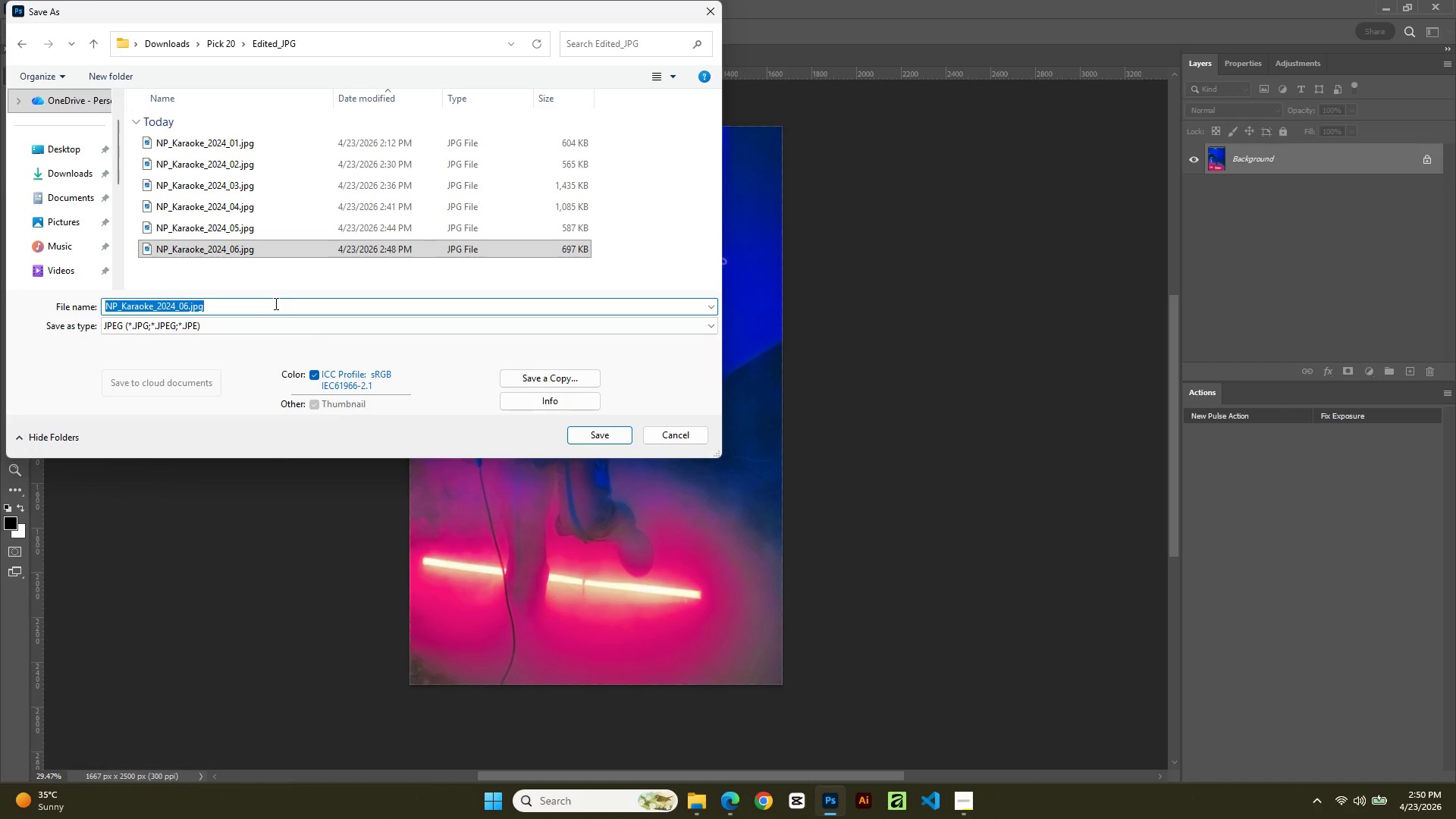 
key(ArrowRight)
 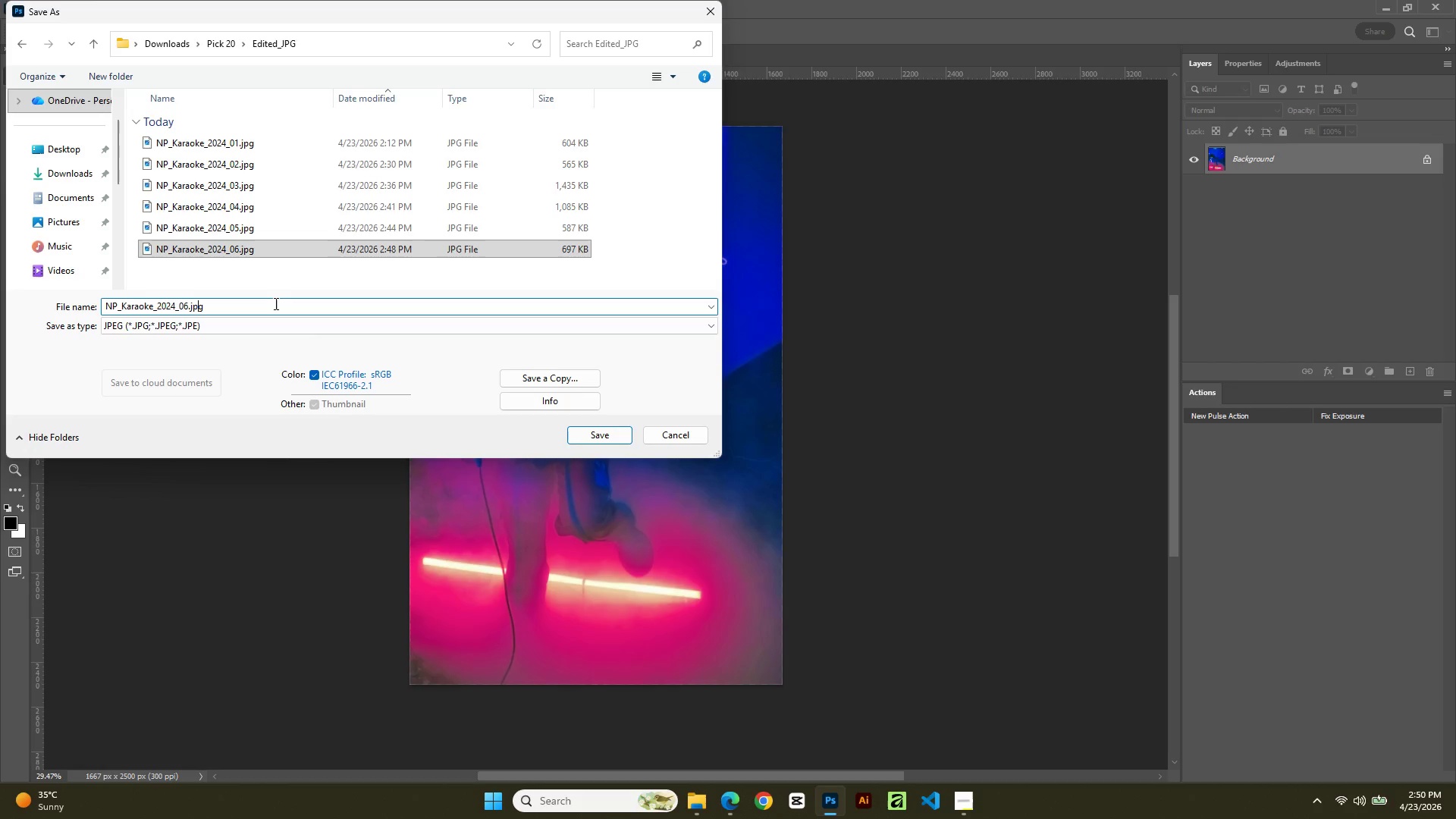 
key(ArrowLeft)
 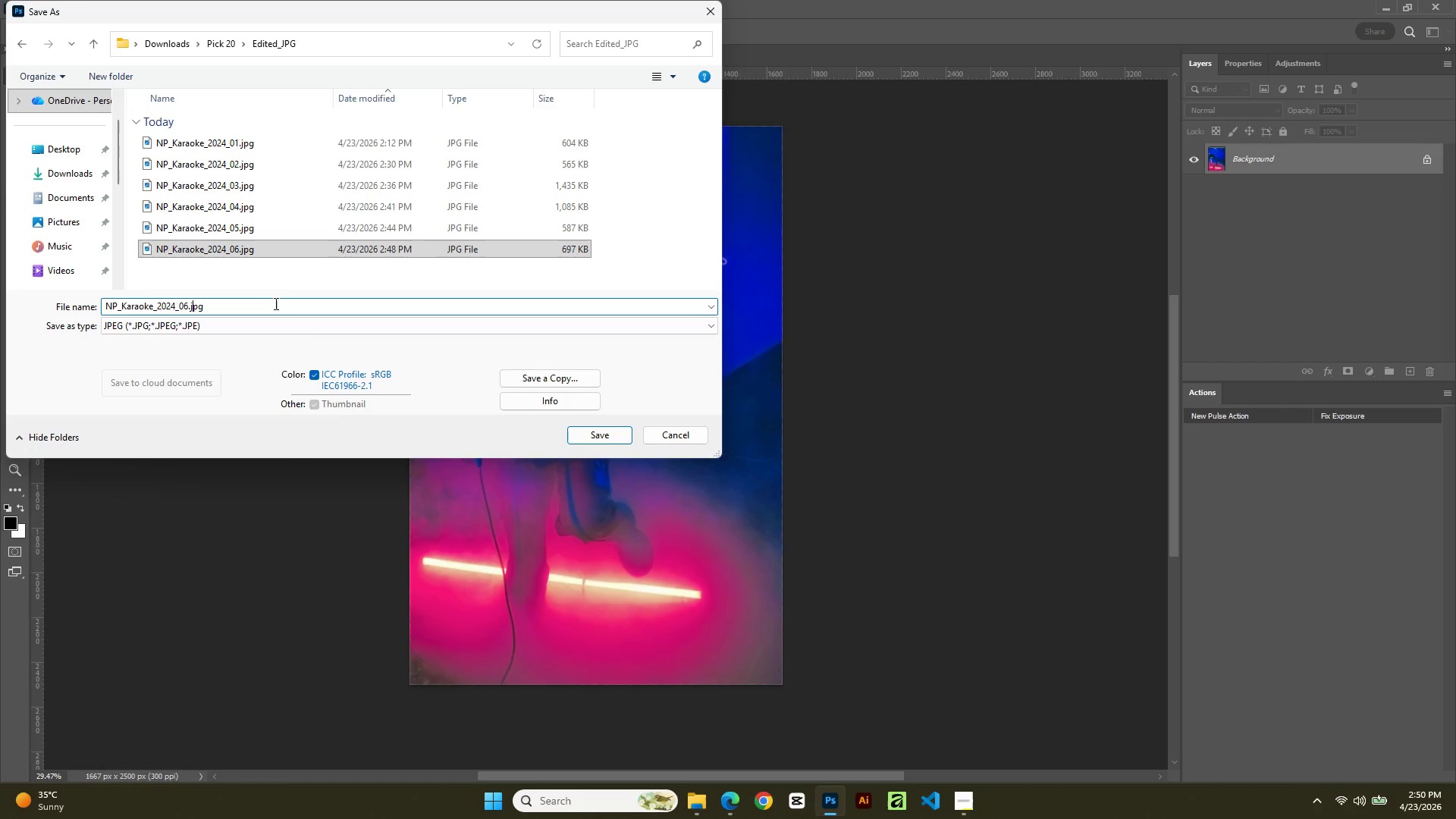 
key(ArrowLeft)
 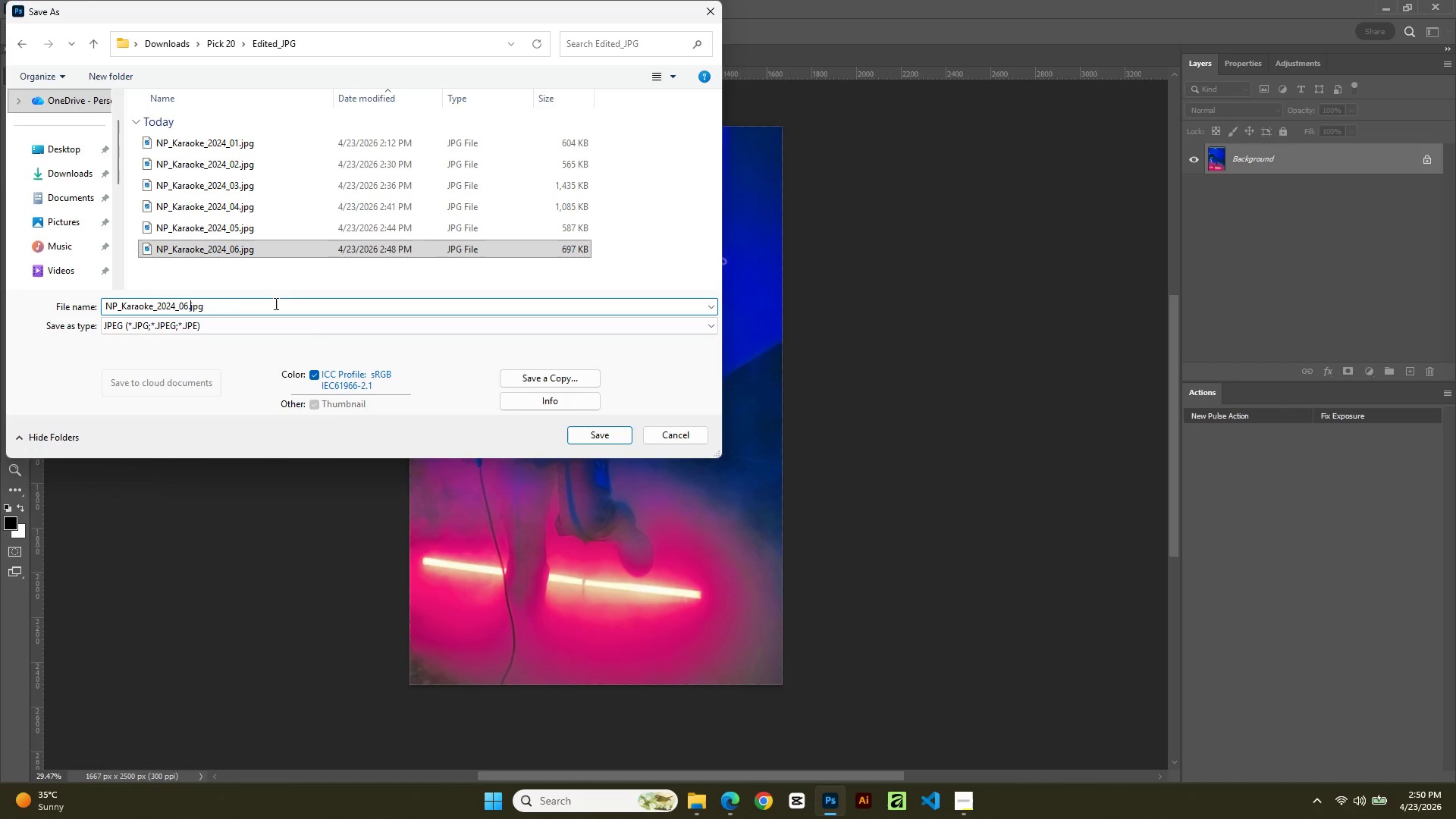 
key(ArrowLeft)
 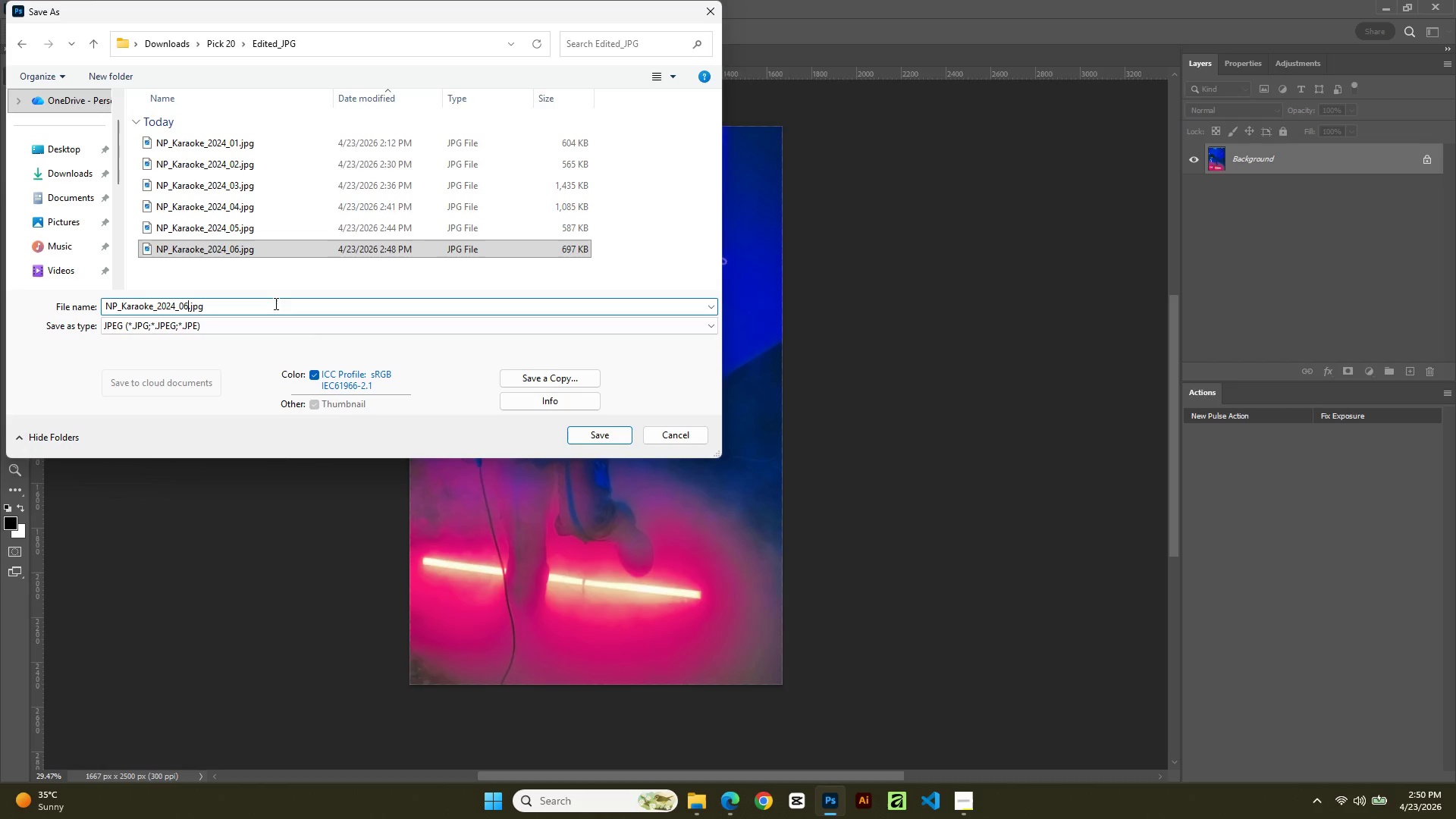 
key(ArrowLeft)
 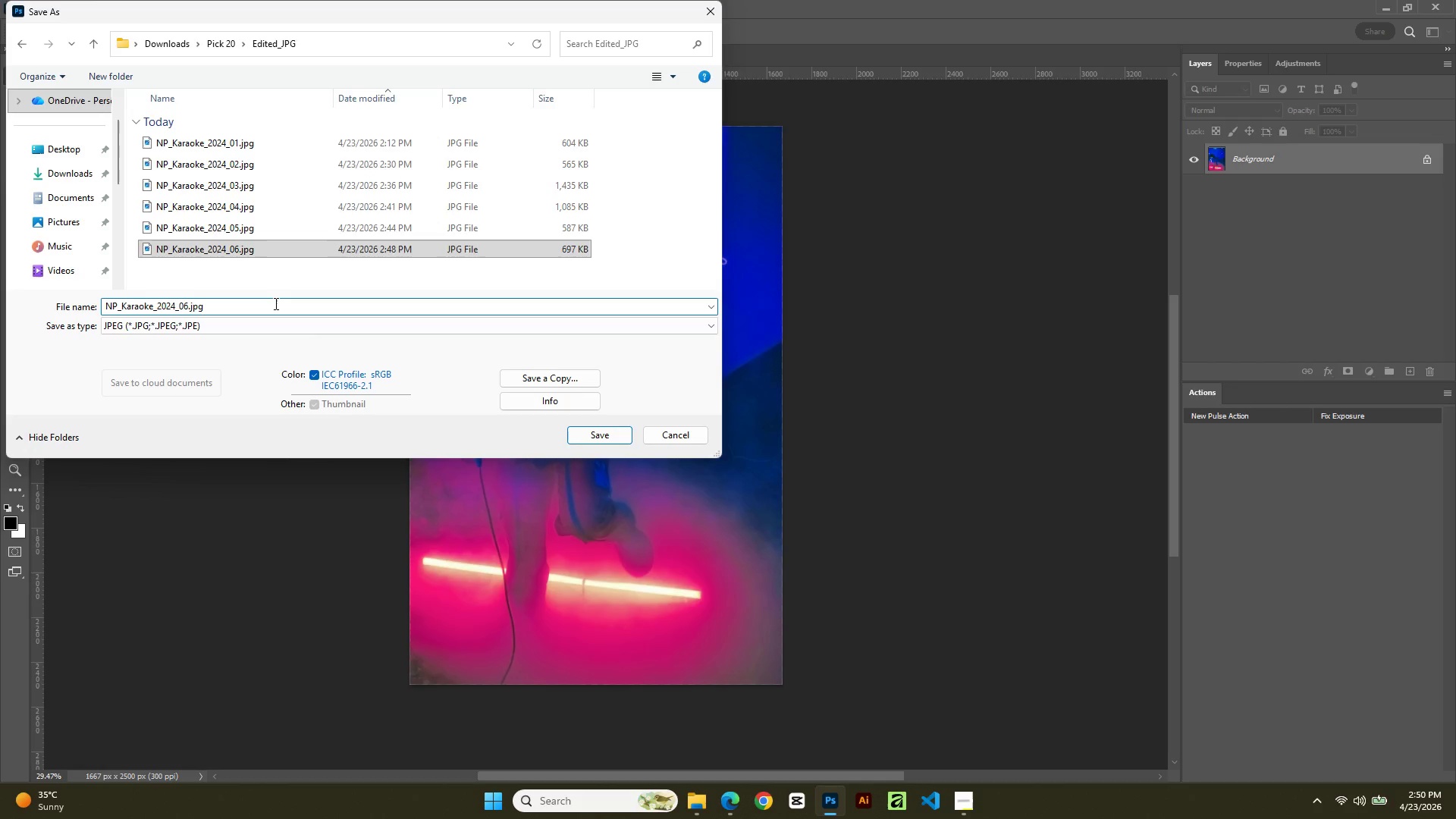 
key(Backspace)
 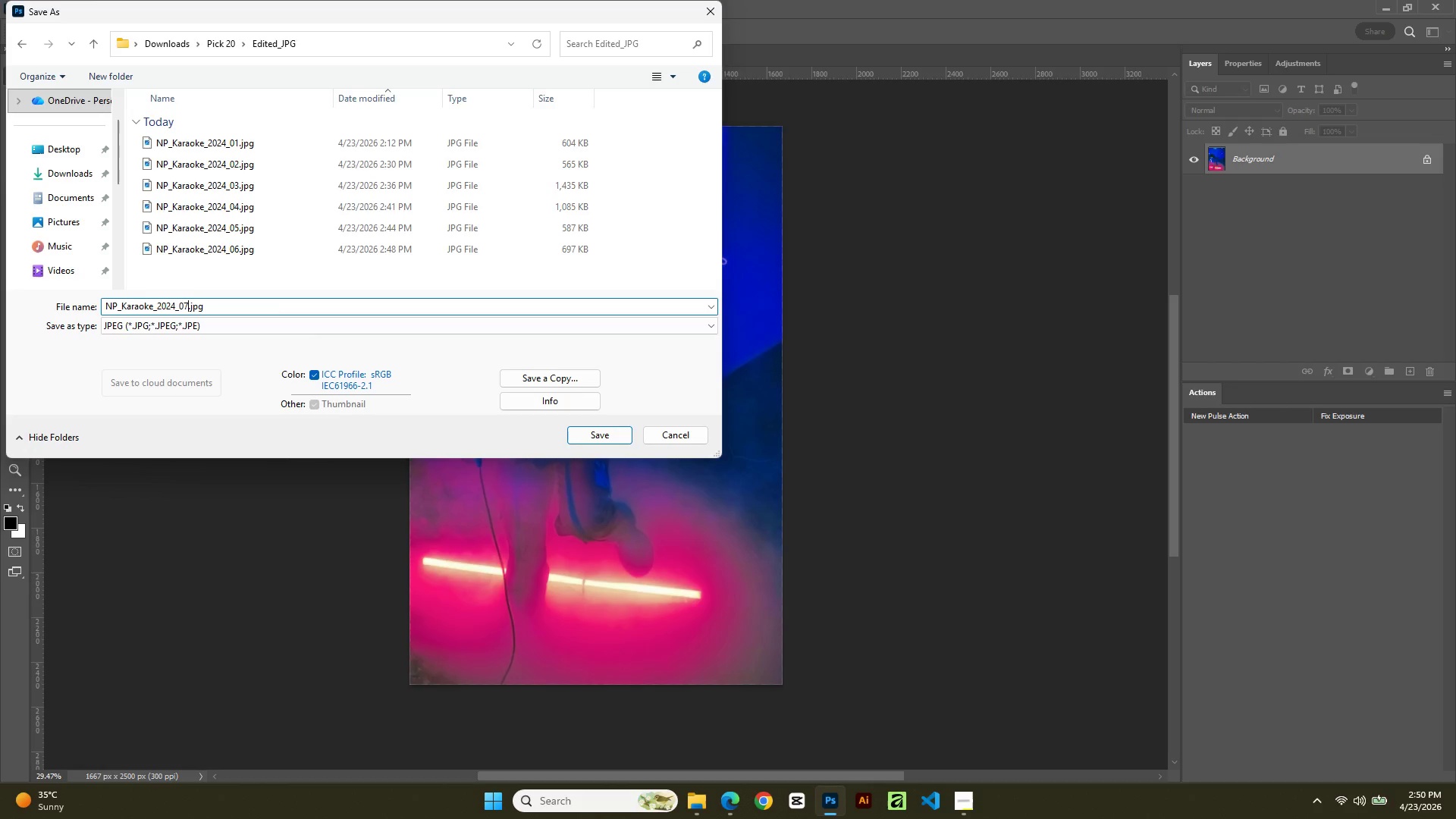 
key(Numpad7)
 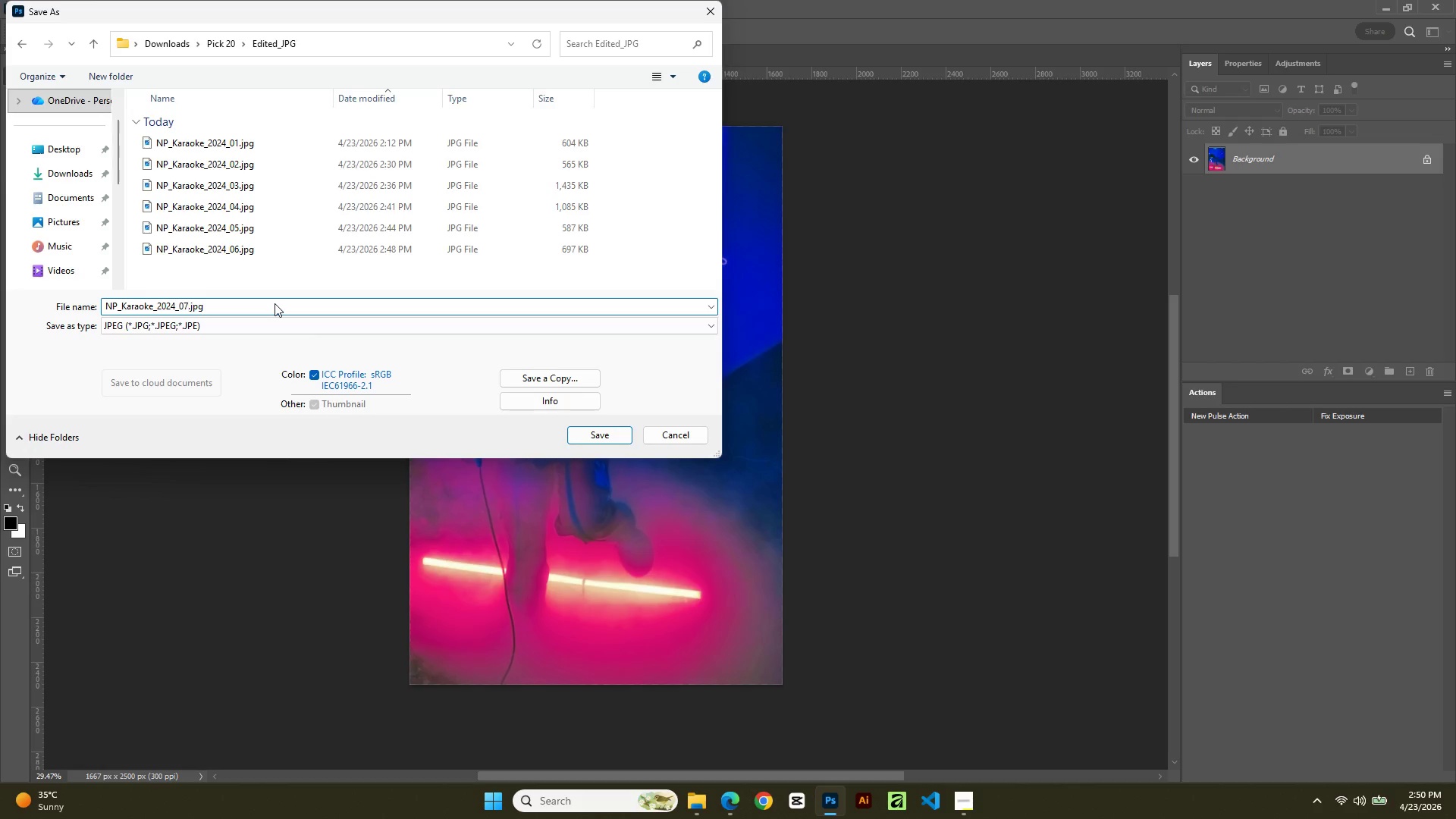 
key(NumpadEnter)
 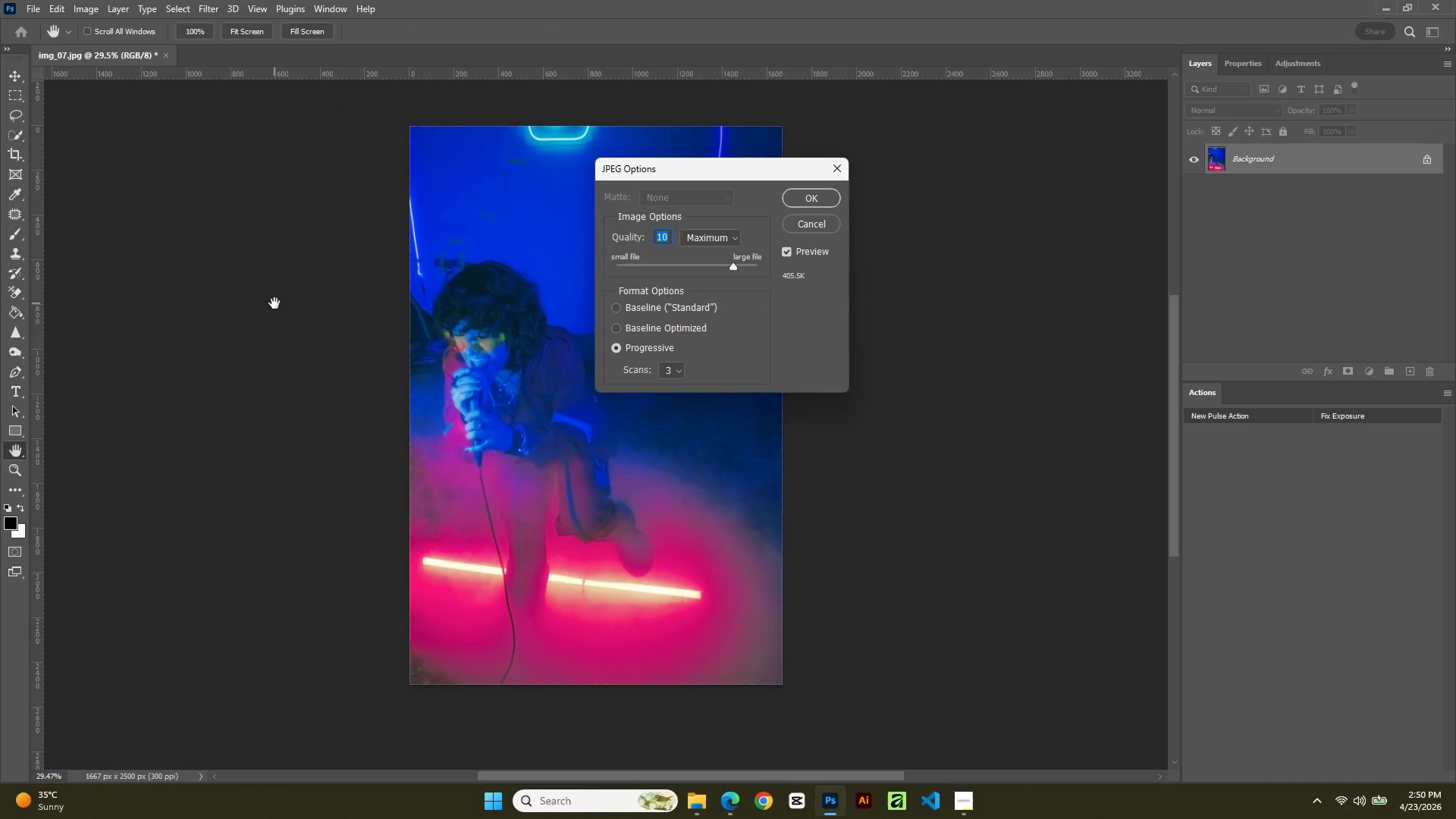 
key(NumpadEnter)
 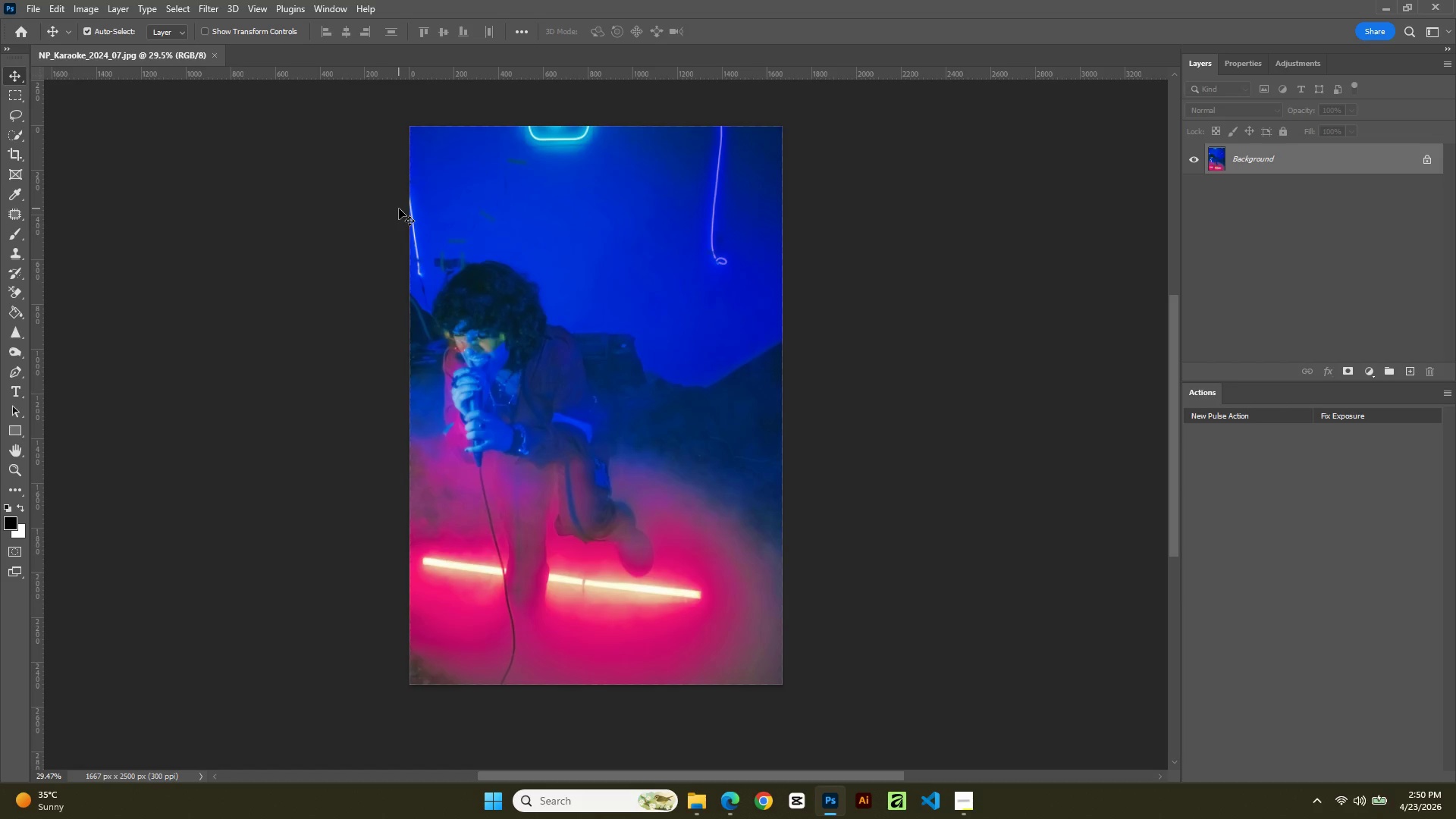 
wait(11.98)
 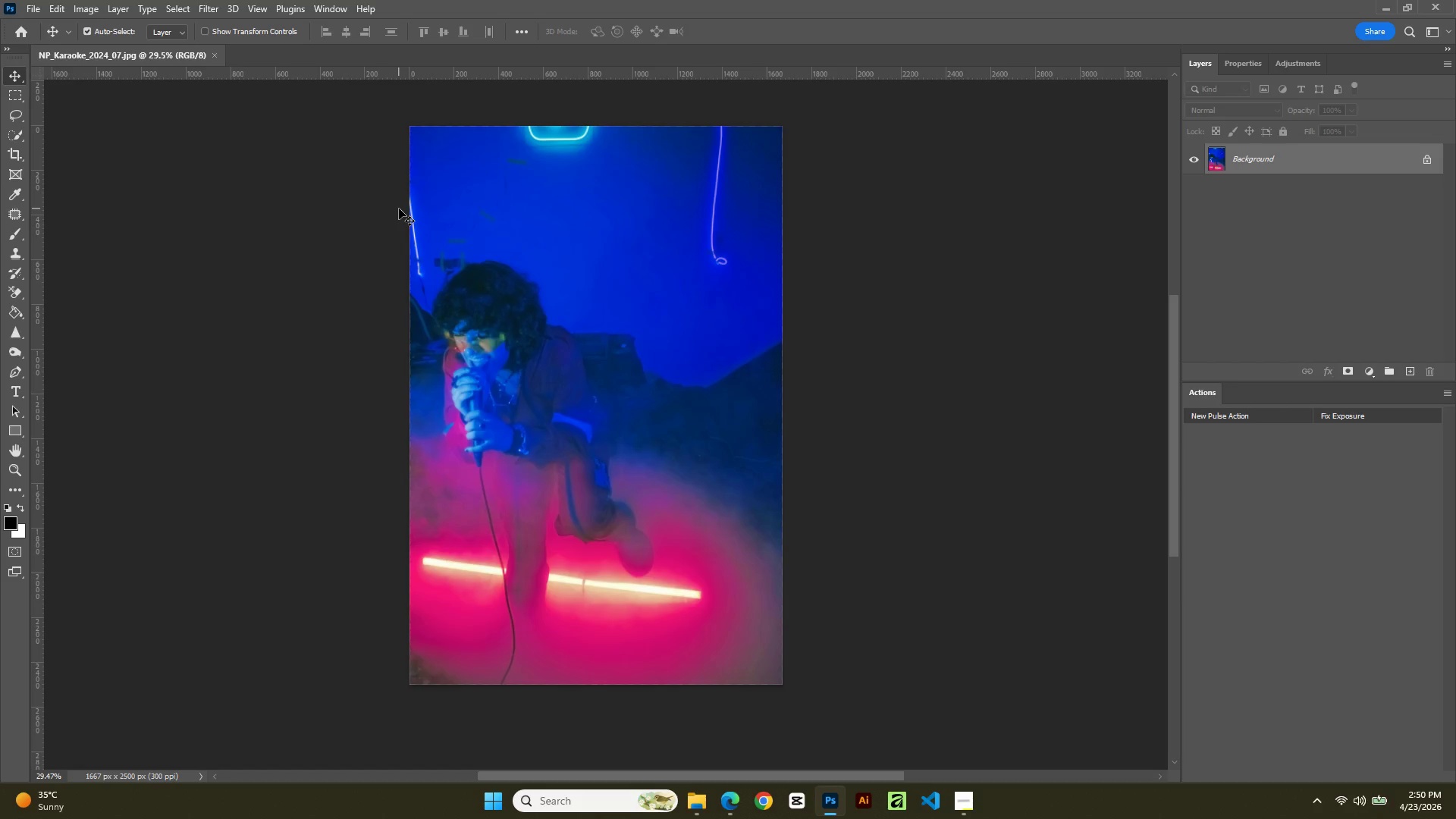 
left_click([118, 126])
 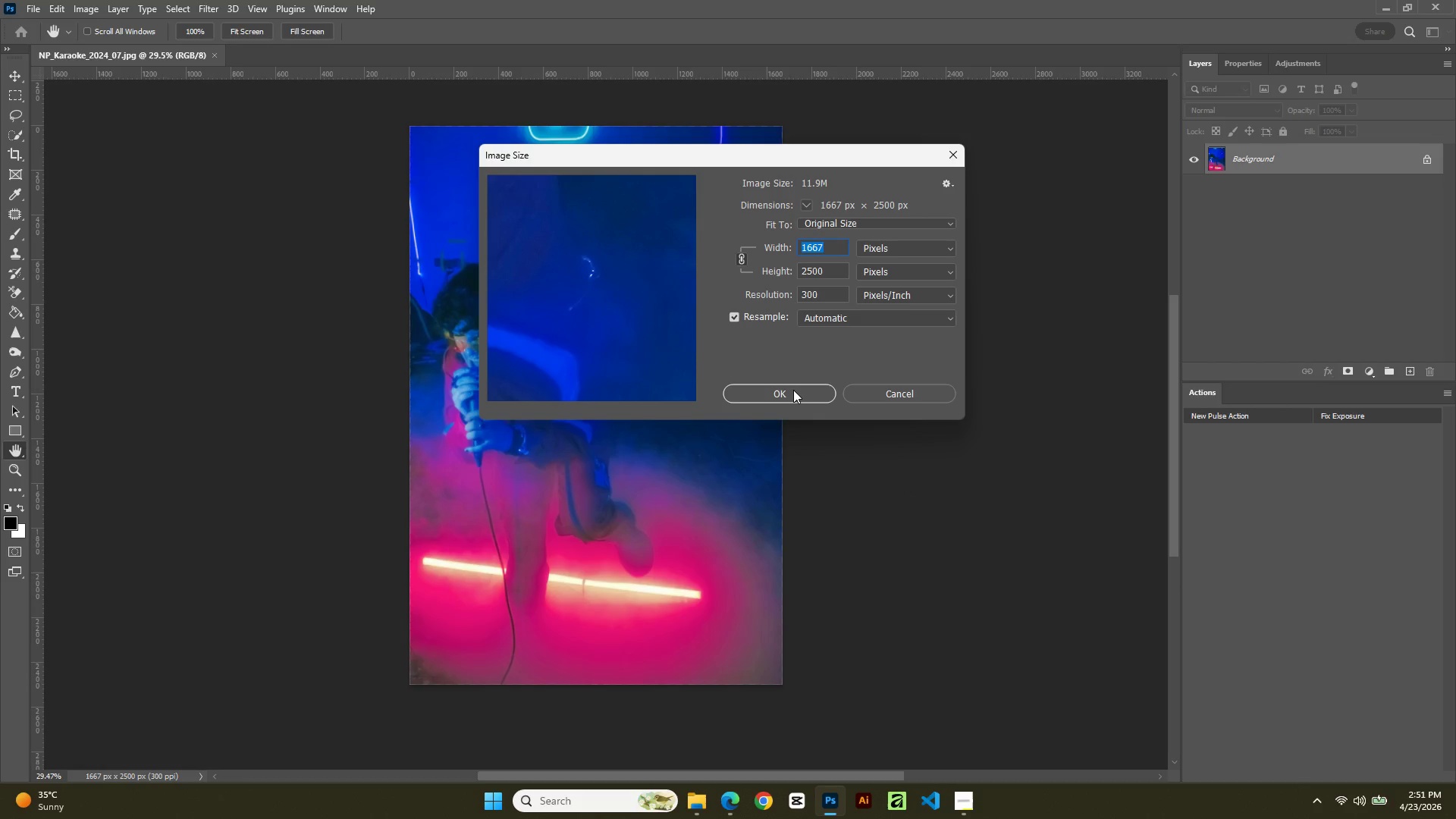 
wait(5.72)
 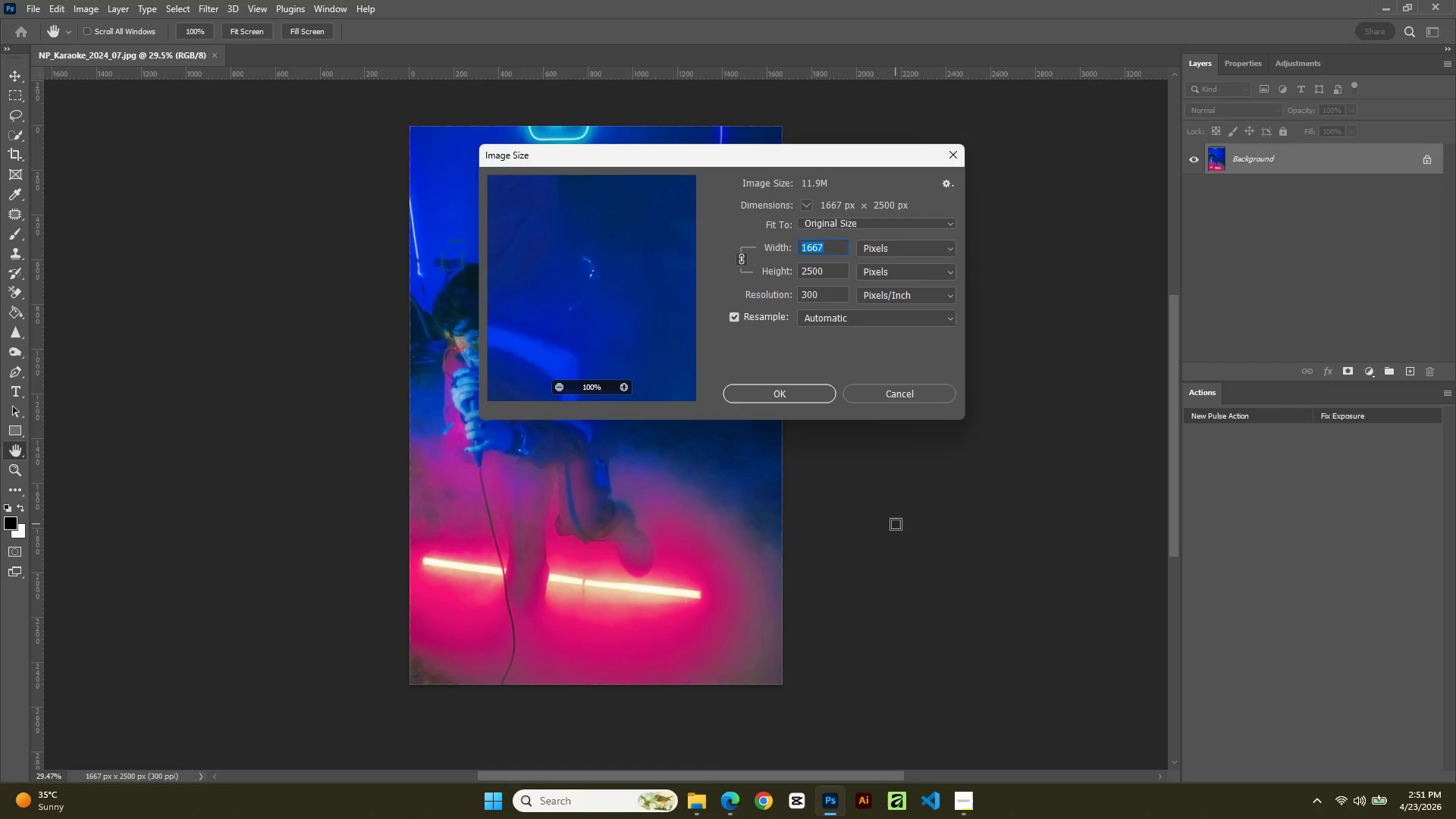 
left_click([793, 390])
 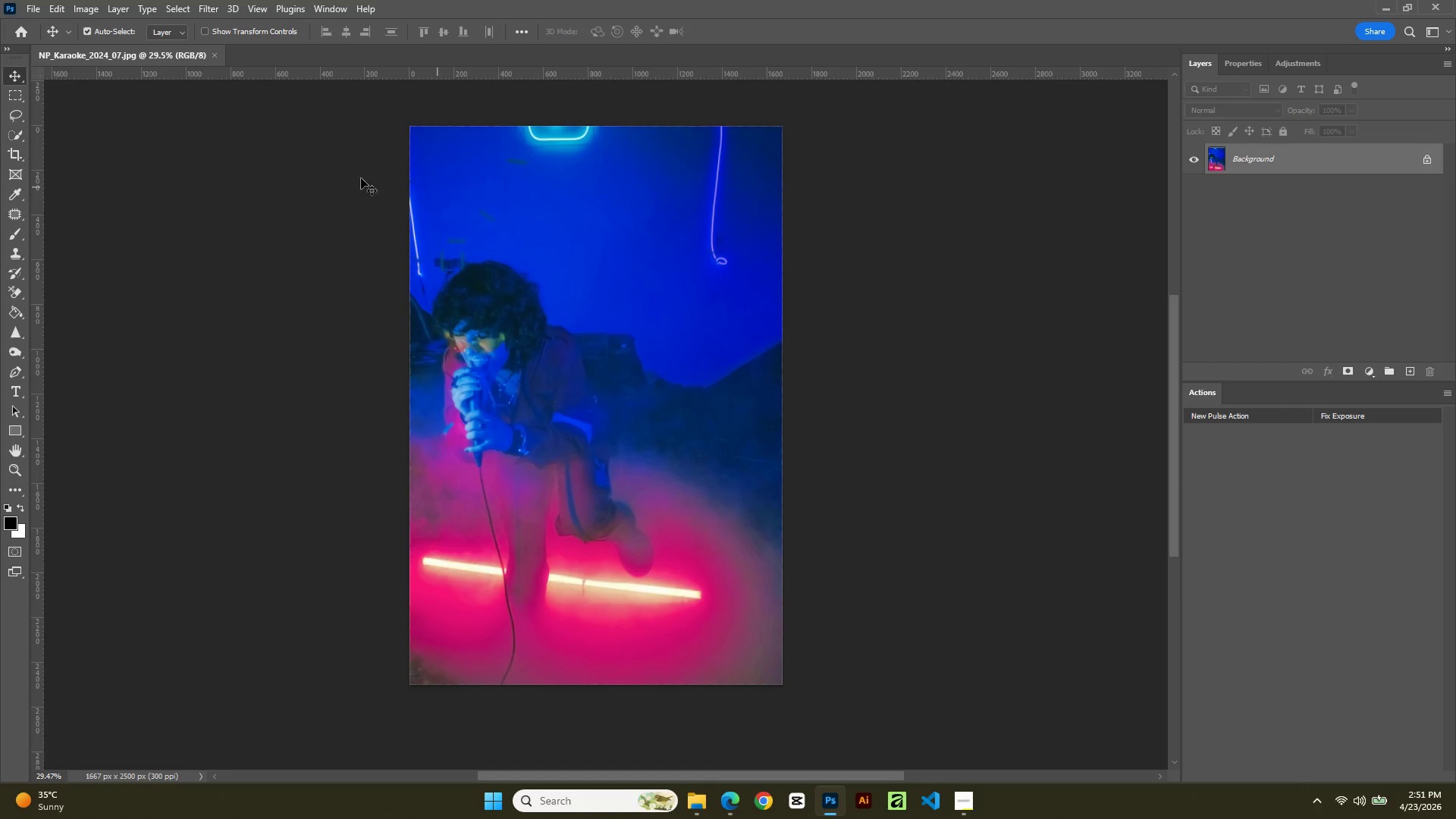 
key(Control+S)
 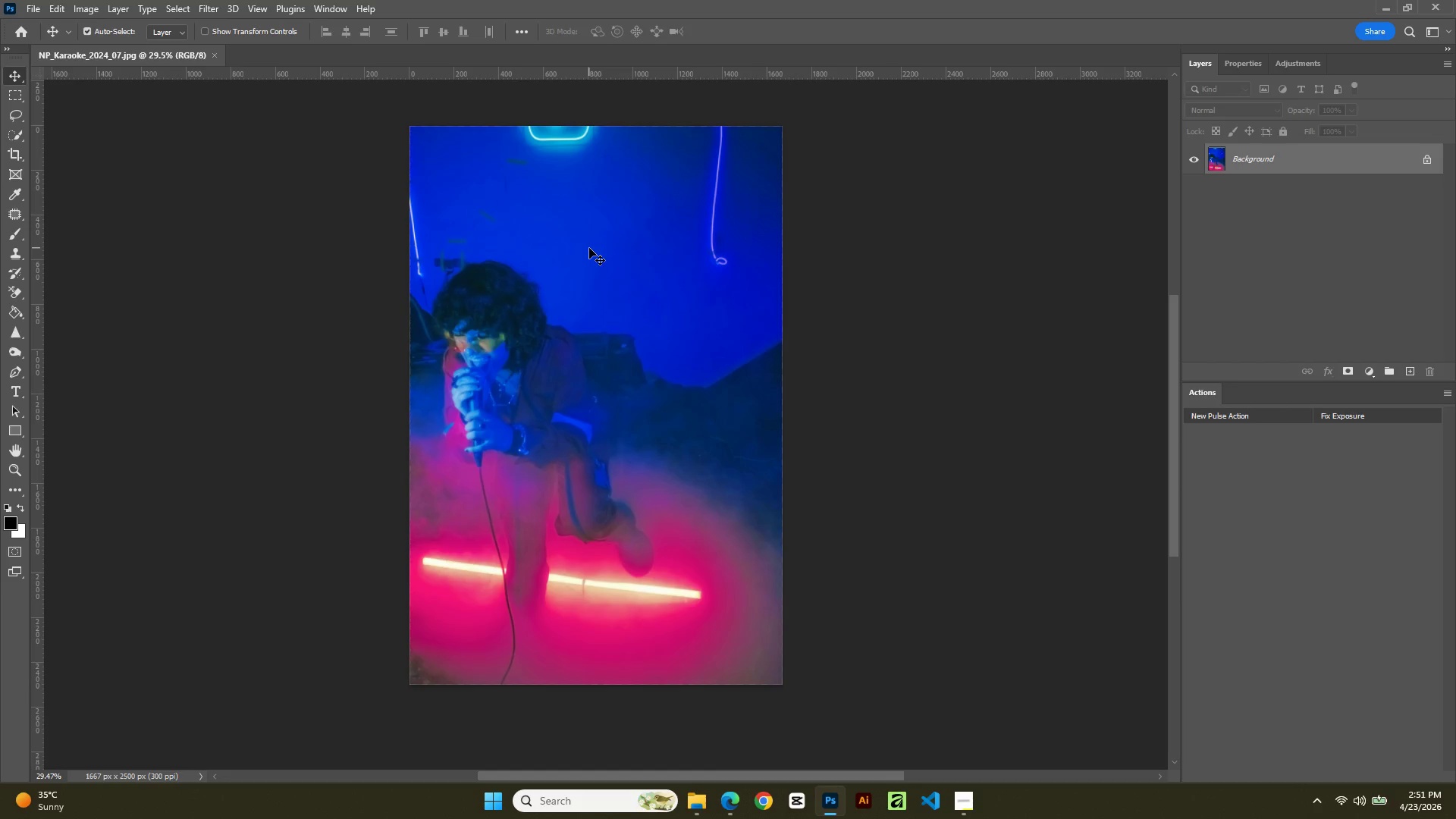 
hold_key(key=ControlLeft, duration=0.77)
 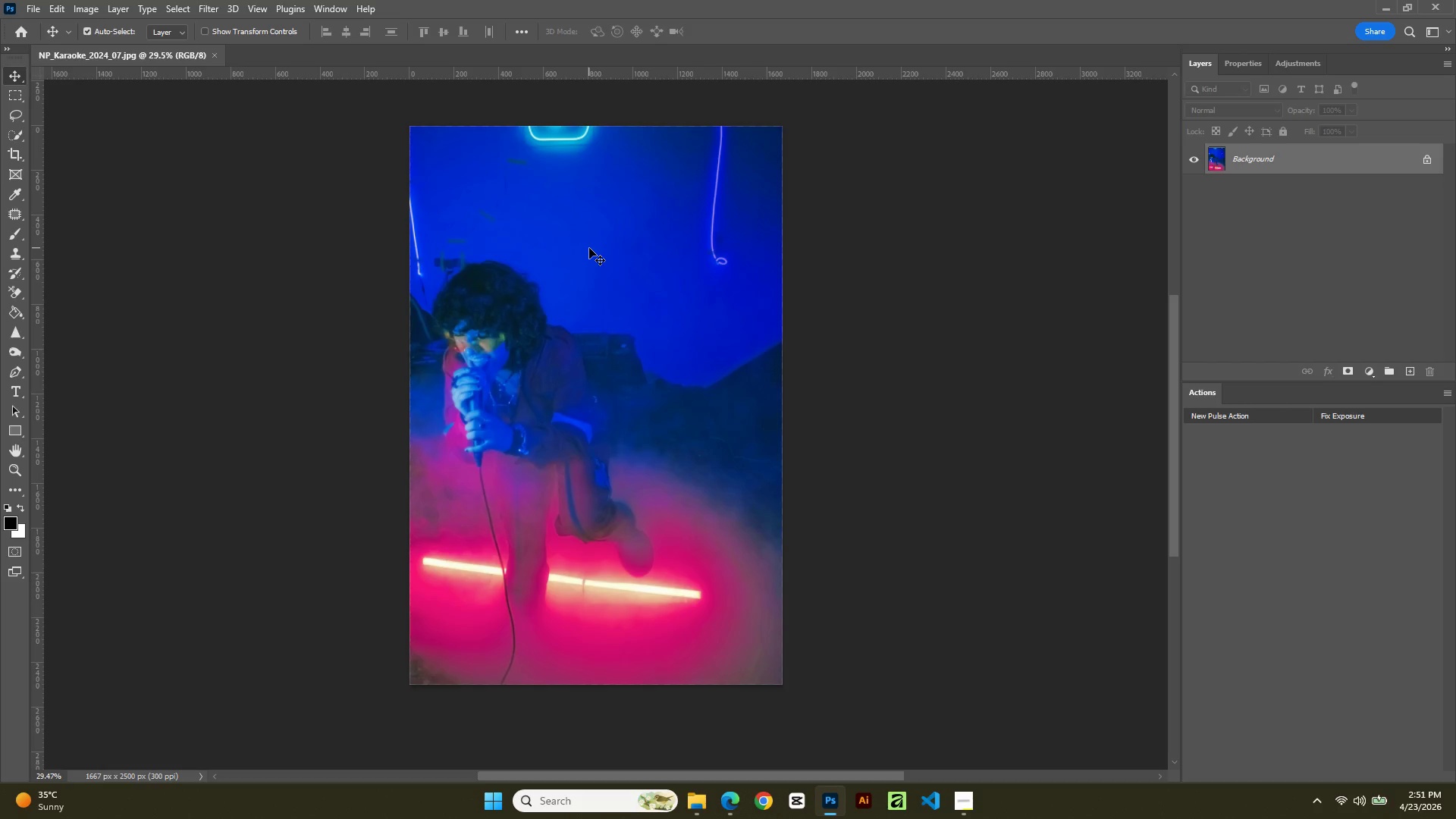 
key(Control+W)
 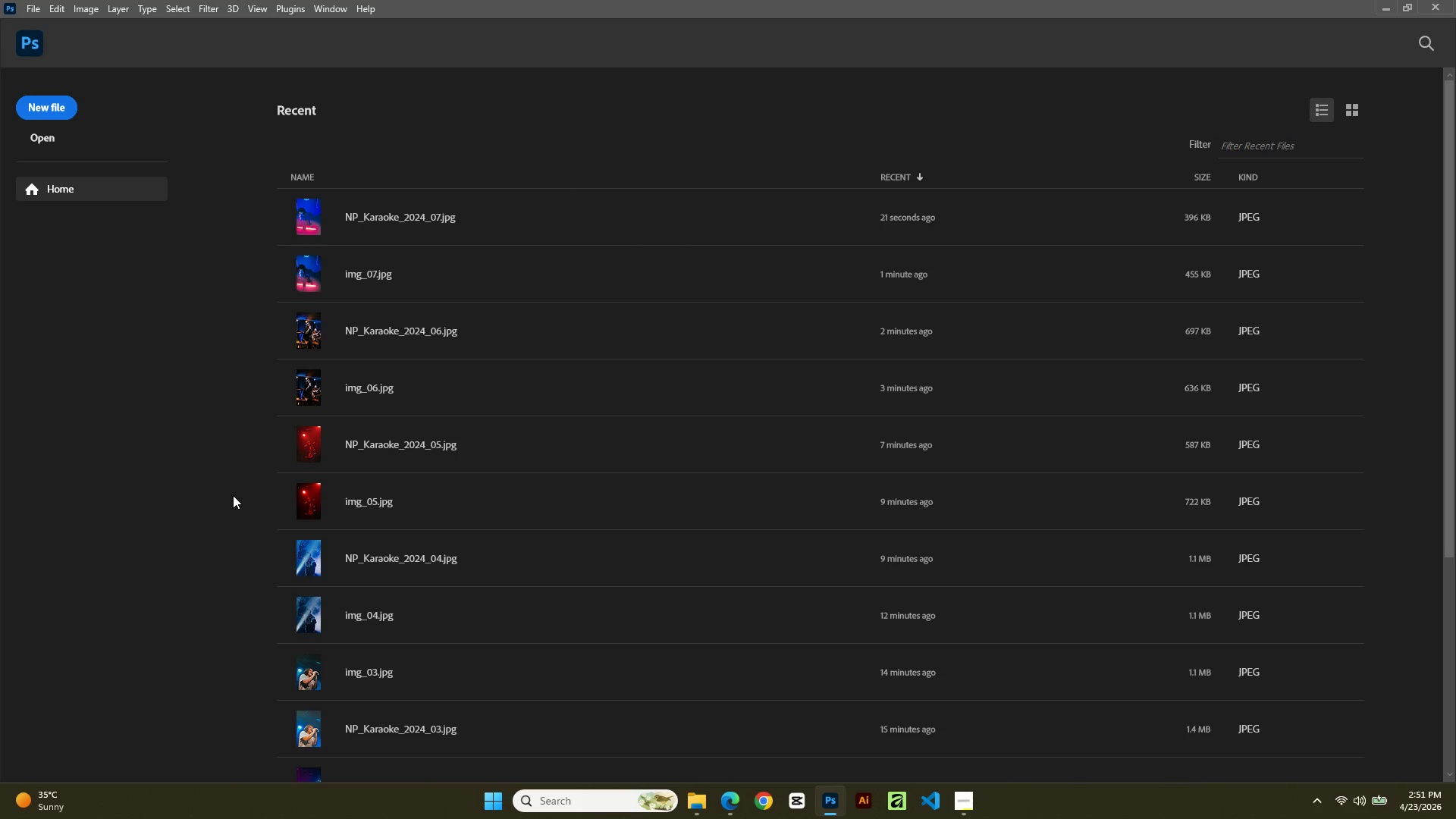 
key(Control+O)
 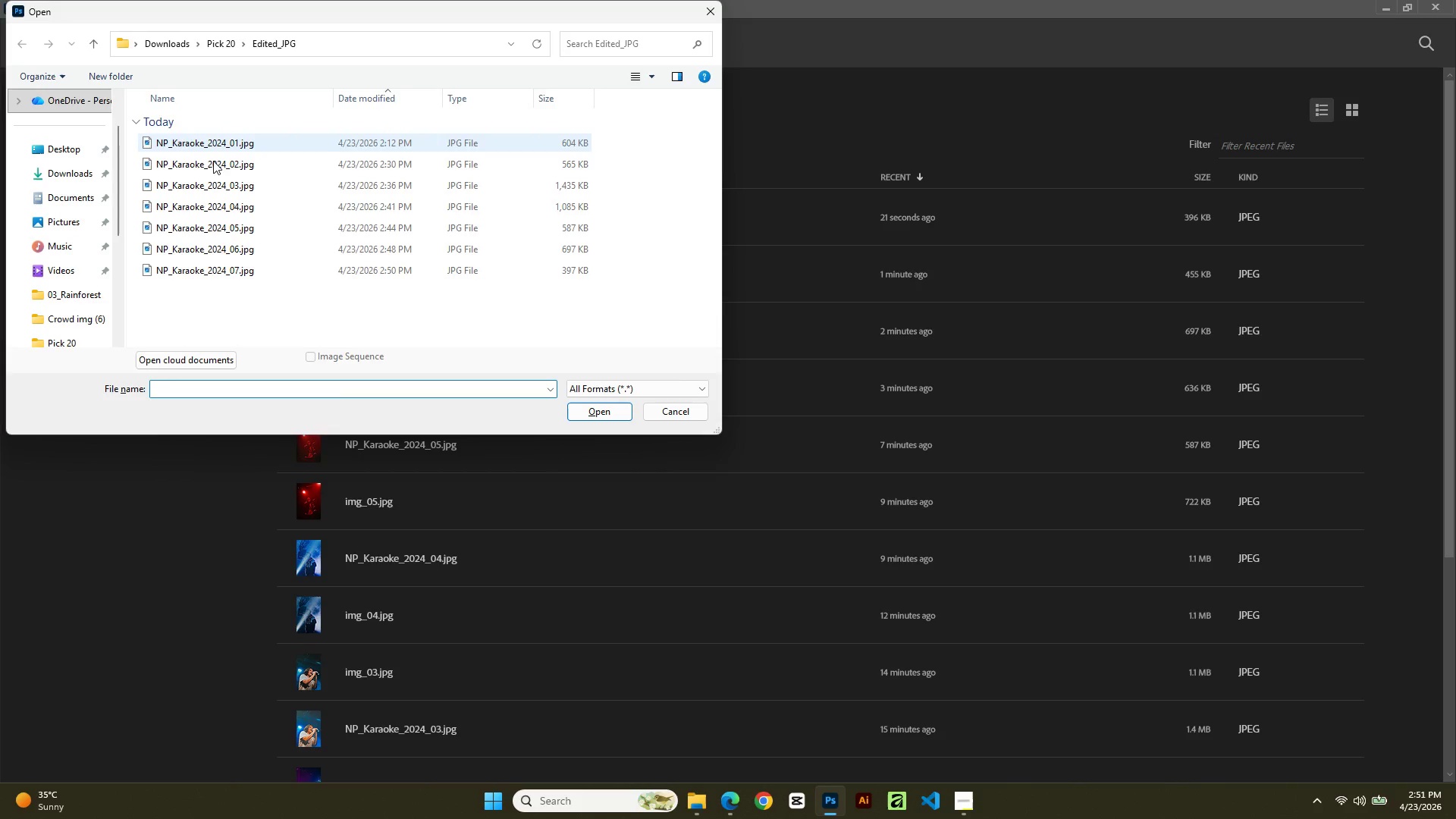 
mouse_move([231, 60])
 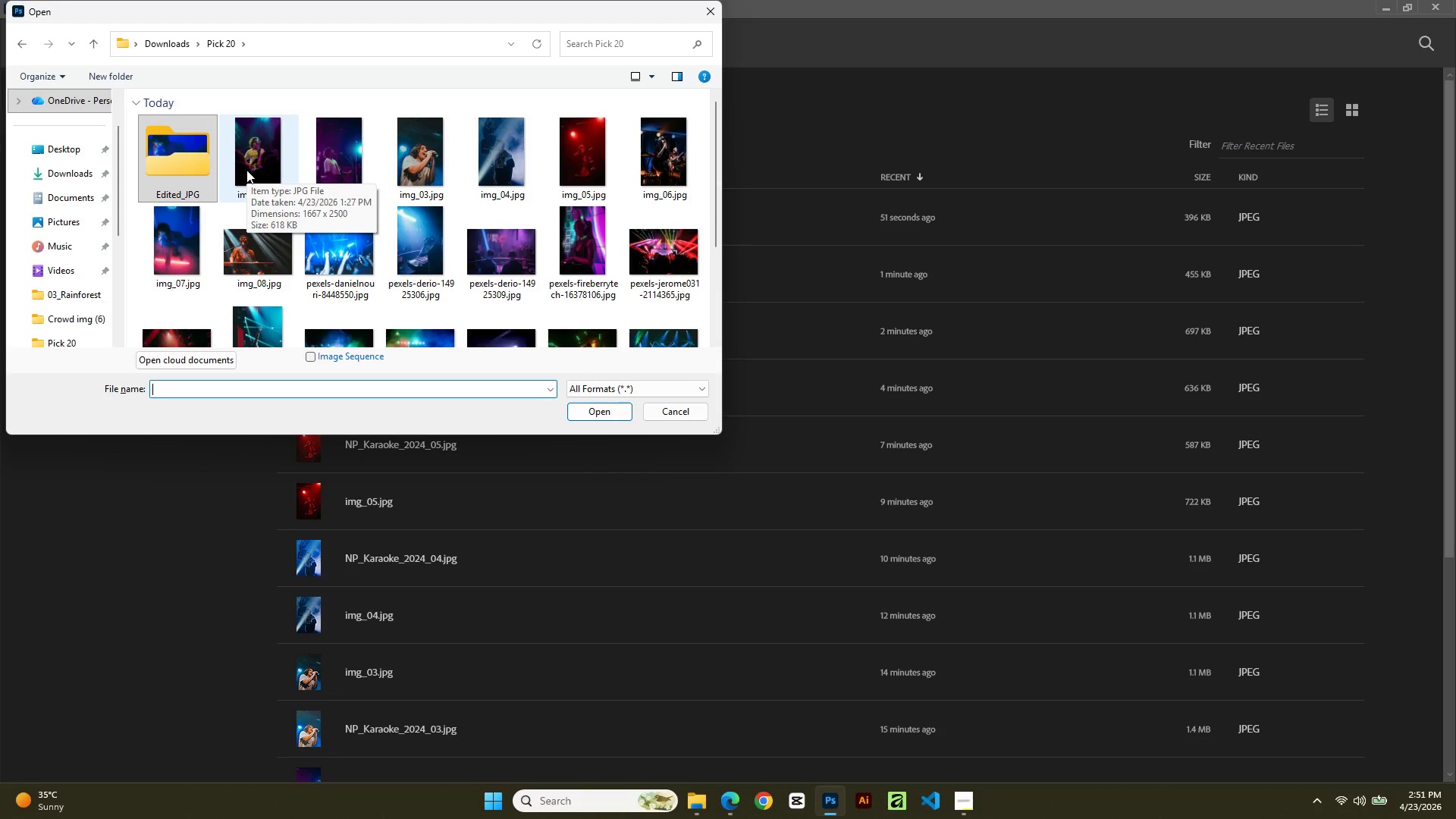 
wait(31.91)
 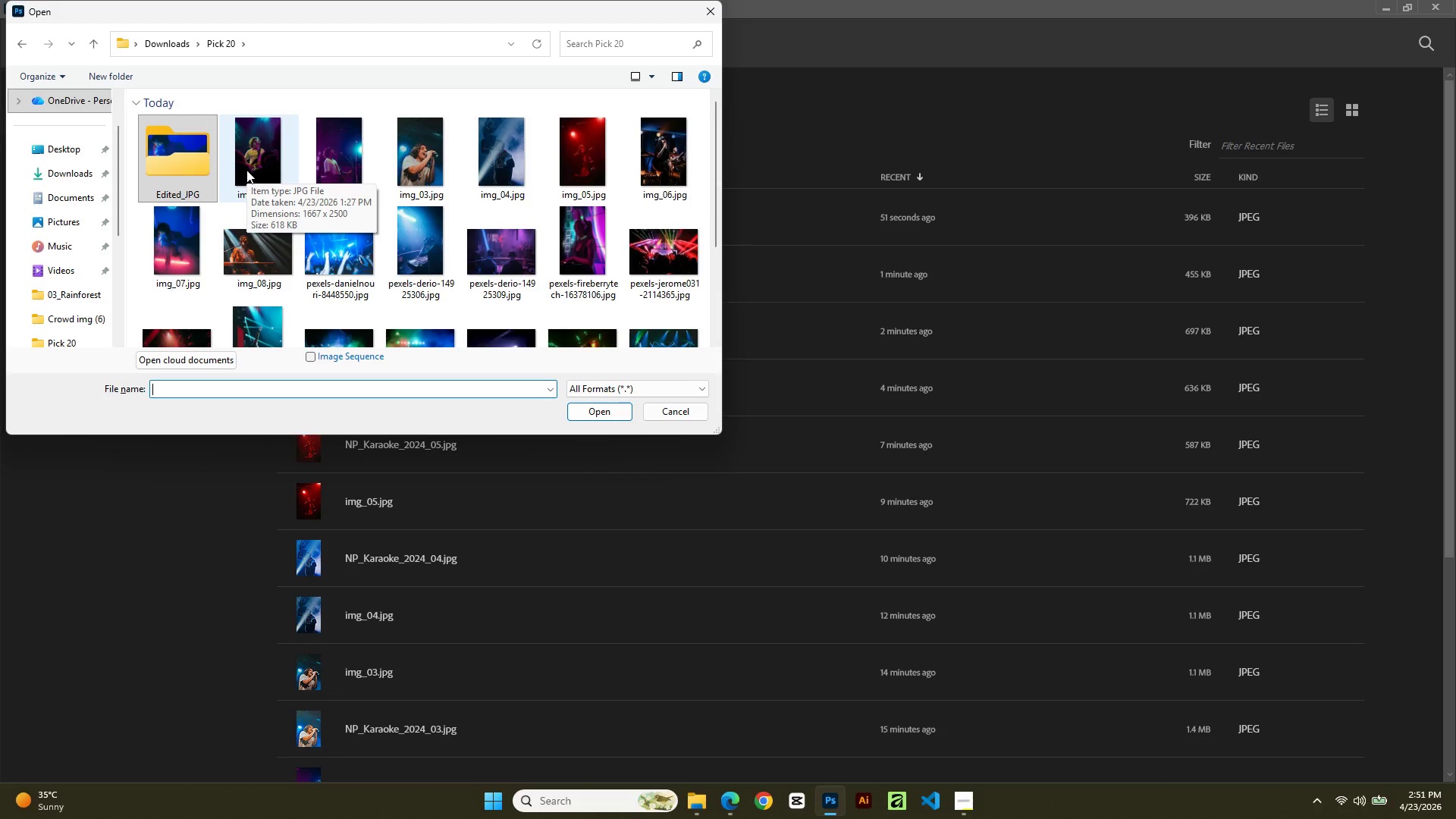 
double_click([263, 282])
 